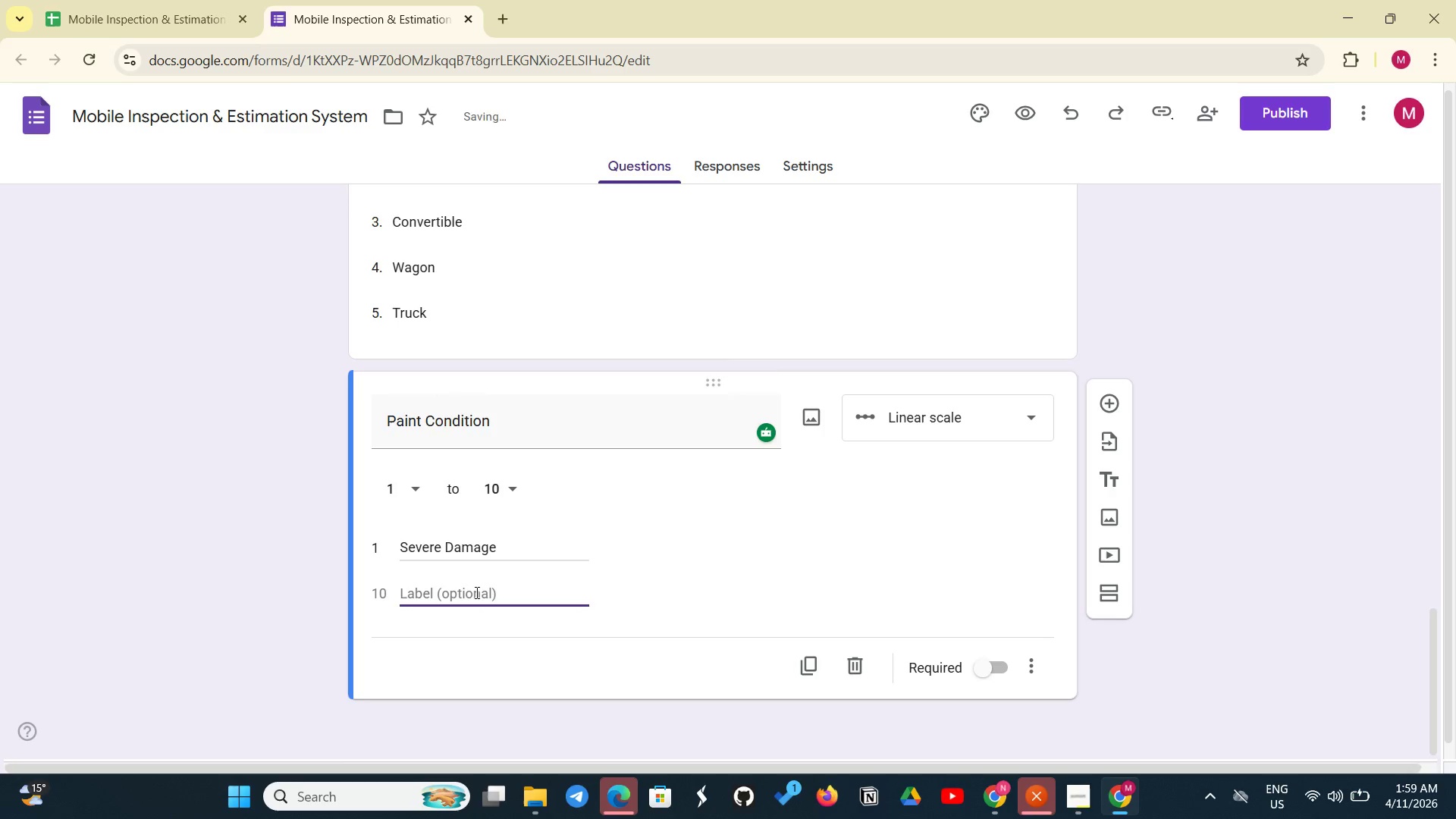 
type(Show )
key(Backspace)
type(room)
 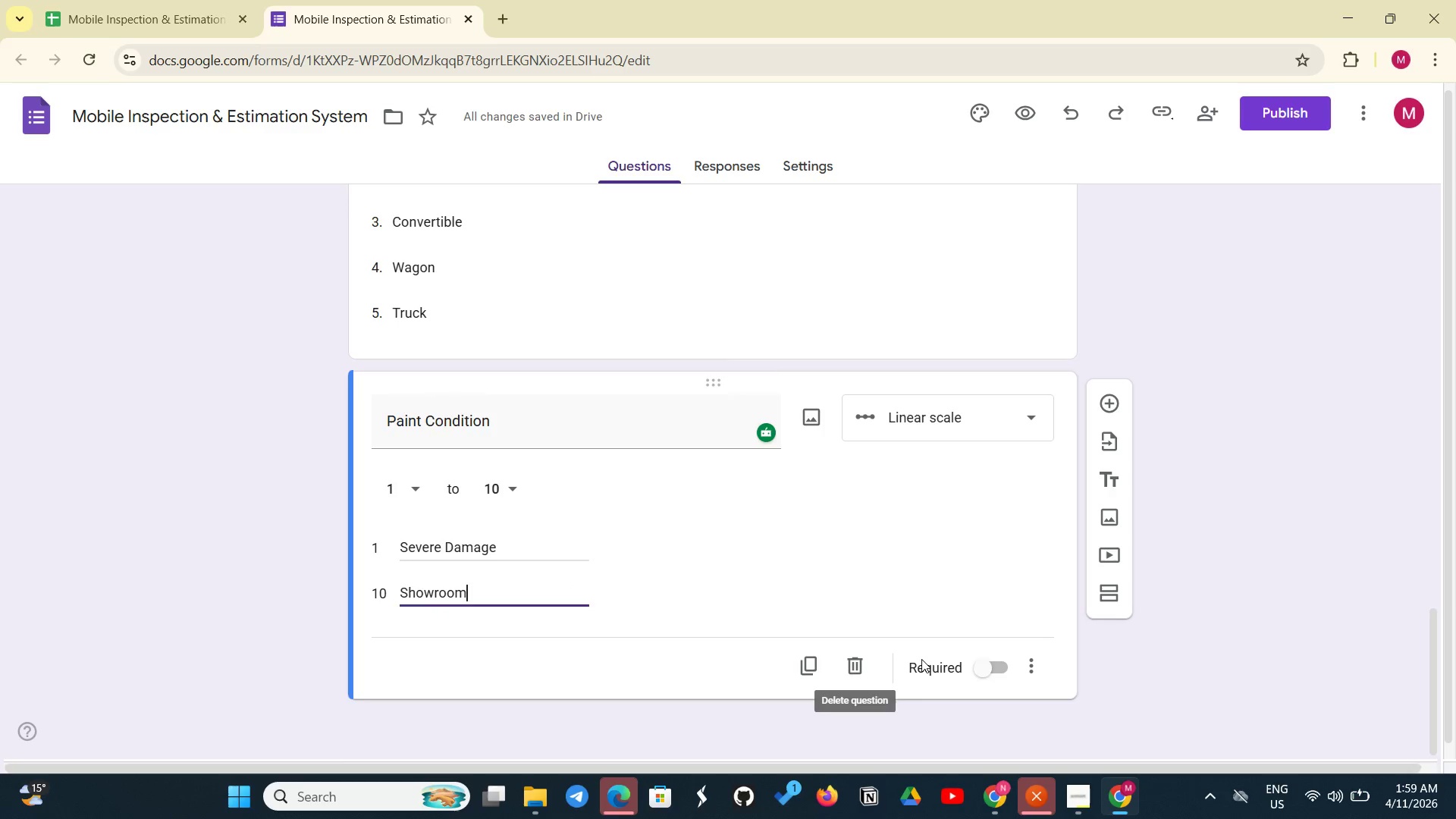 
left_click([999, 669])
 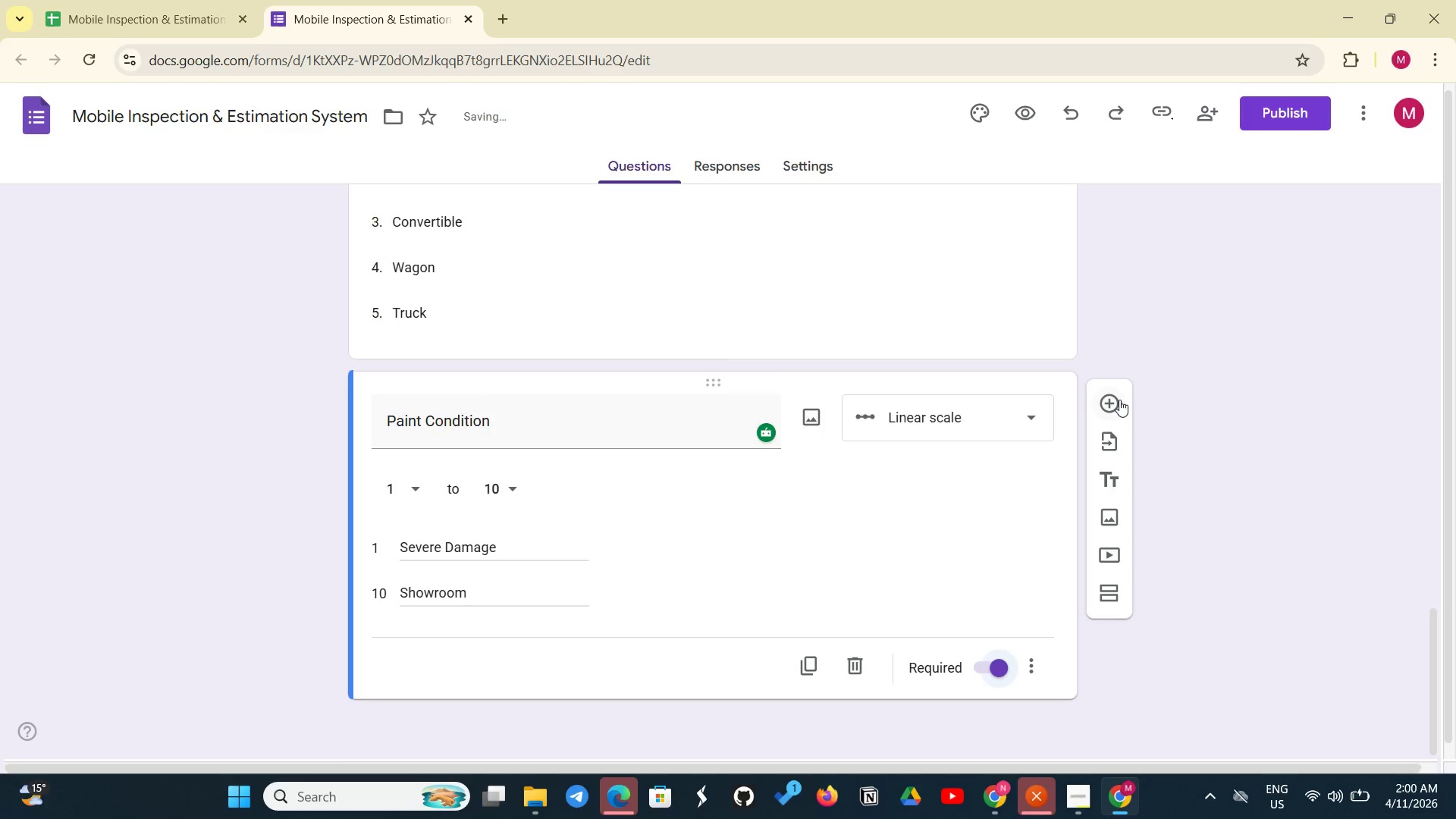 
left_click([1117, 397])
 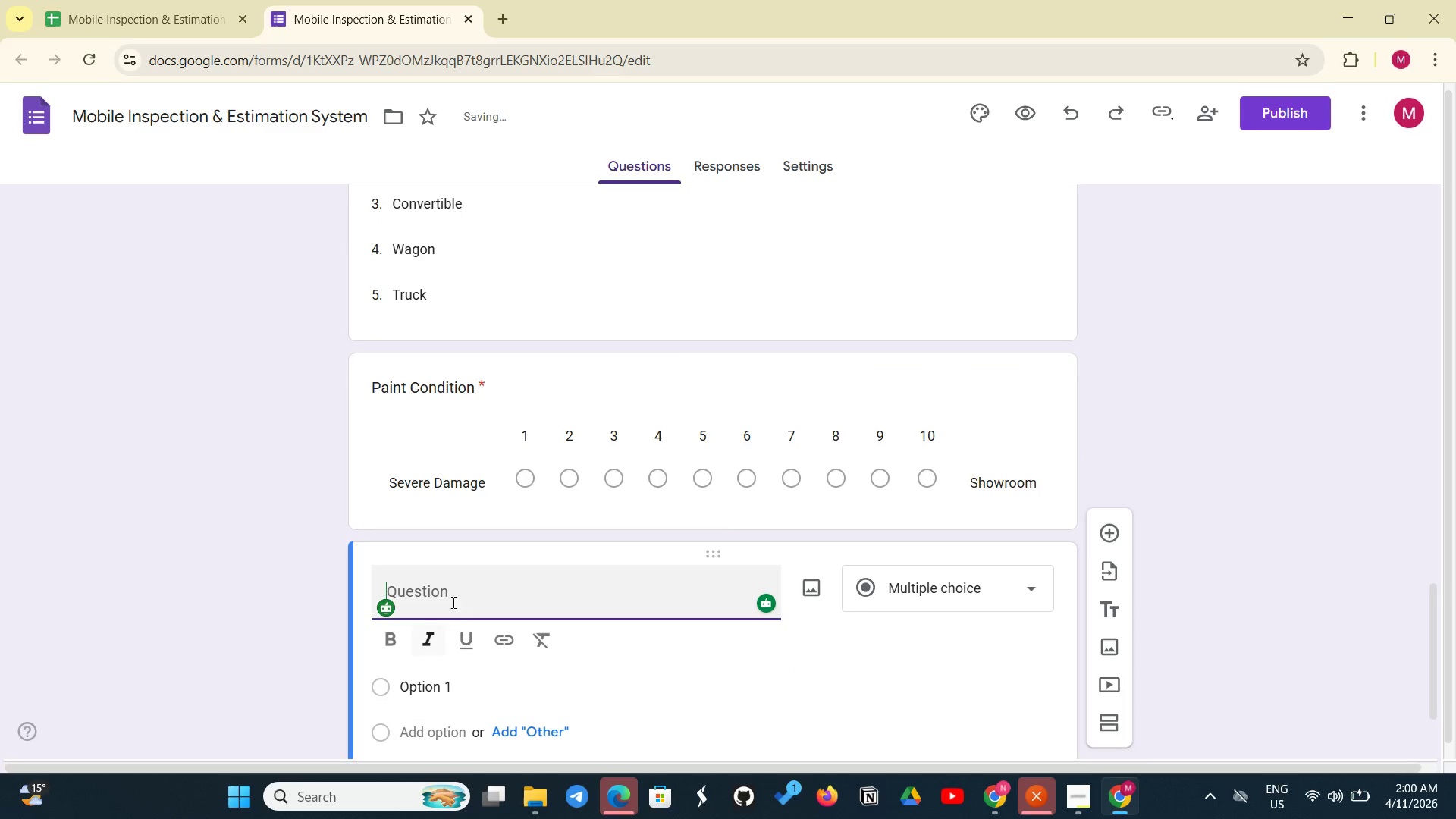 
left_click([465, 593])
 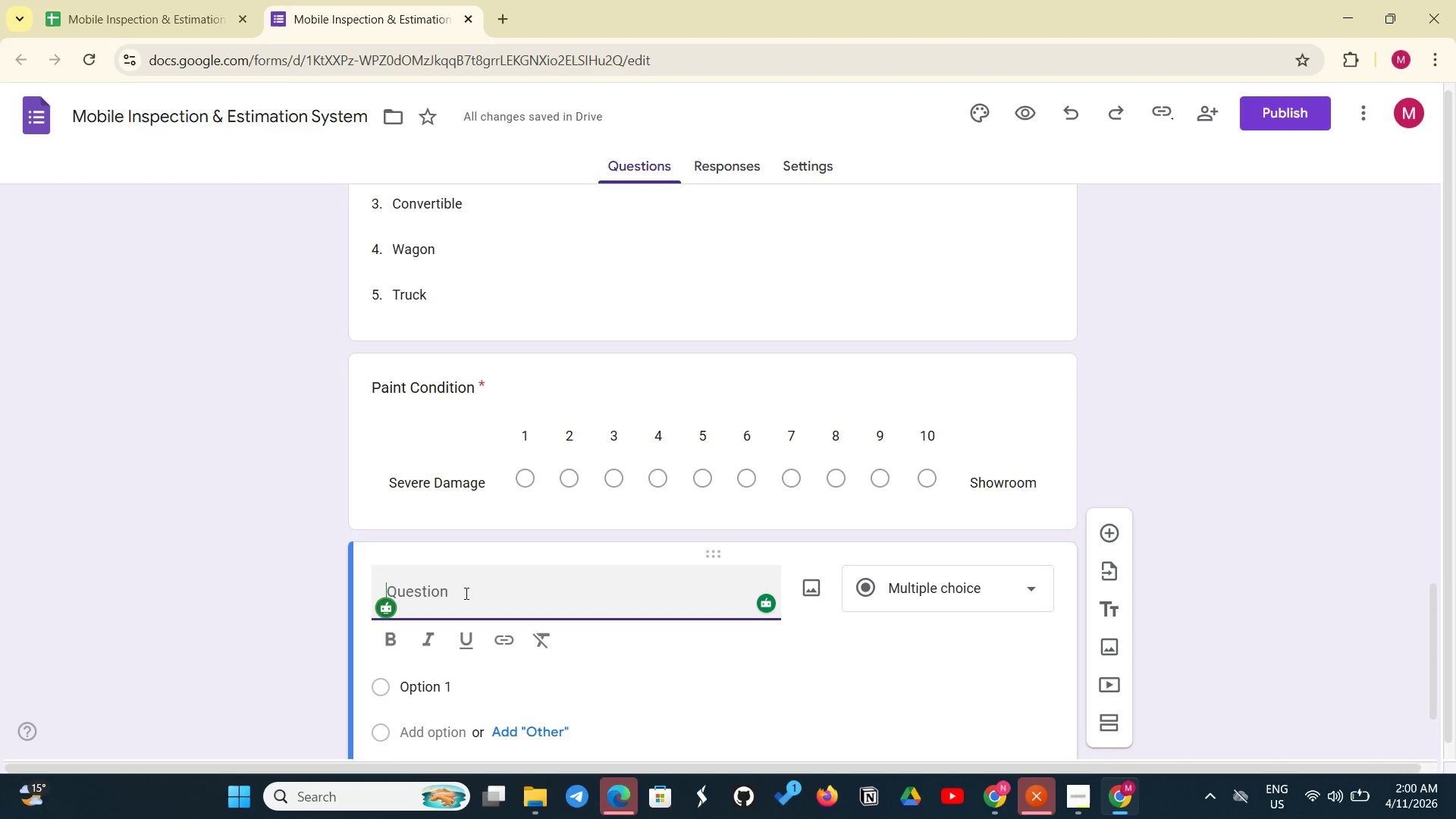 
wait(5.38)
 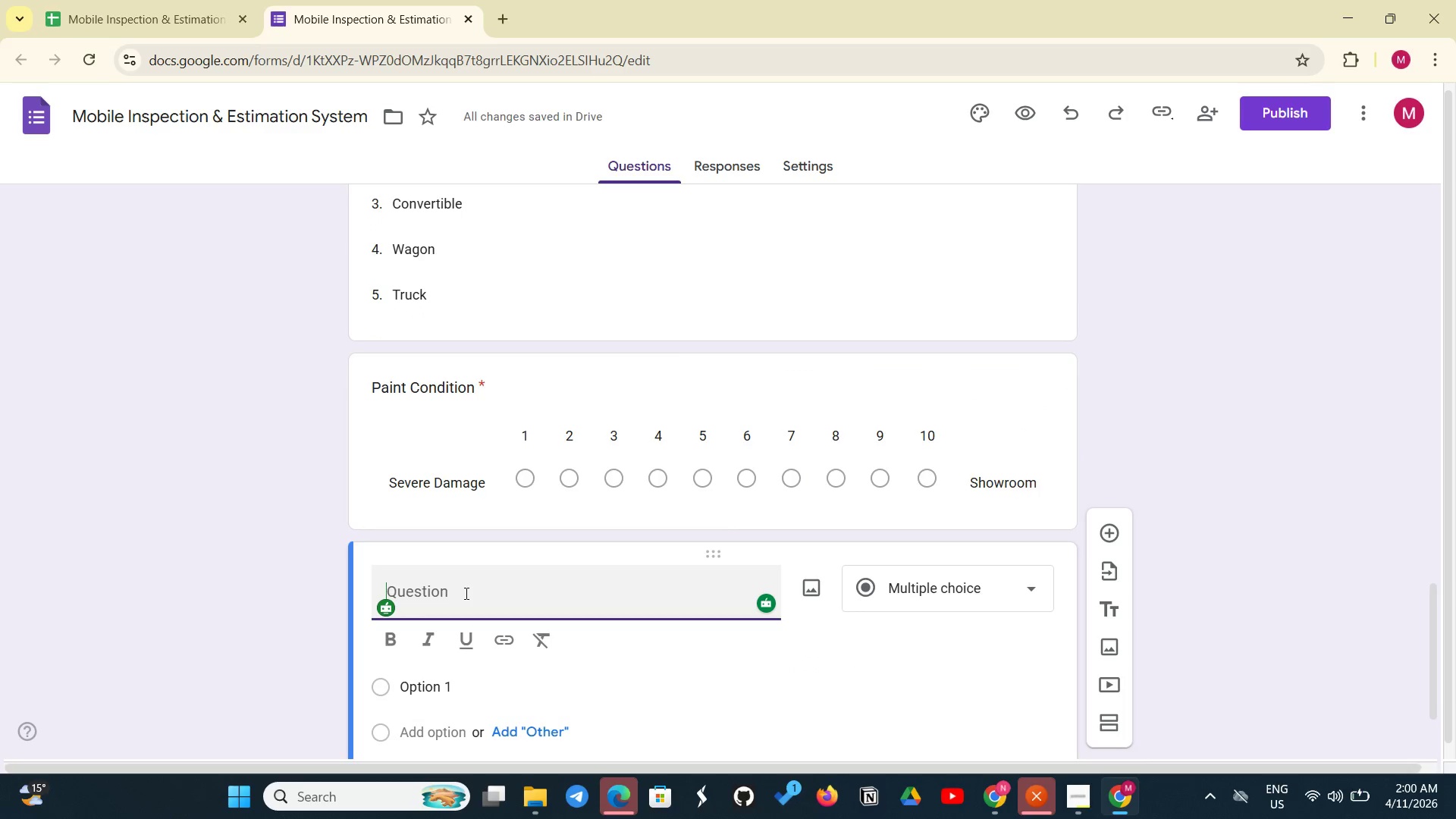 
type(Interior Matera)
key(Backspace)
type(ial)
 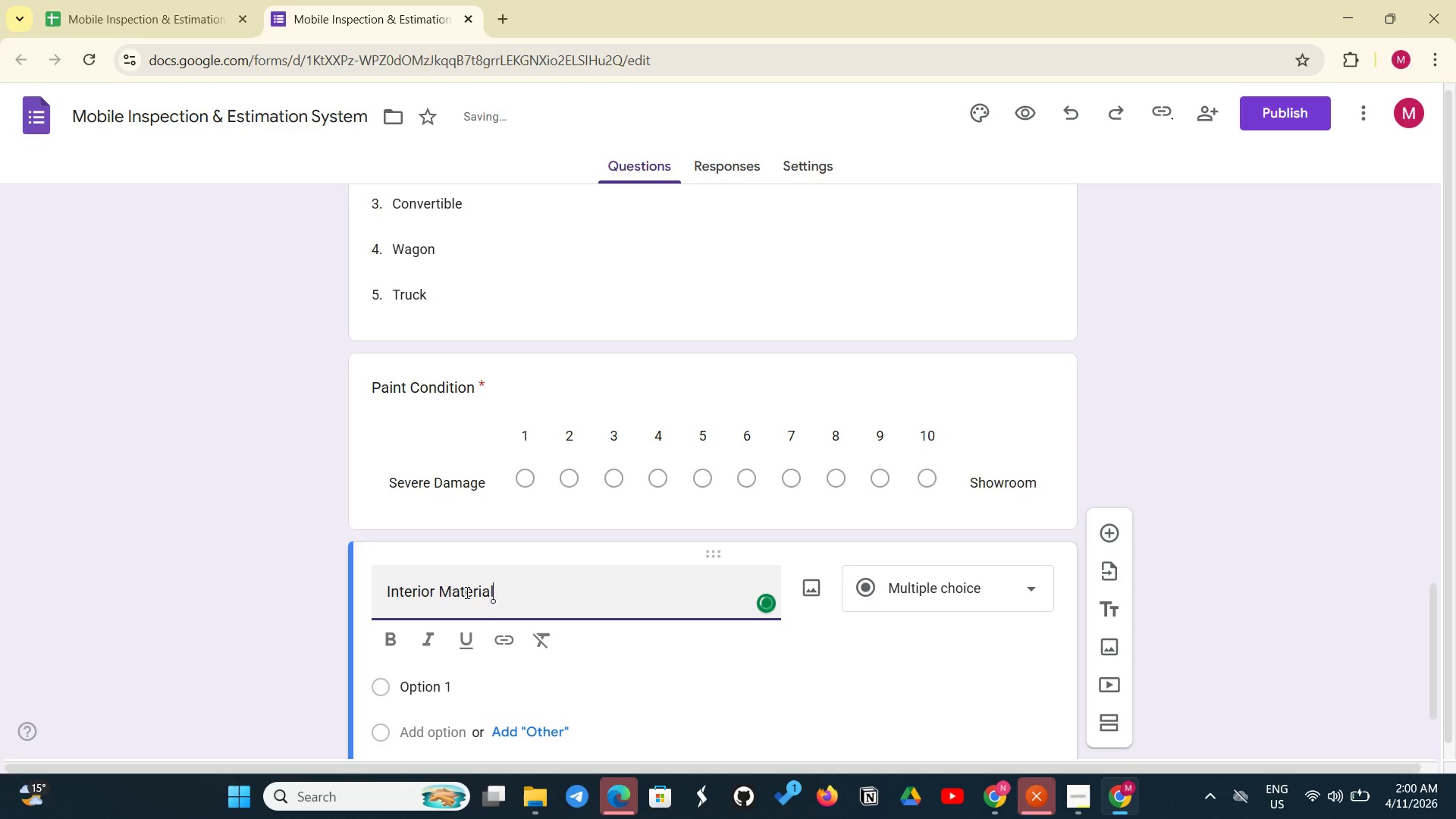 
wait(5.42)
 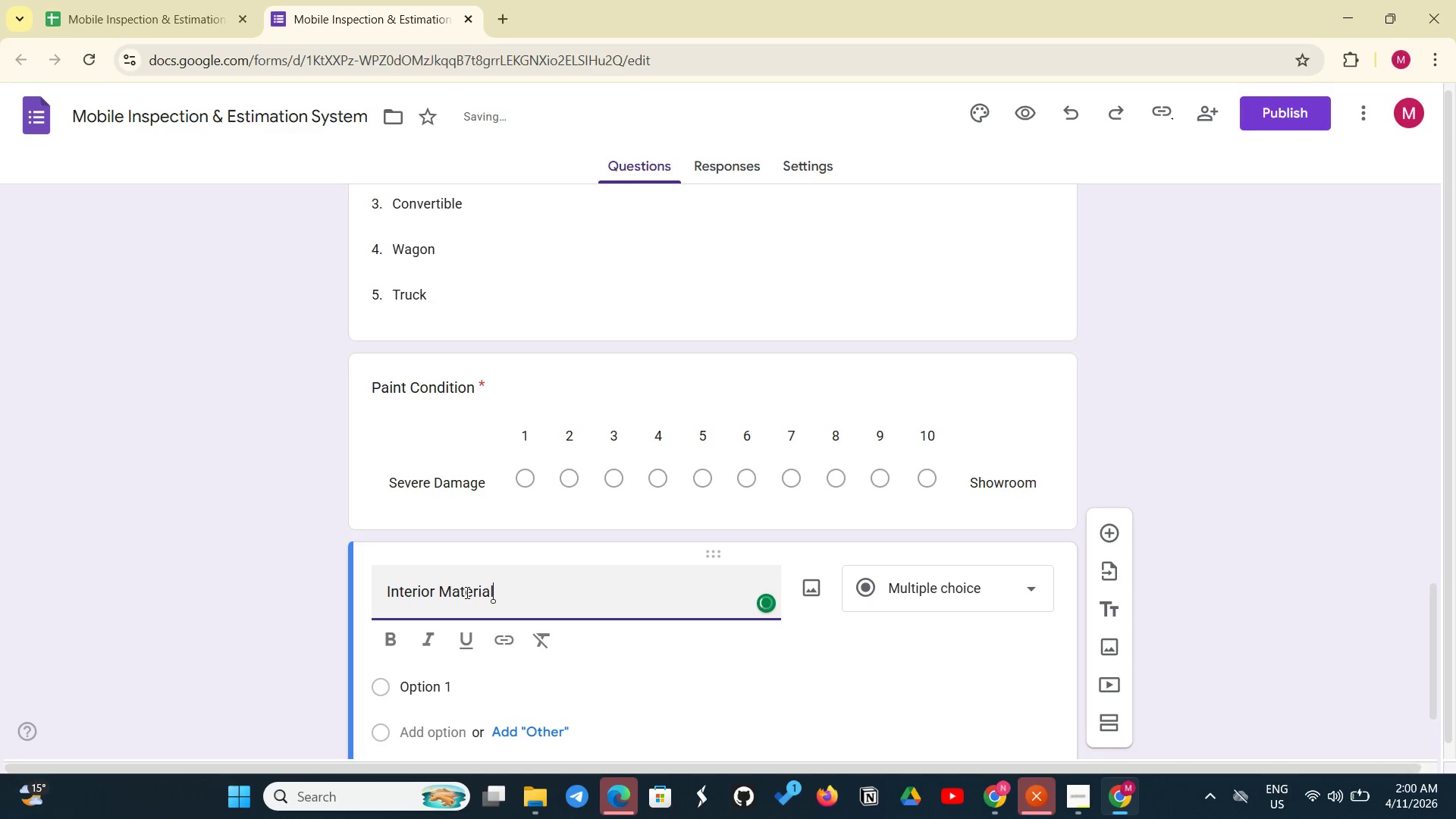 
left_click_drag(start_coordinate=[909, 579], to_coordinate=[914, 581])
 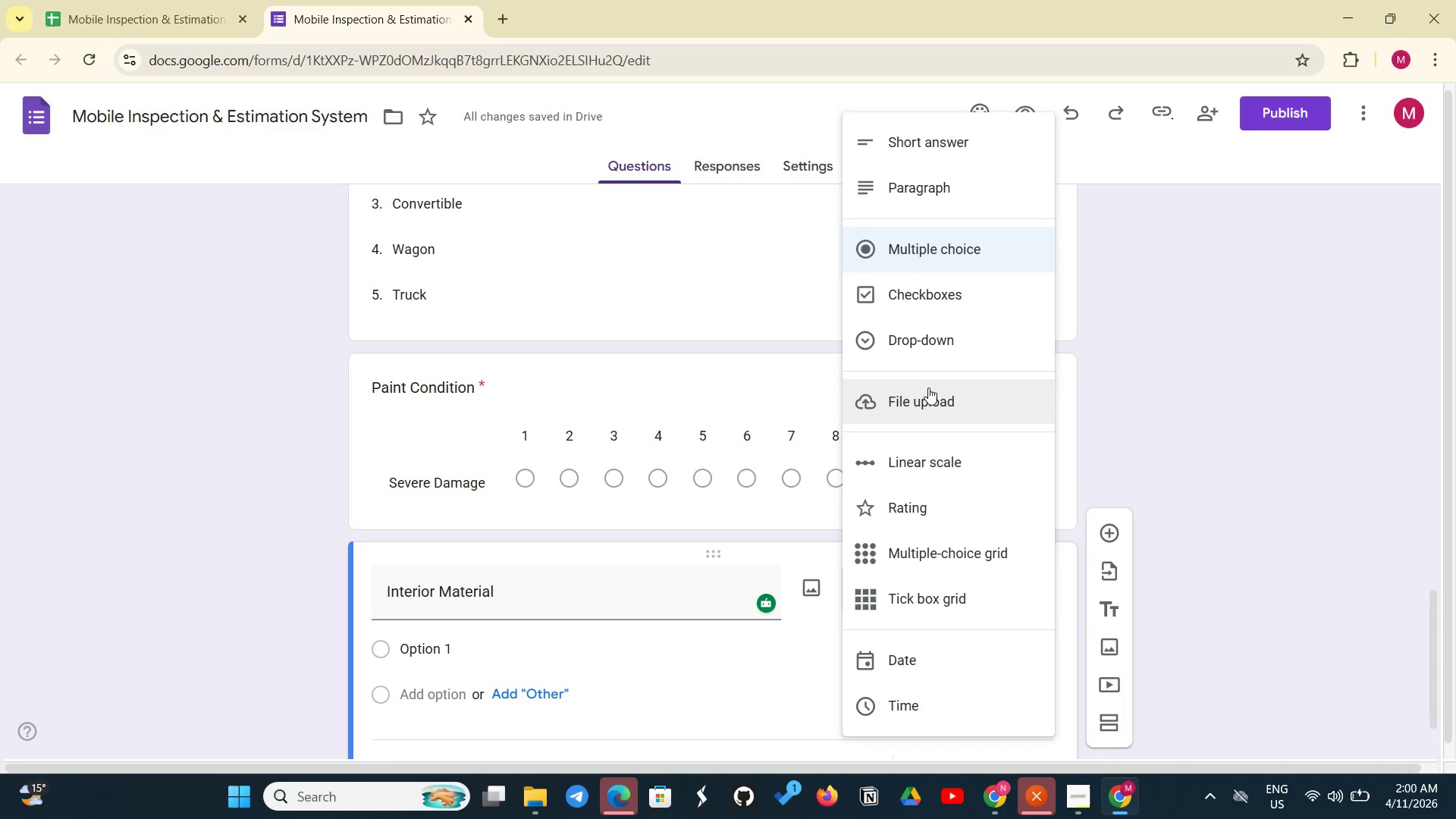 
left_click([918, 353])
 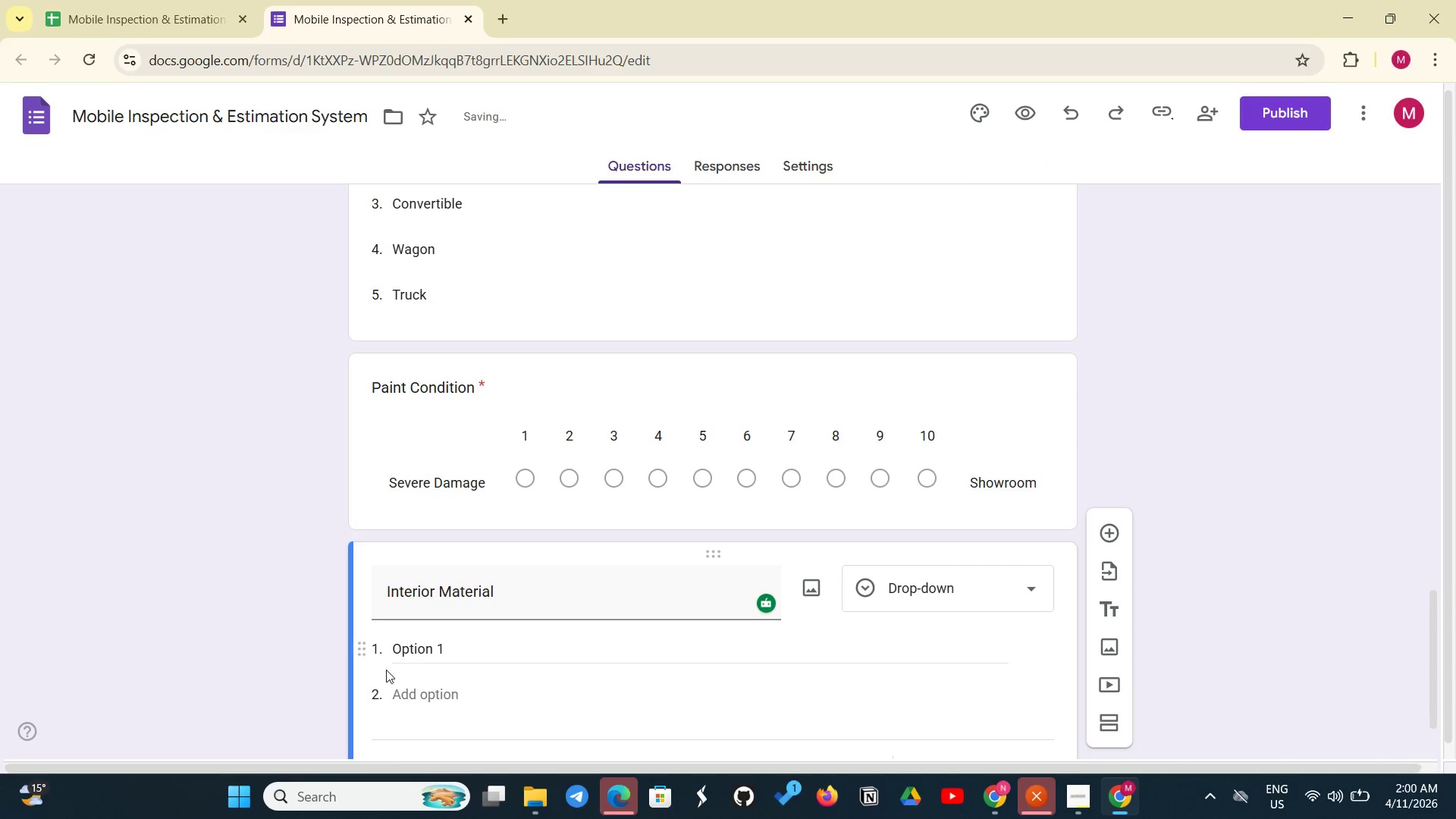 
left_click([422, 657])
 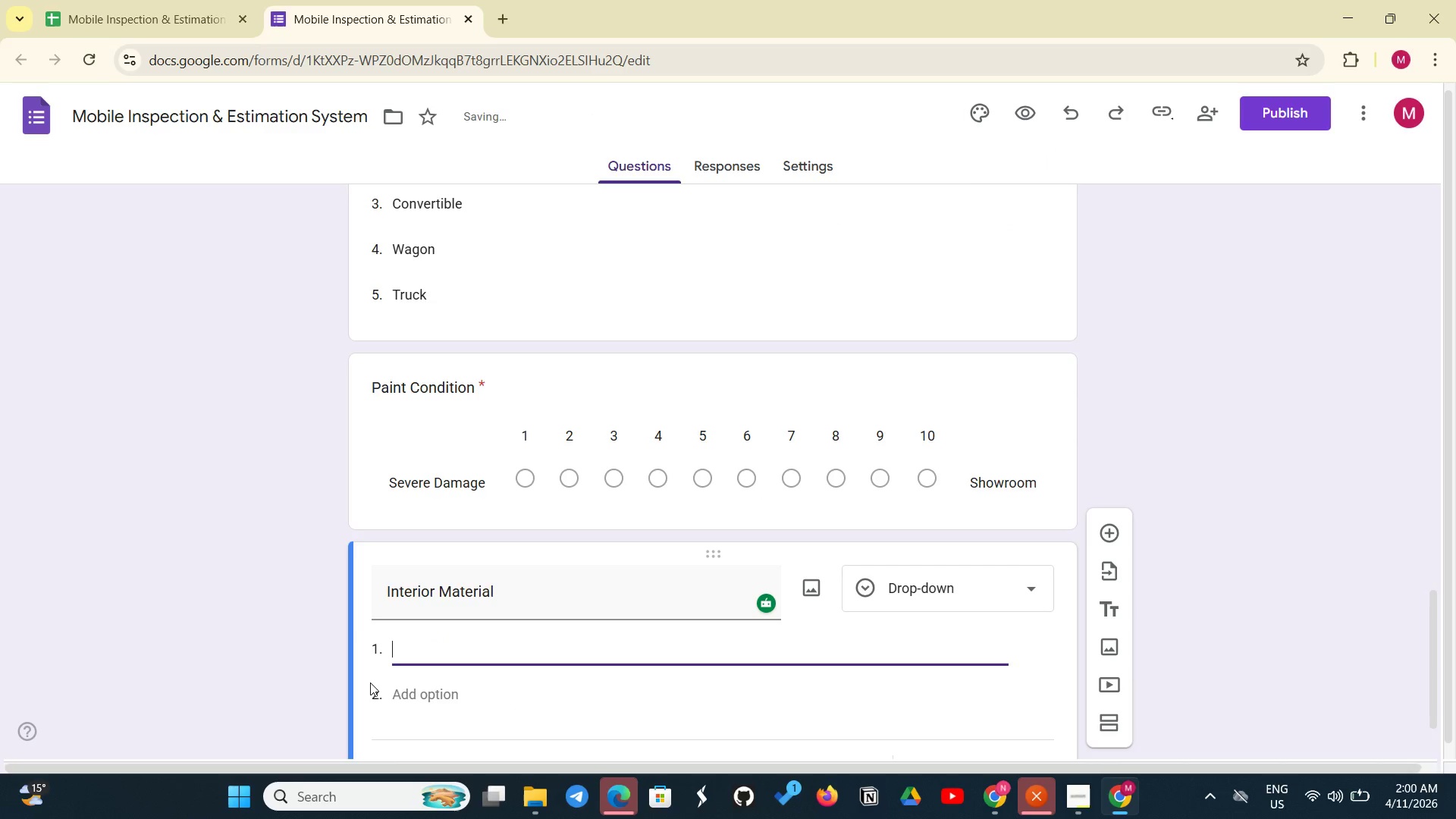 
key(Backspace)
type(l)
key(Backspace)
type(:)
key(Backspace)
type(Lea)
 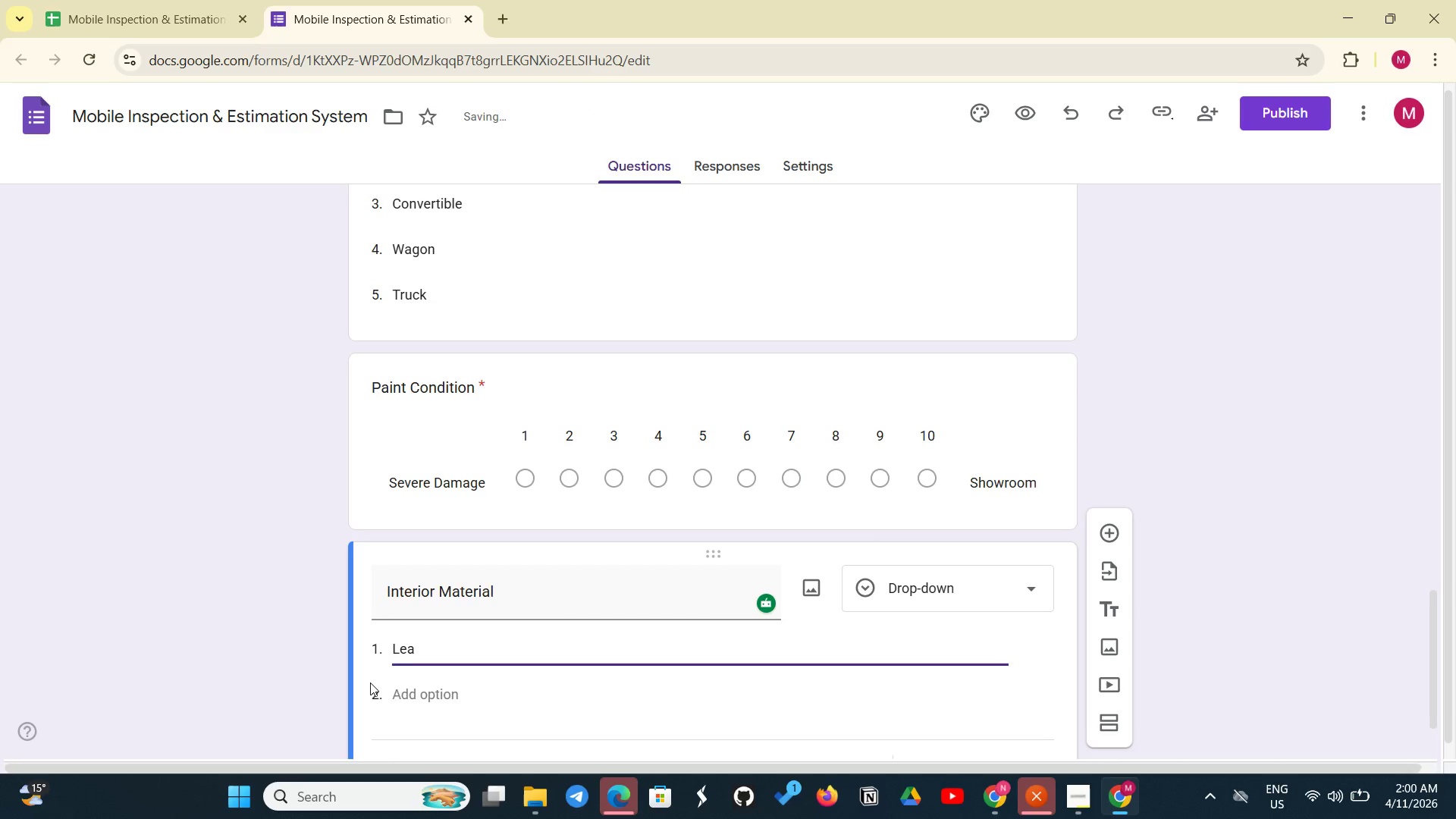 
type(ther)
 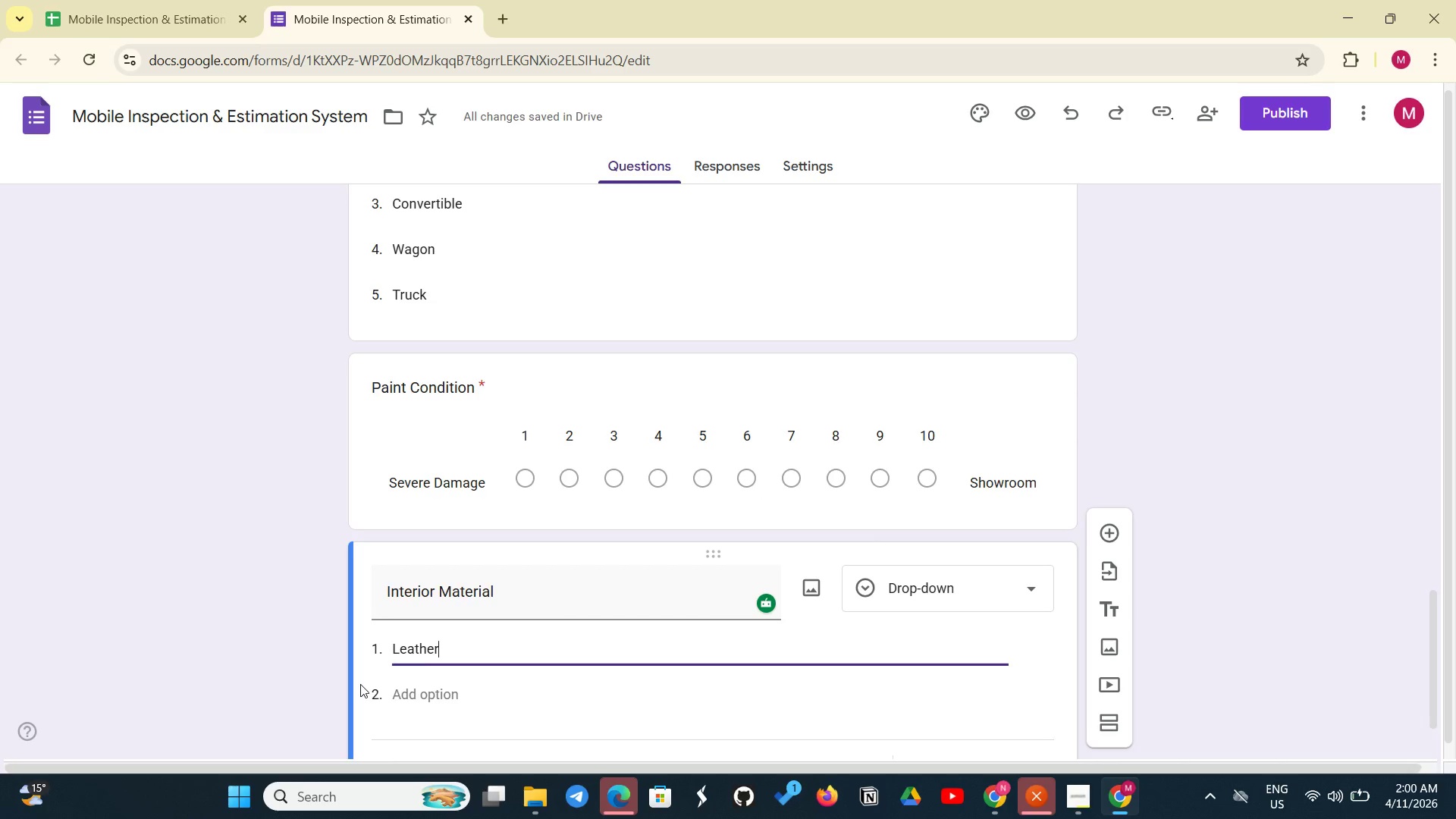 
key(Enter)
 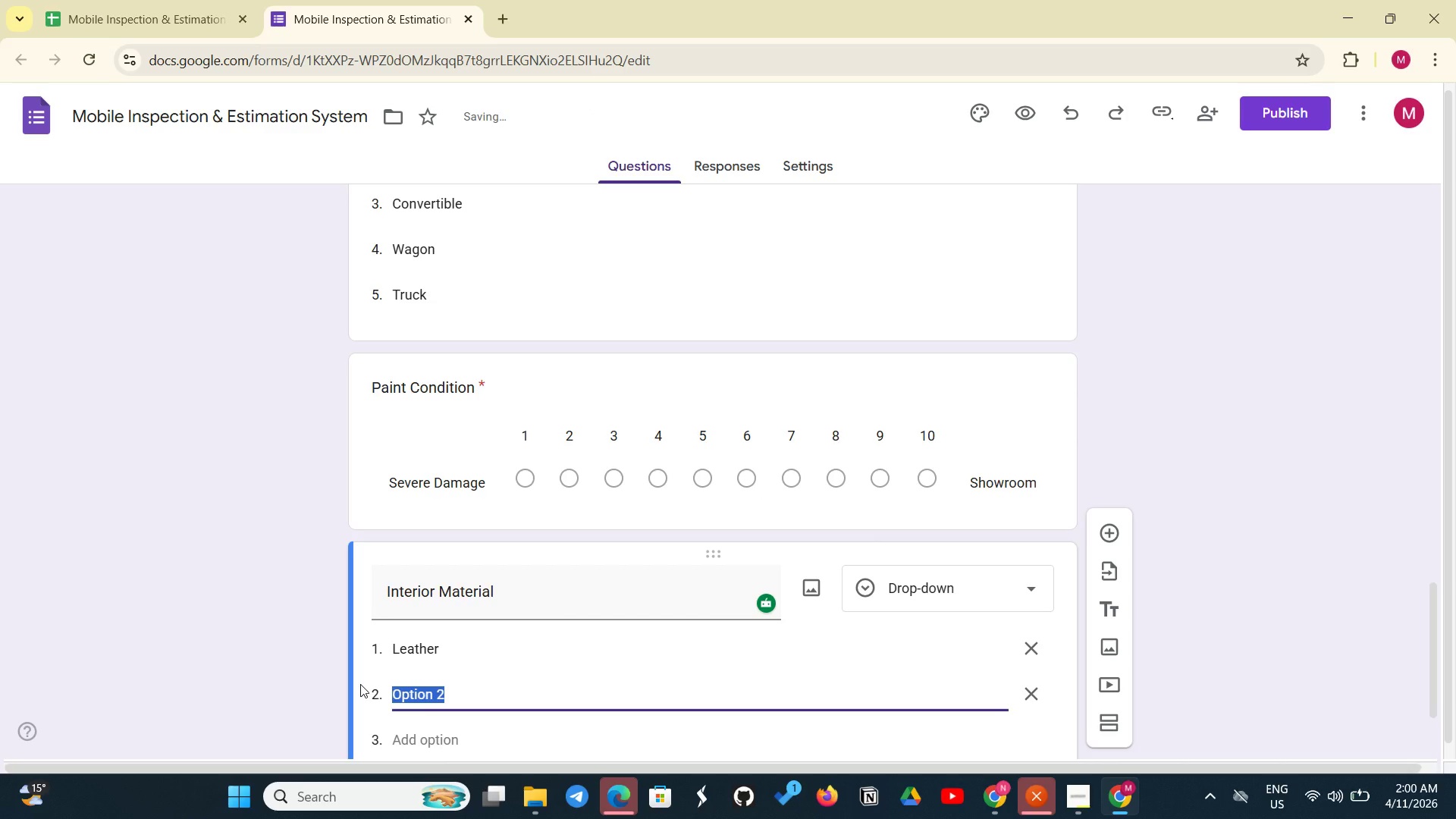 
type(Vin)
 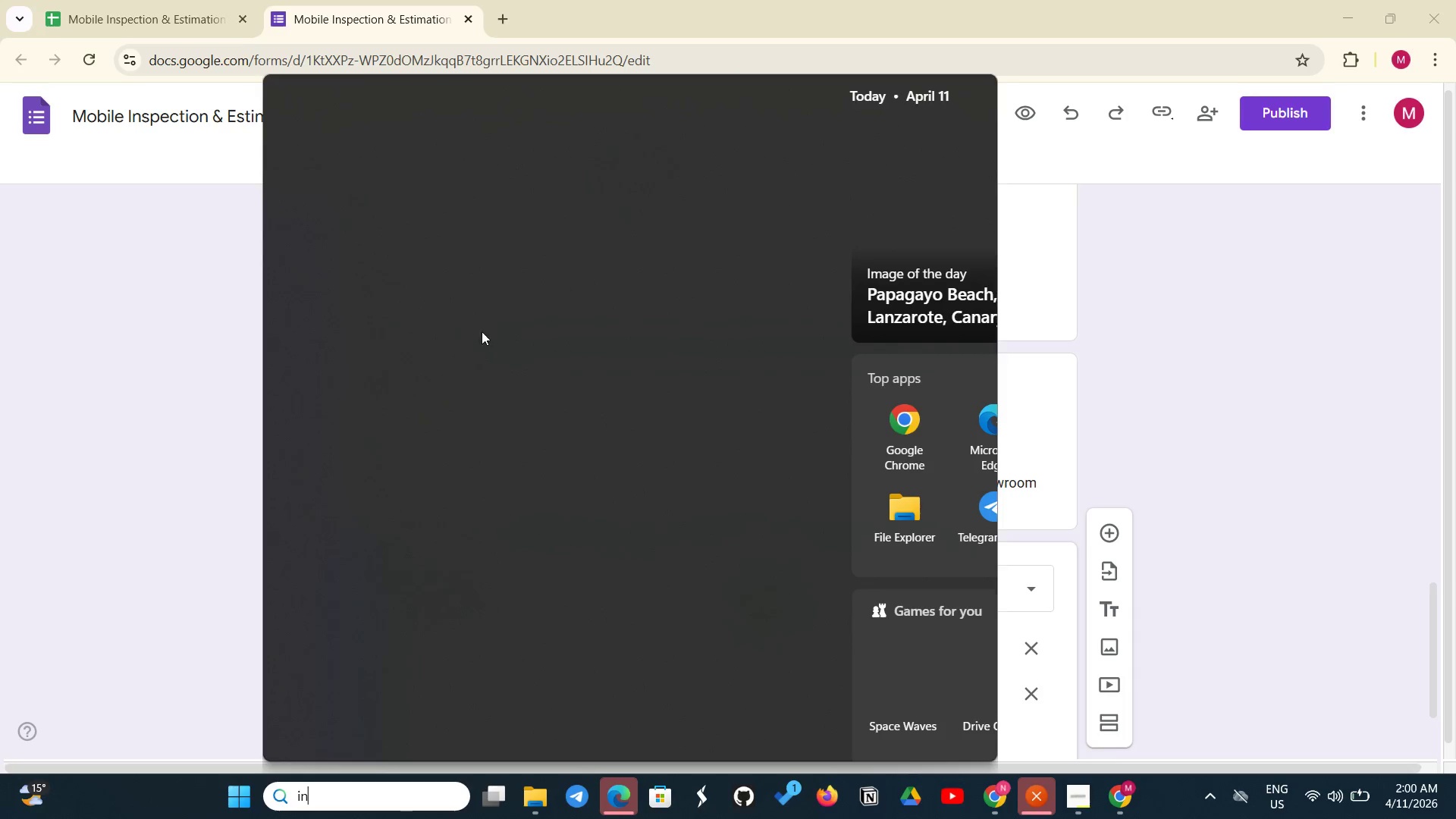 
left_click([190, 410])
 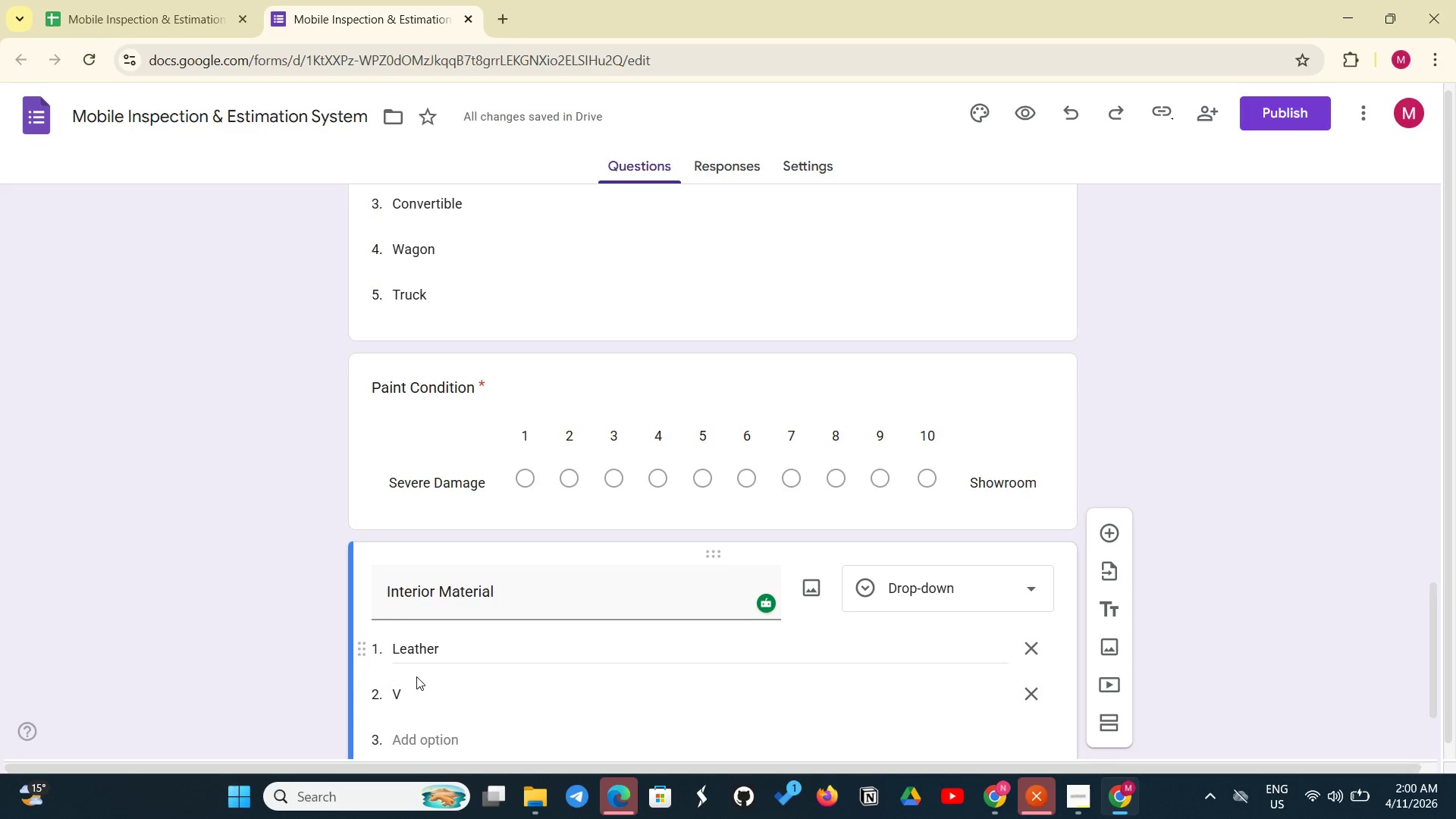 
left_click([410, 692])
 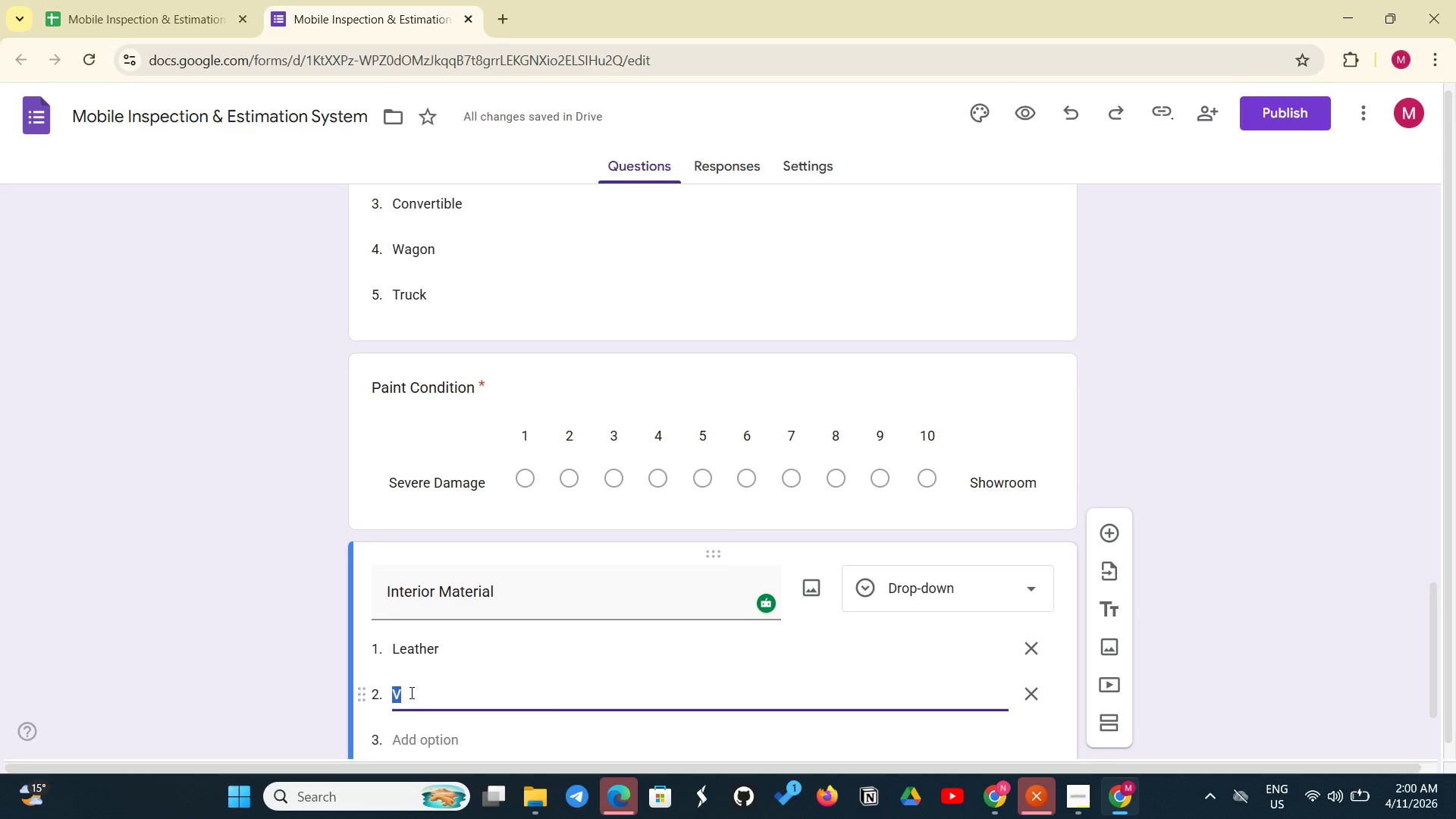 
double_click([410, 692])
 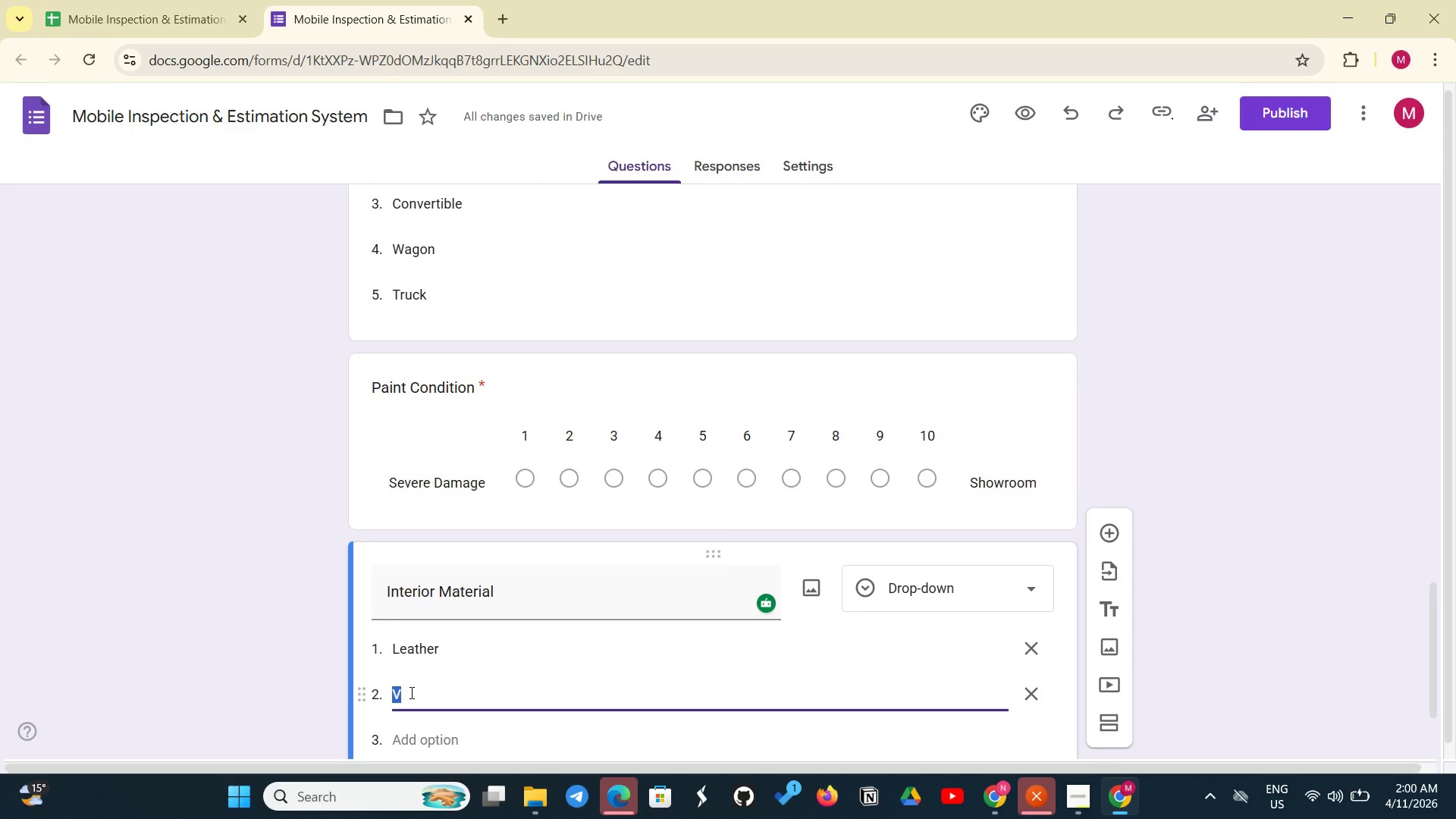 
left_click([410, 692])
 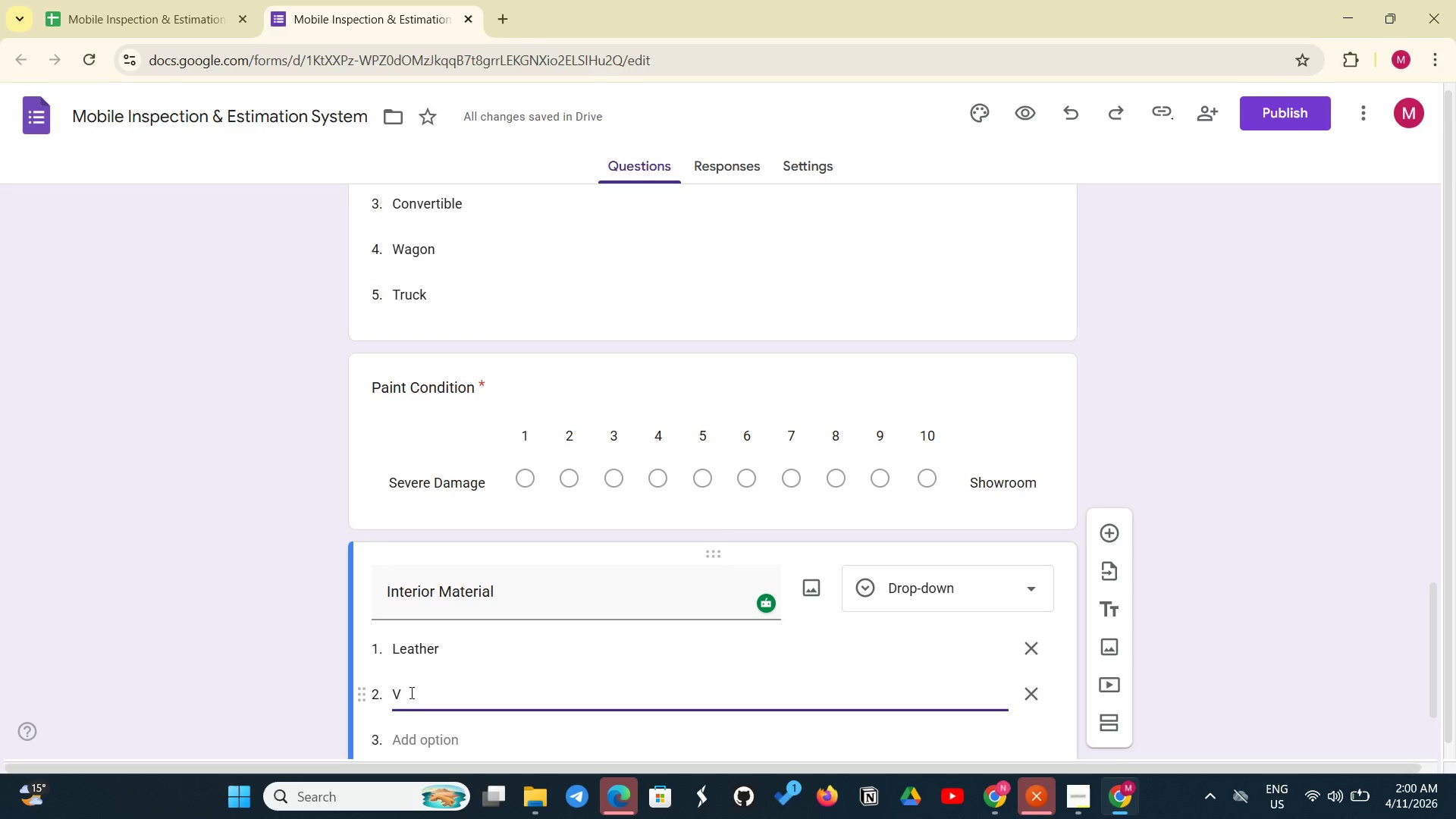 
type(inyl)
 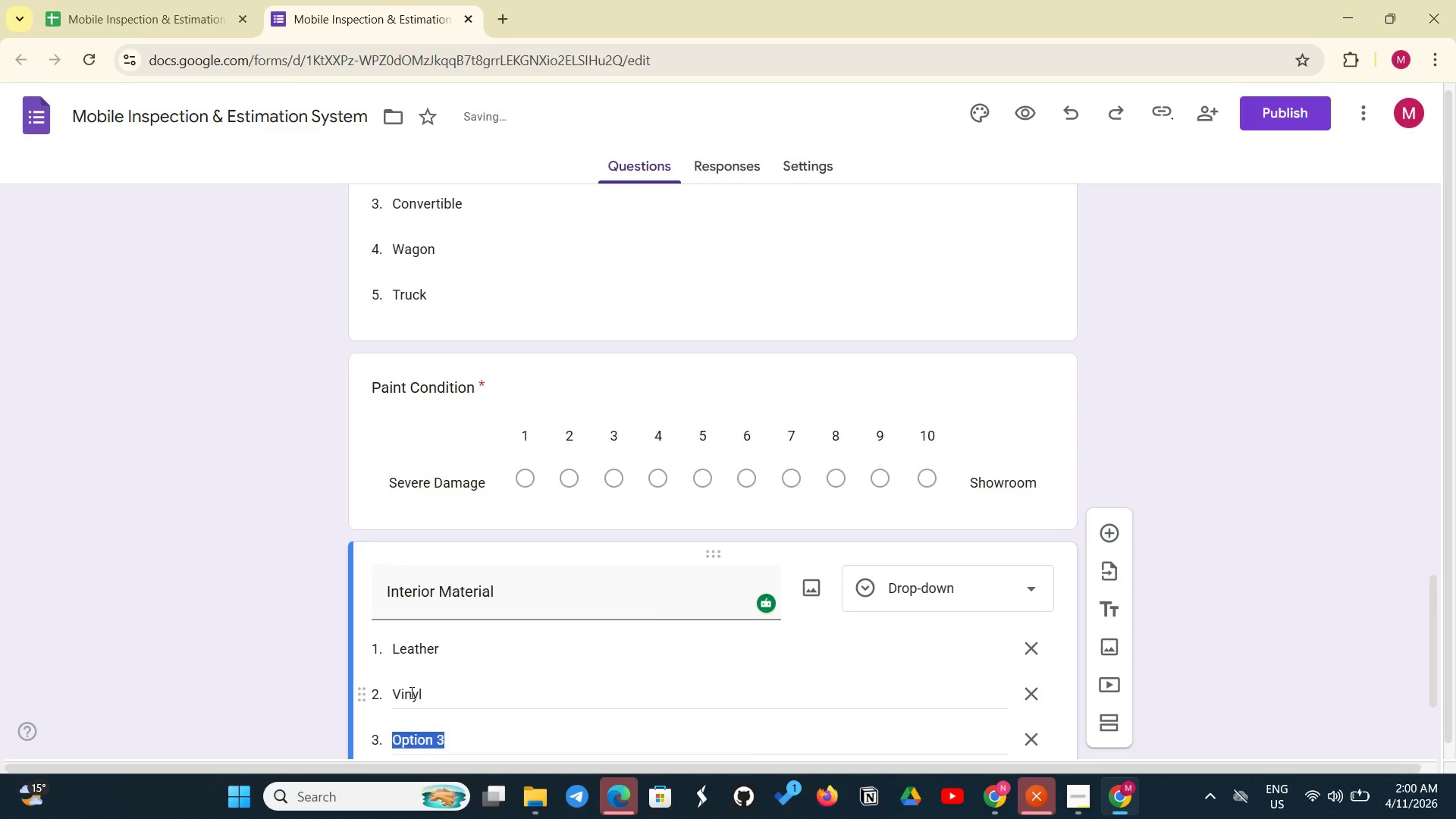 
key(Enter)
 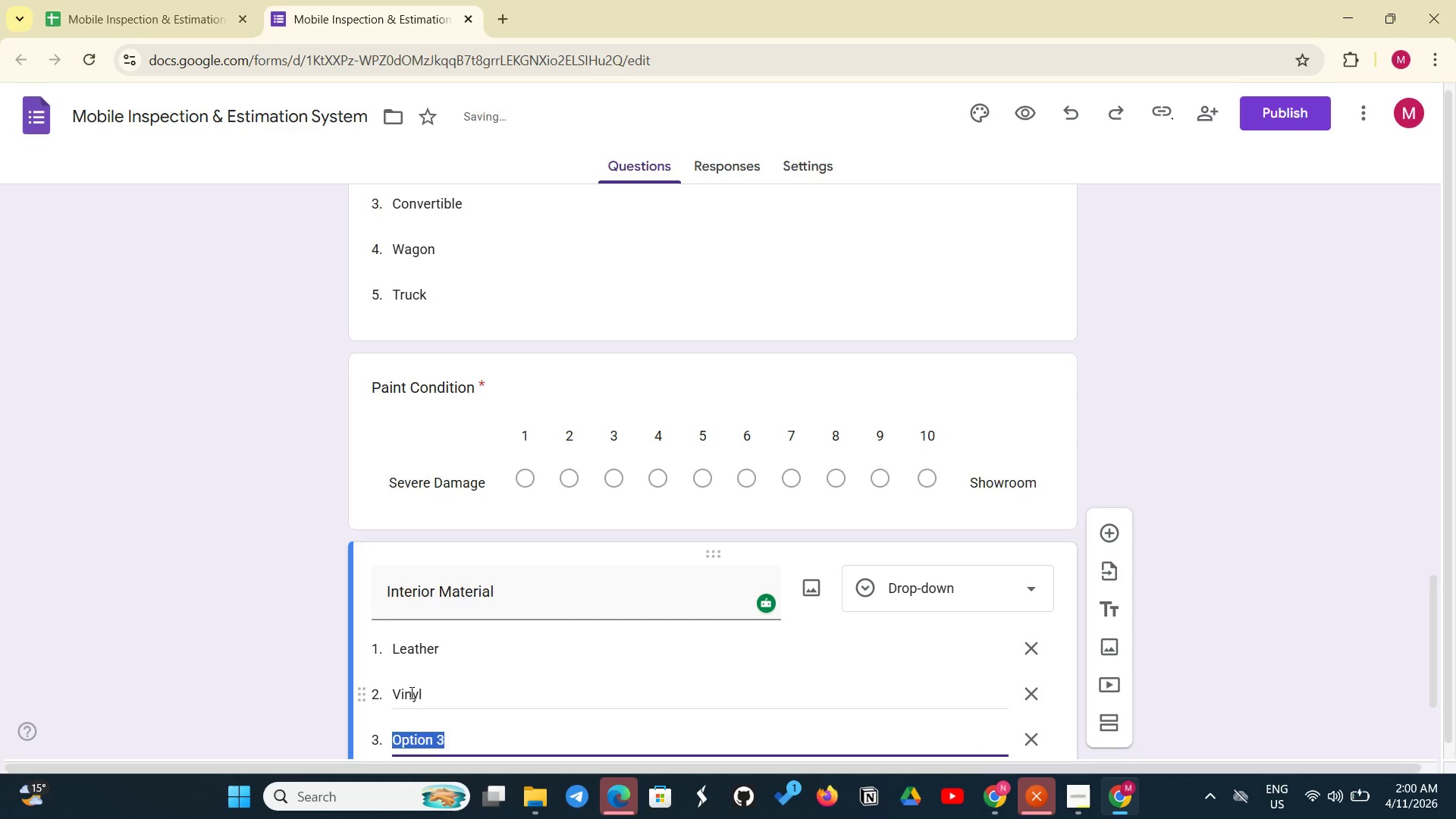 
type(Cloth)
 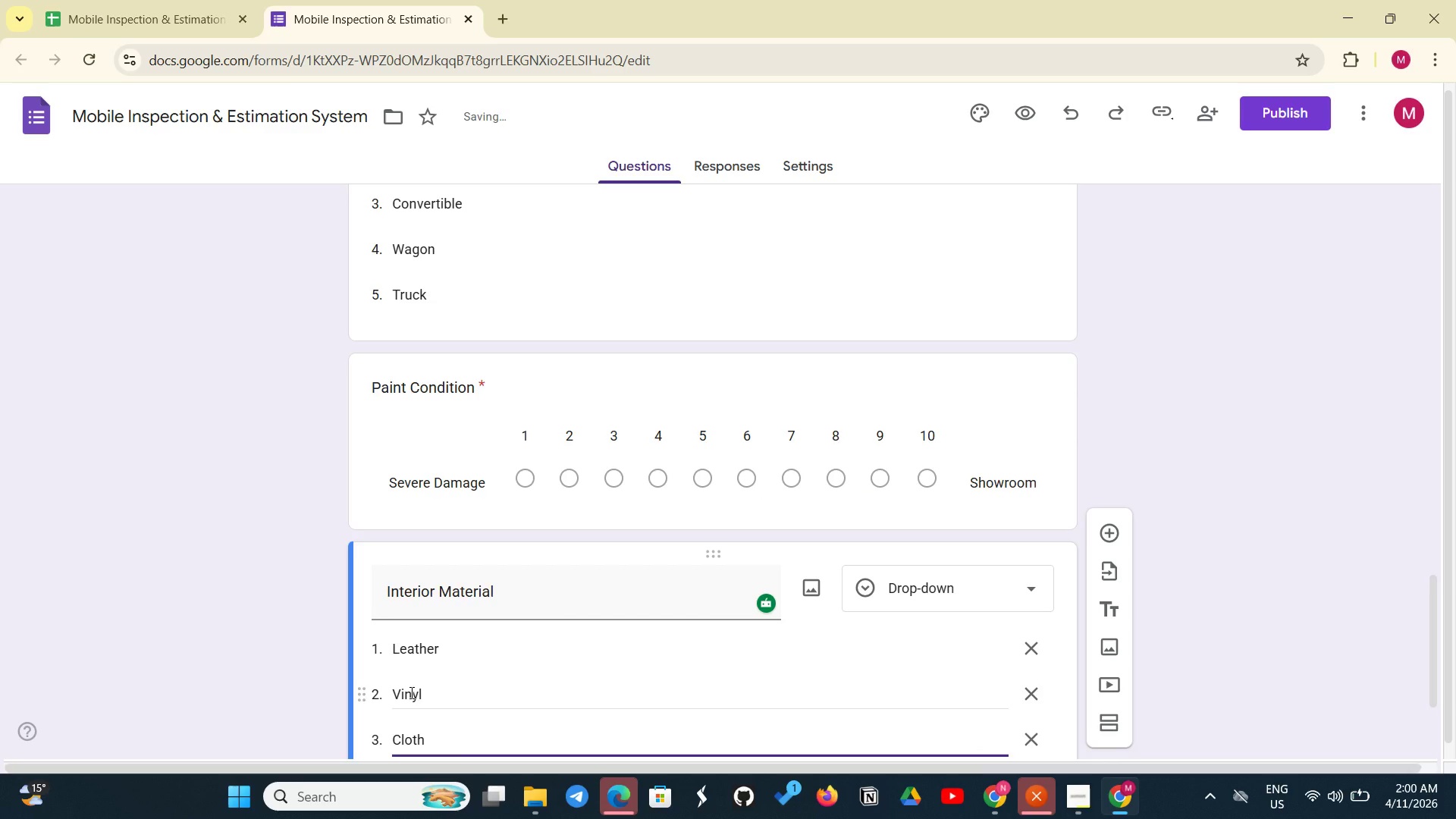 
scroll: coordinate [412, 694], scroll_direction: down, amount: 2.0
 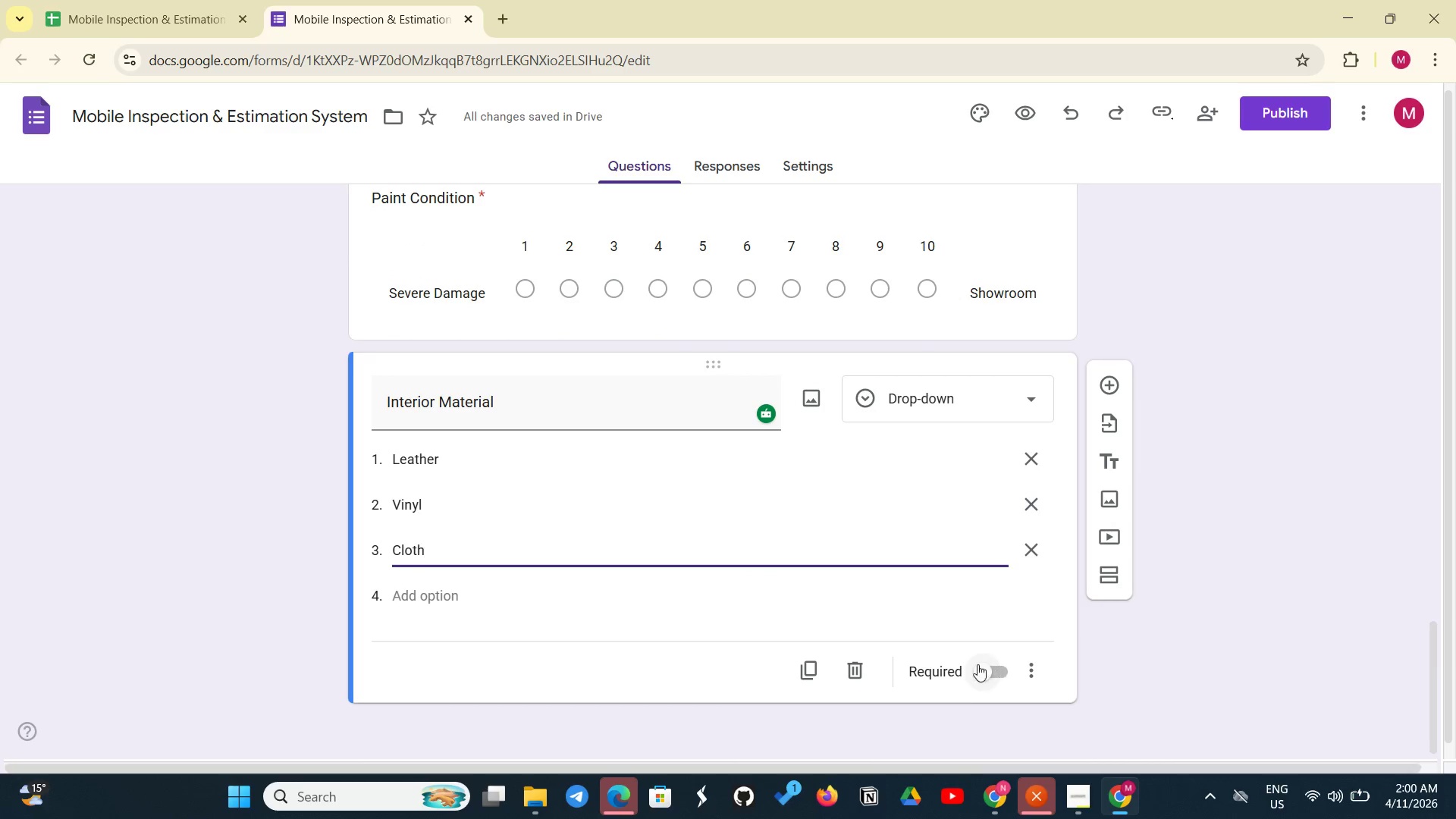 
left_click([994, 665])
 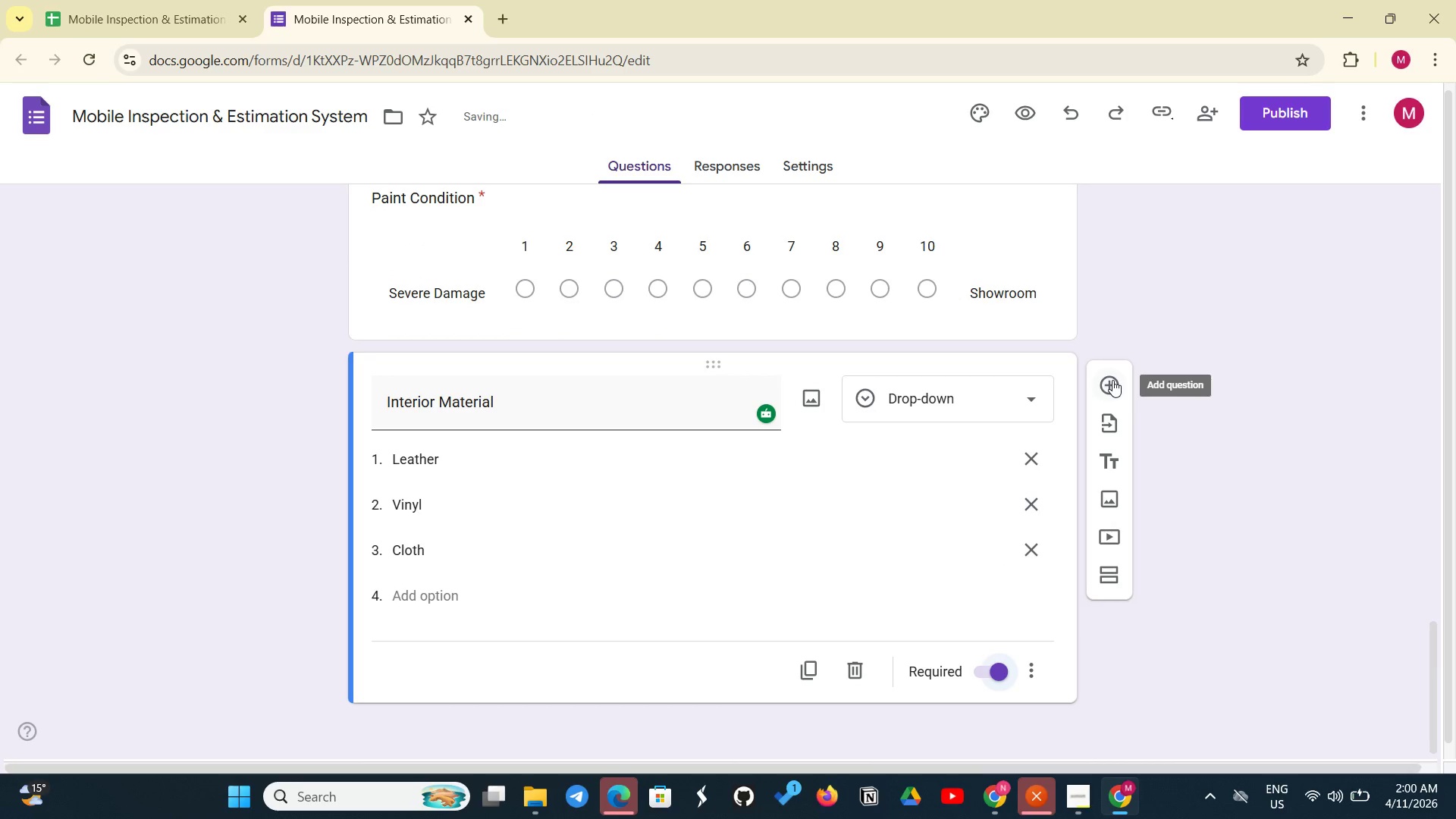 
left_click([1112, 380])
 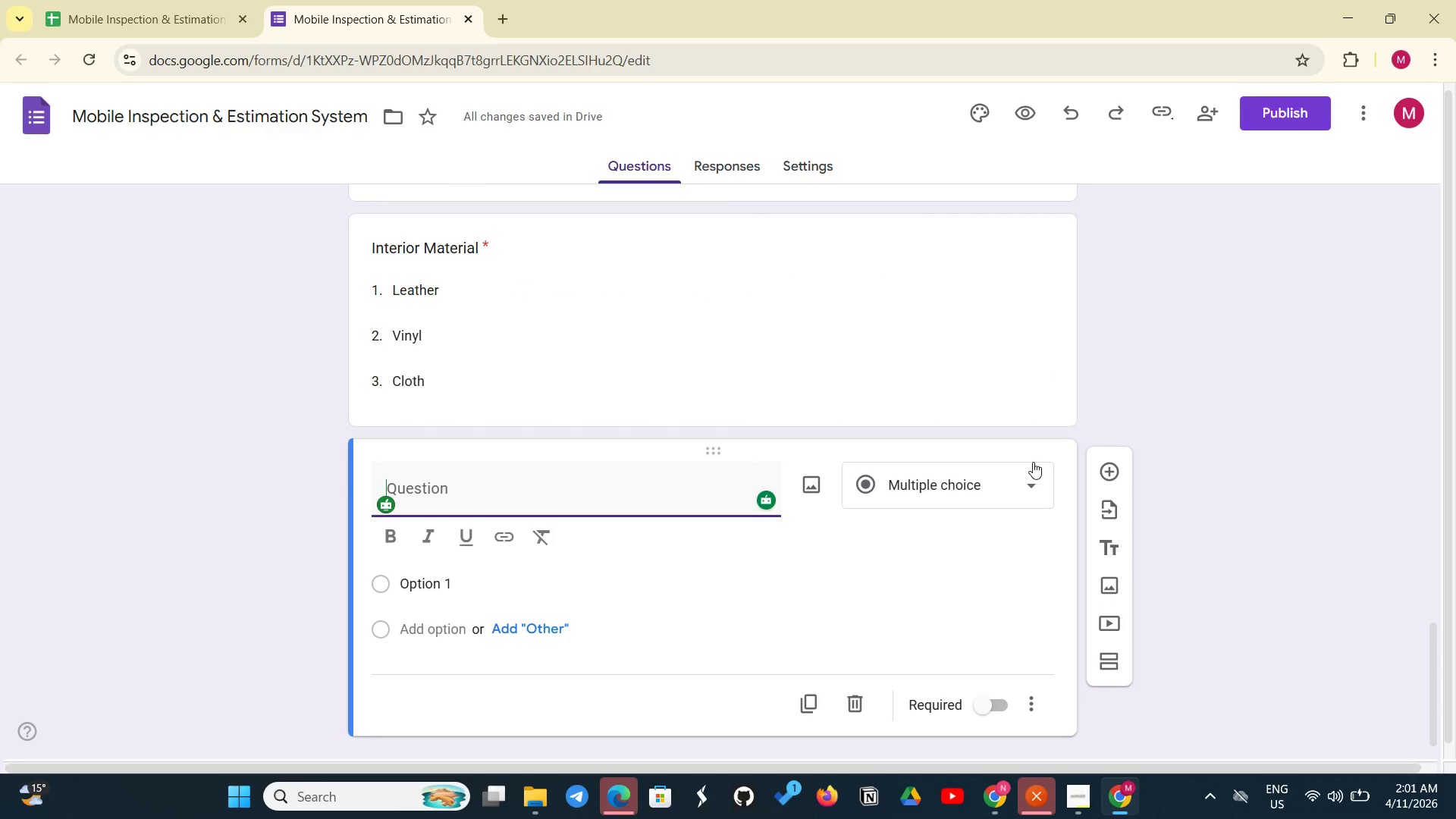 
wait(6.34)
 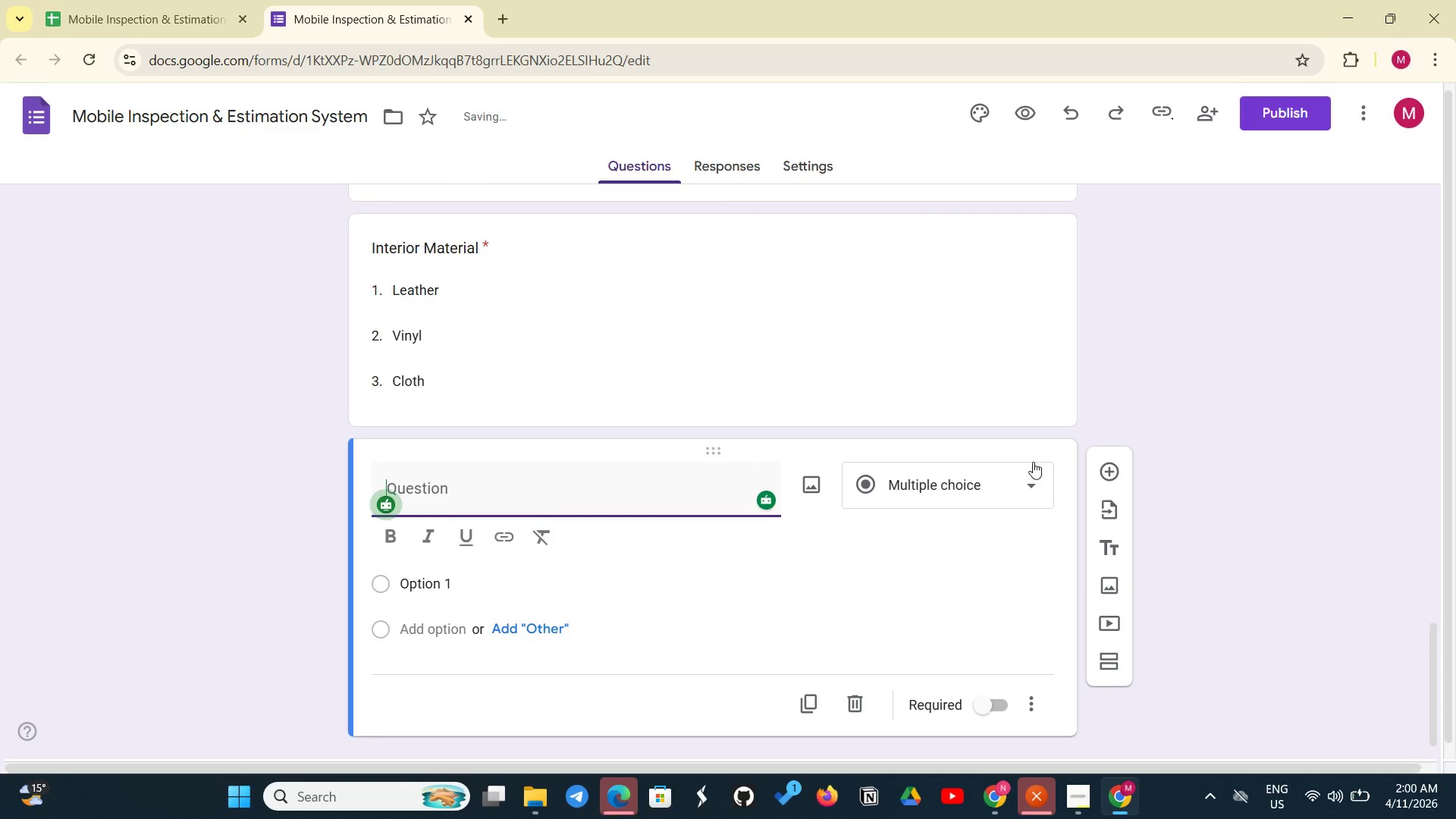 
type(Upho)
 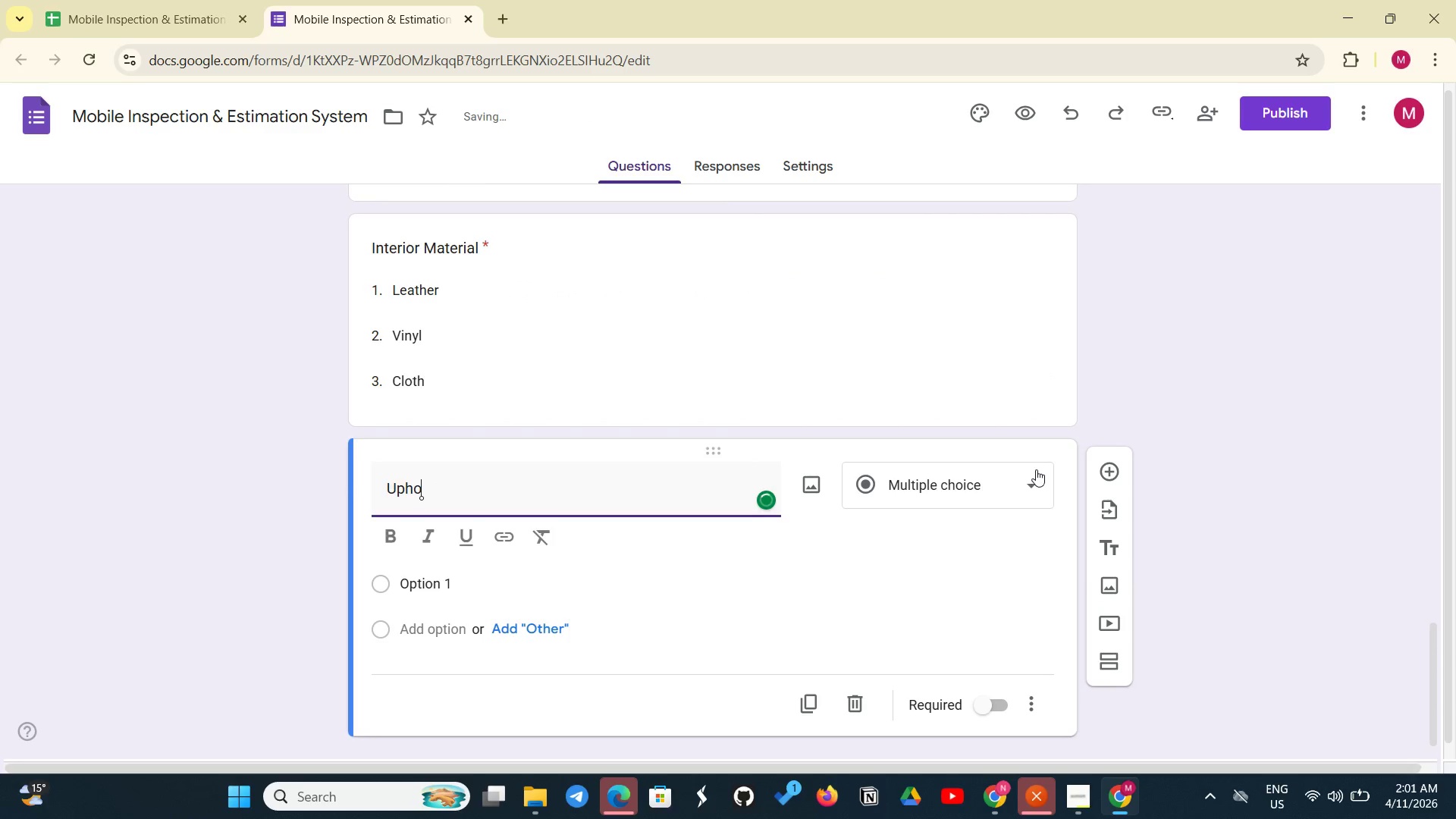 
type(lstery Condition)
 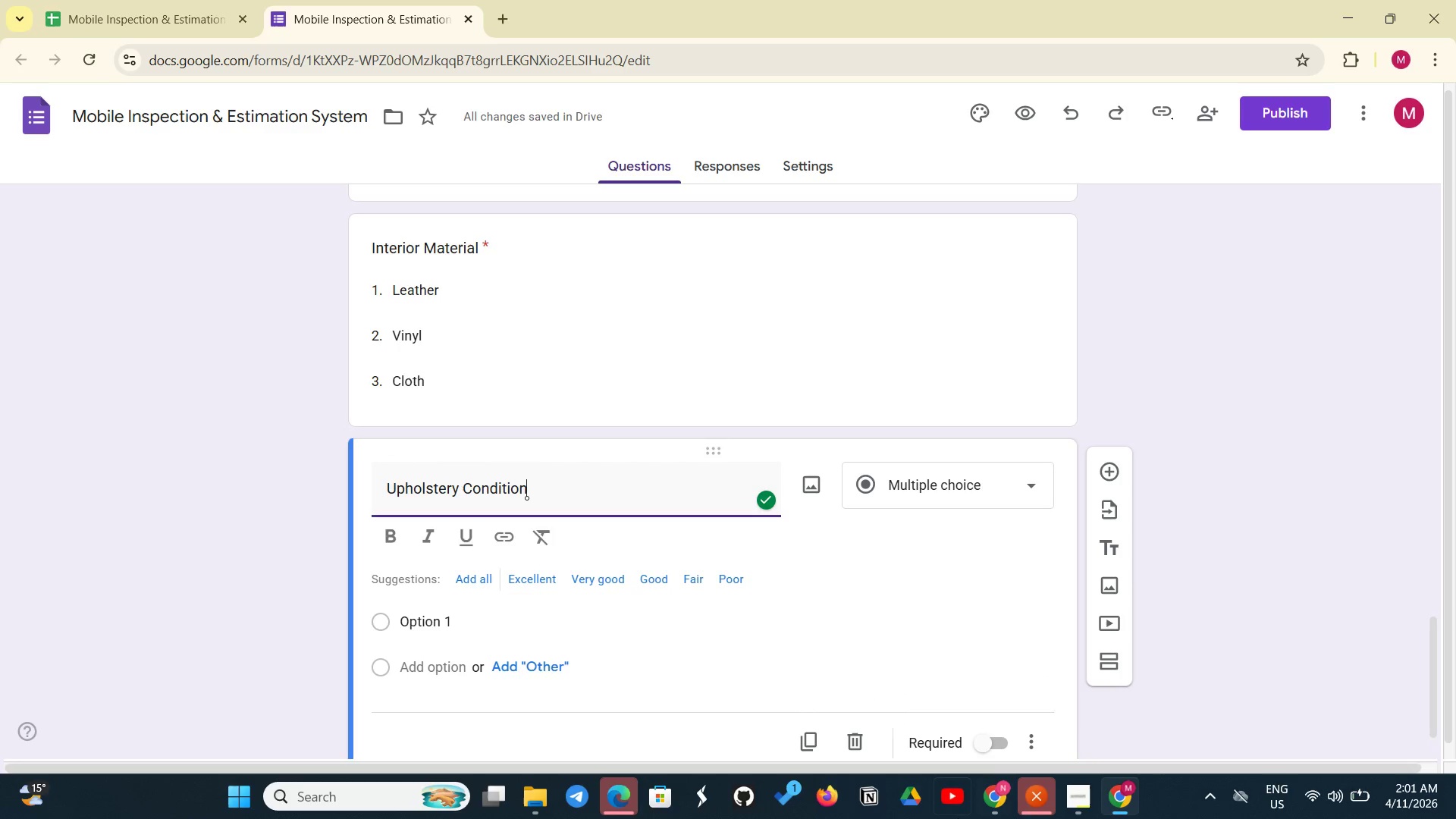 
left_click([957, 483])
 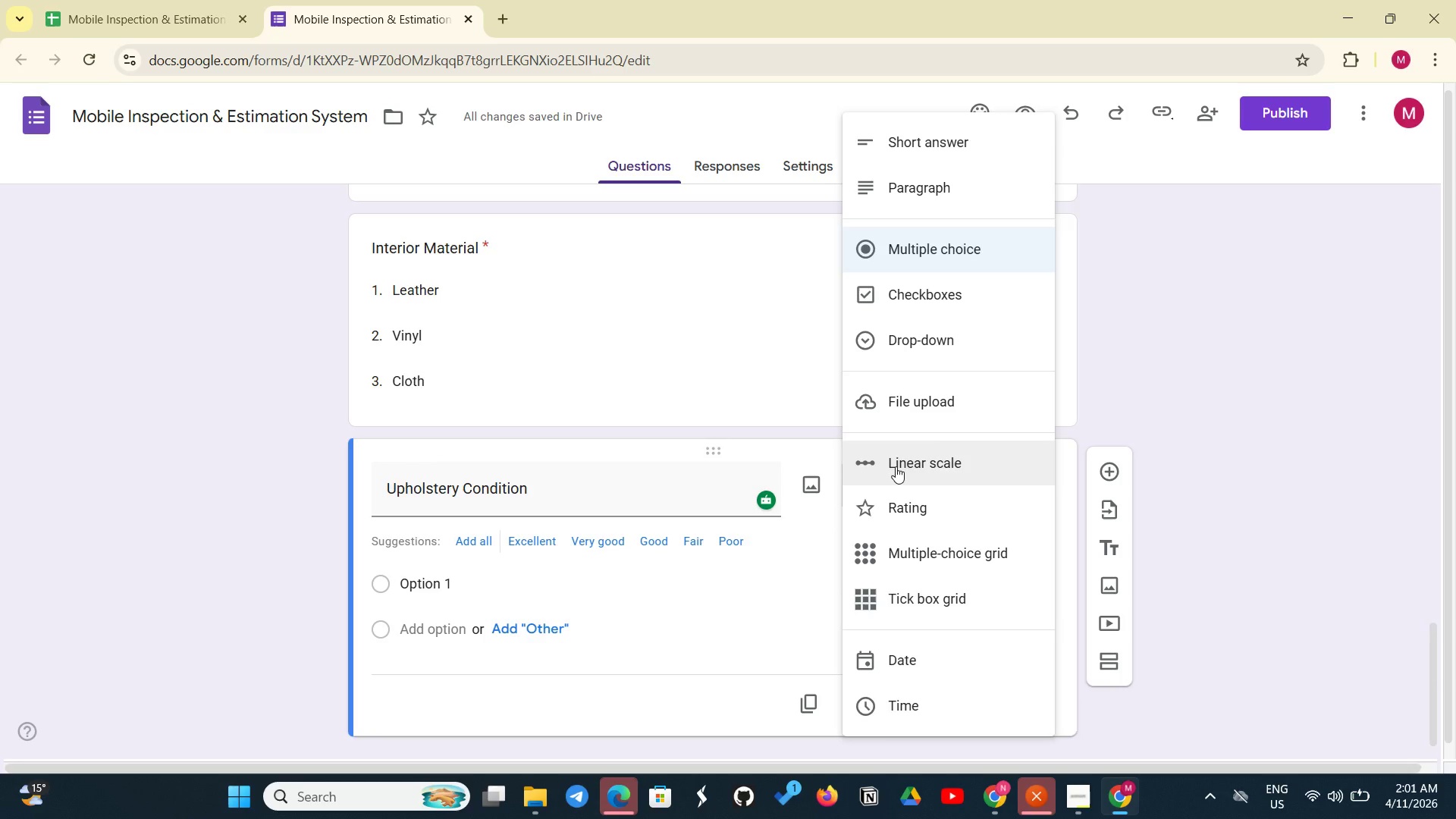 
left_click([896, 466])
 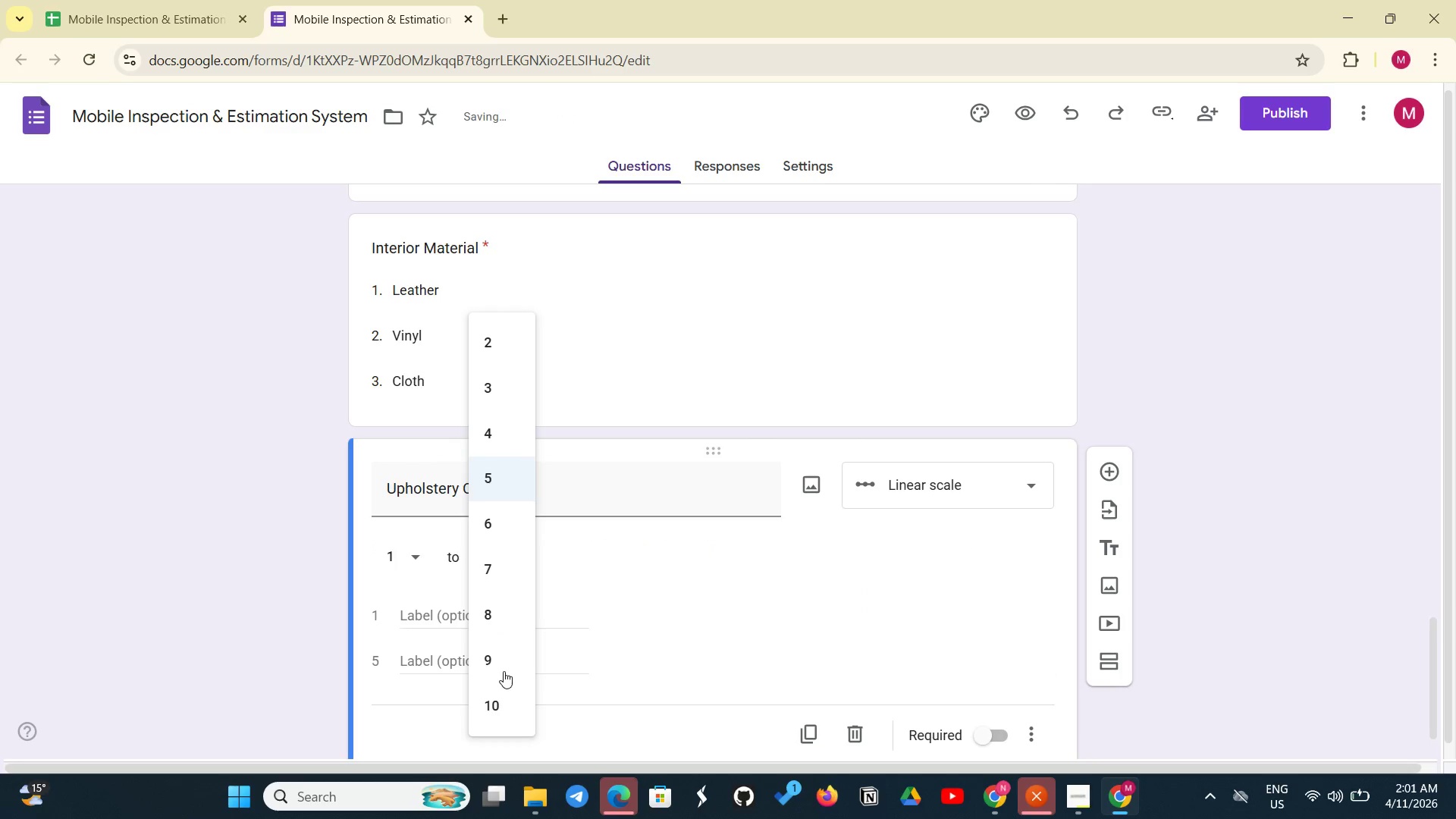 
left_click([487, 700])
 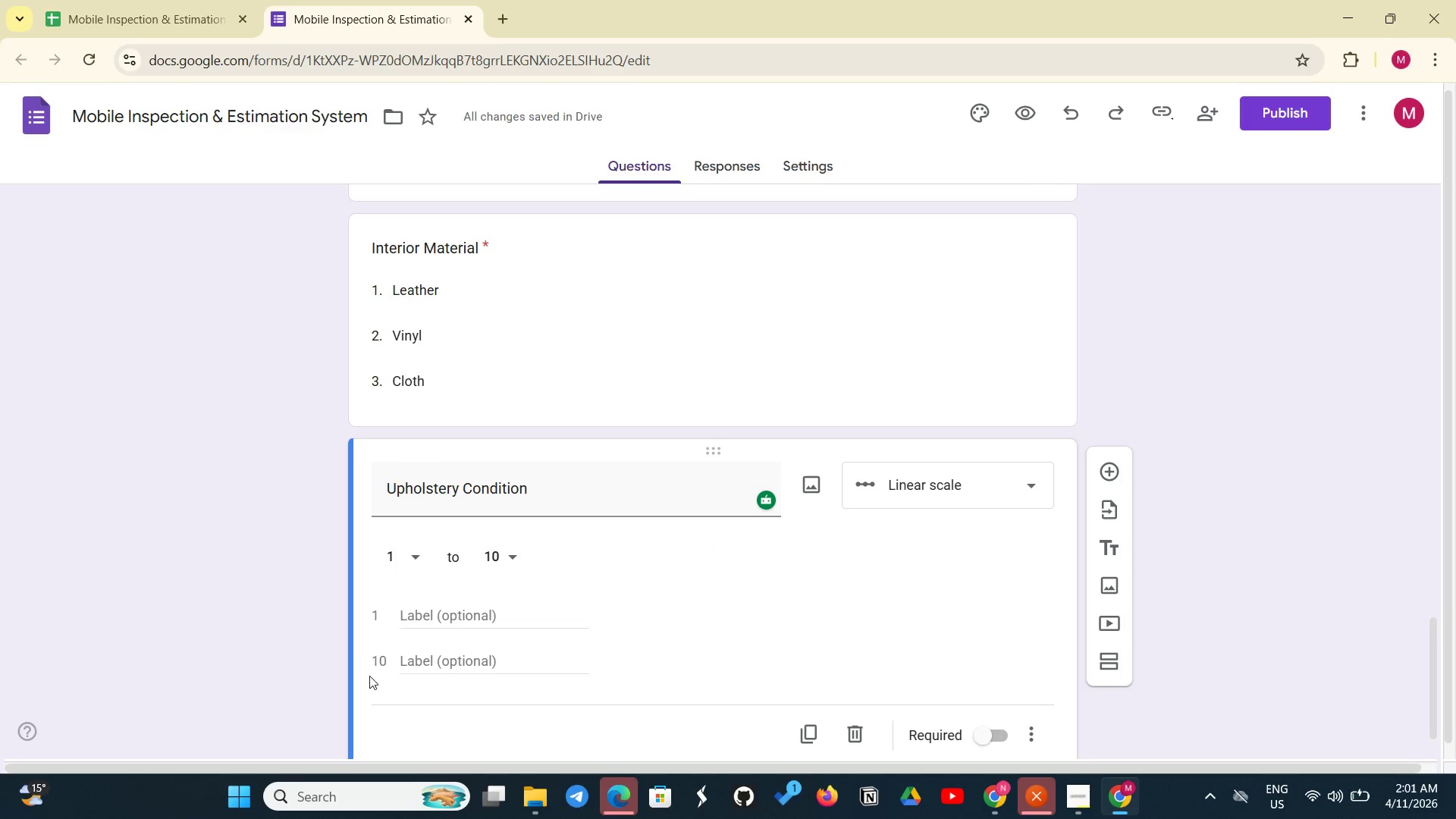 
left_click([413, 621])
 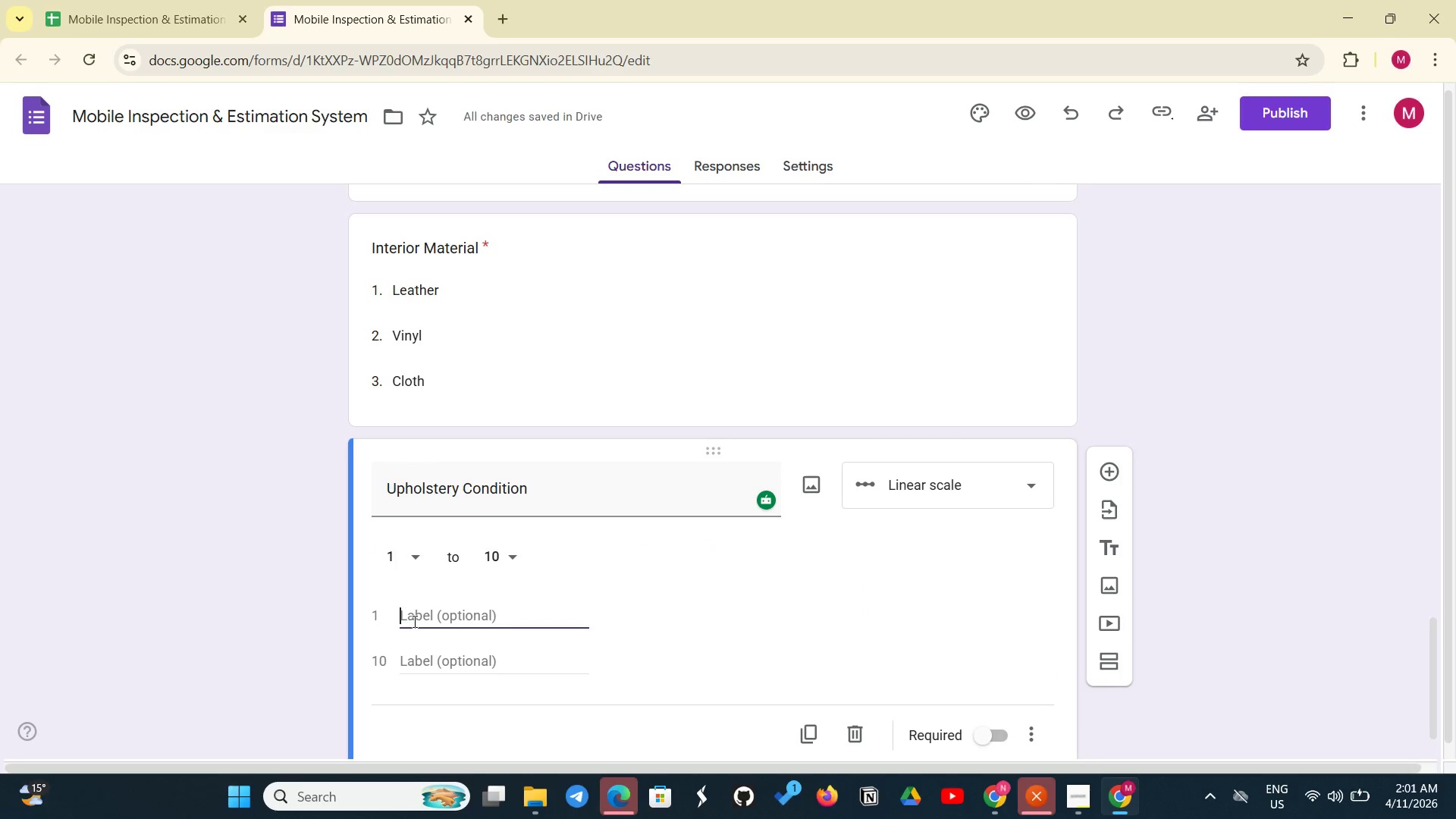 
type(Sever )
 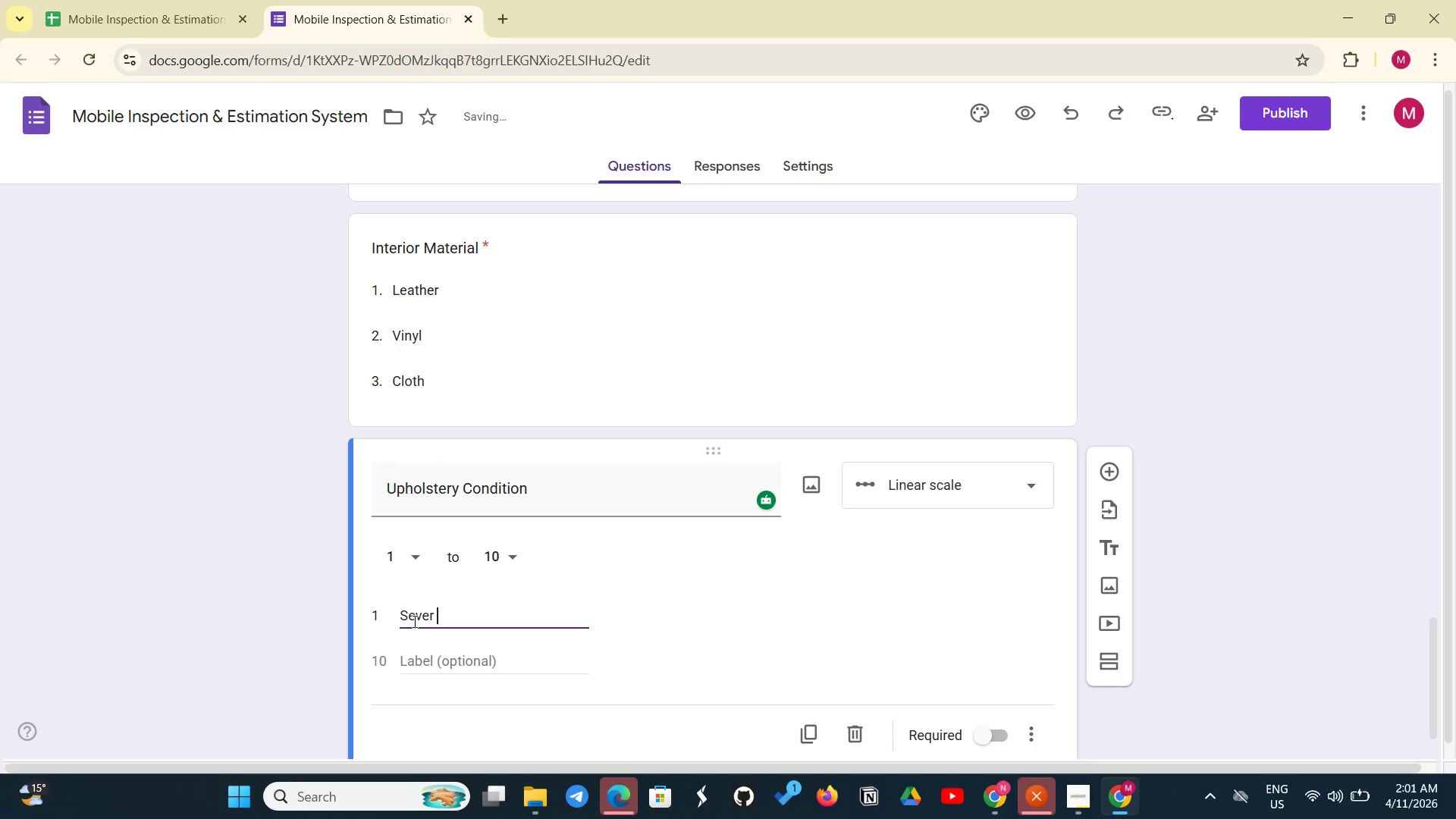 
key(Backspace)
 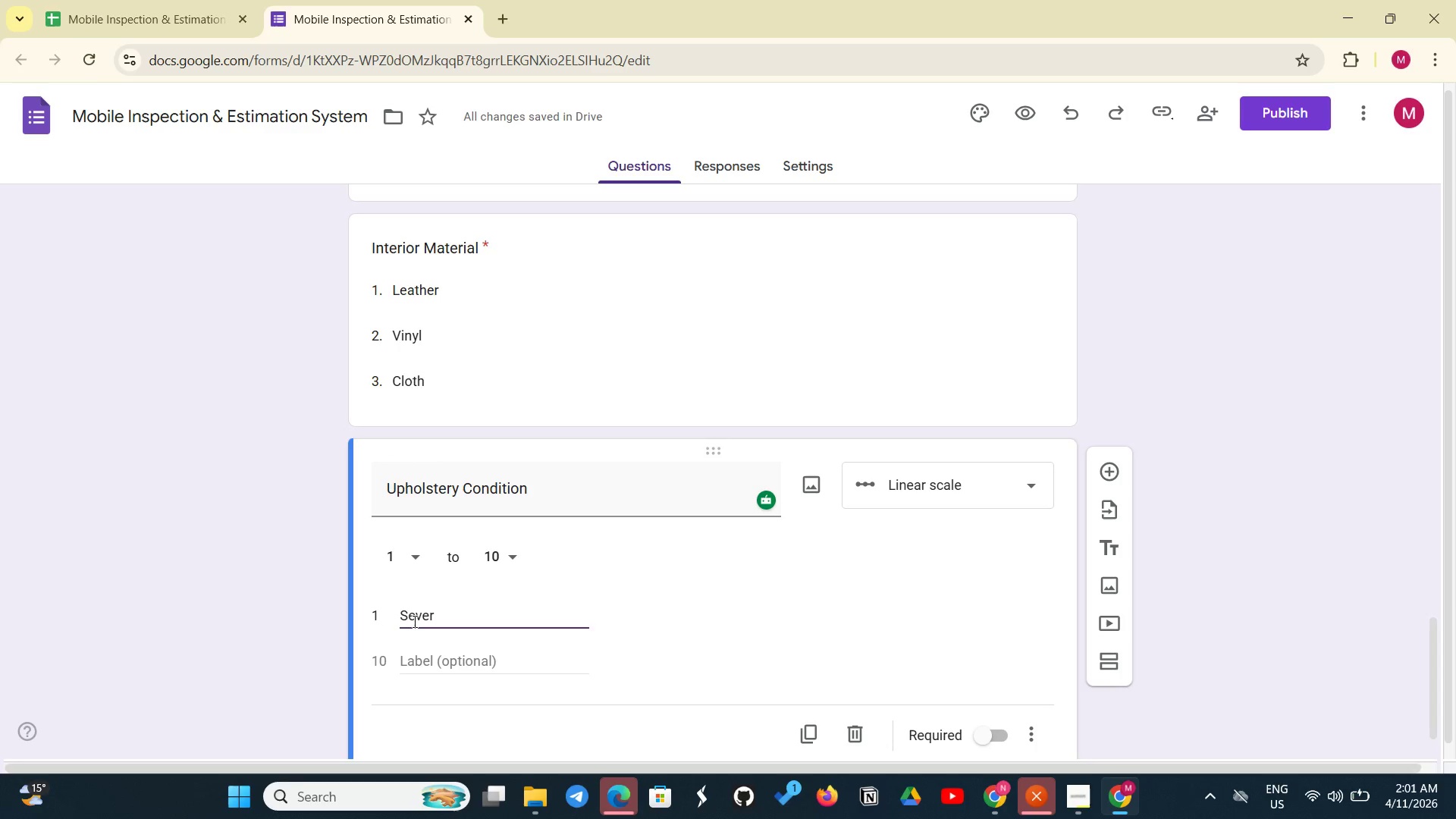 
type(e Damage)
 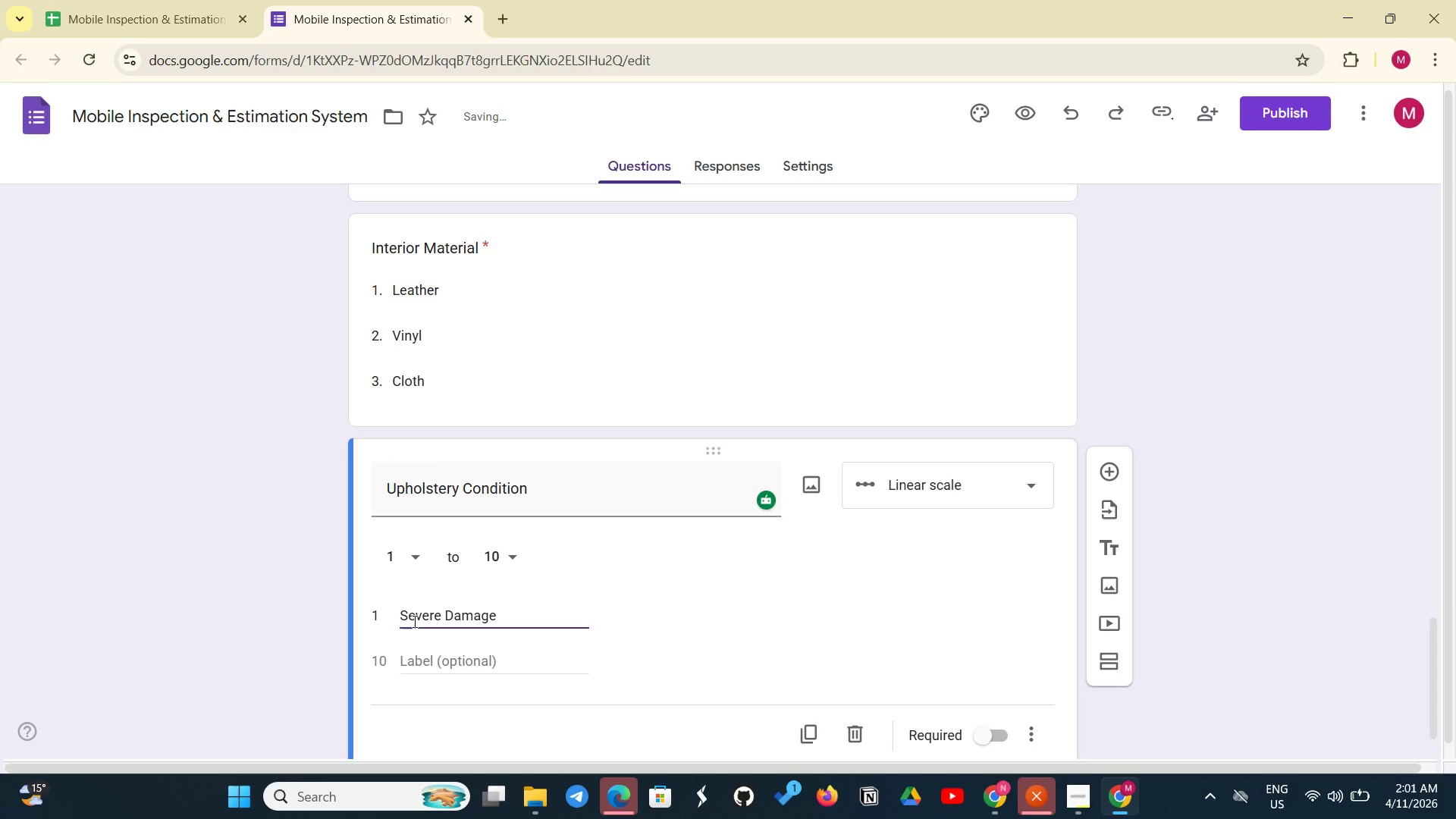 
key(Enter)
 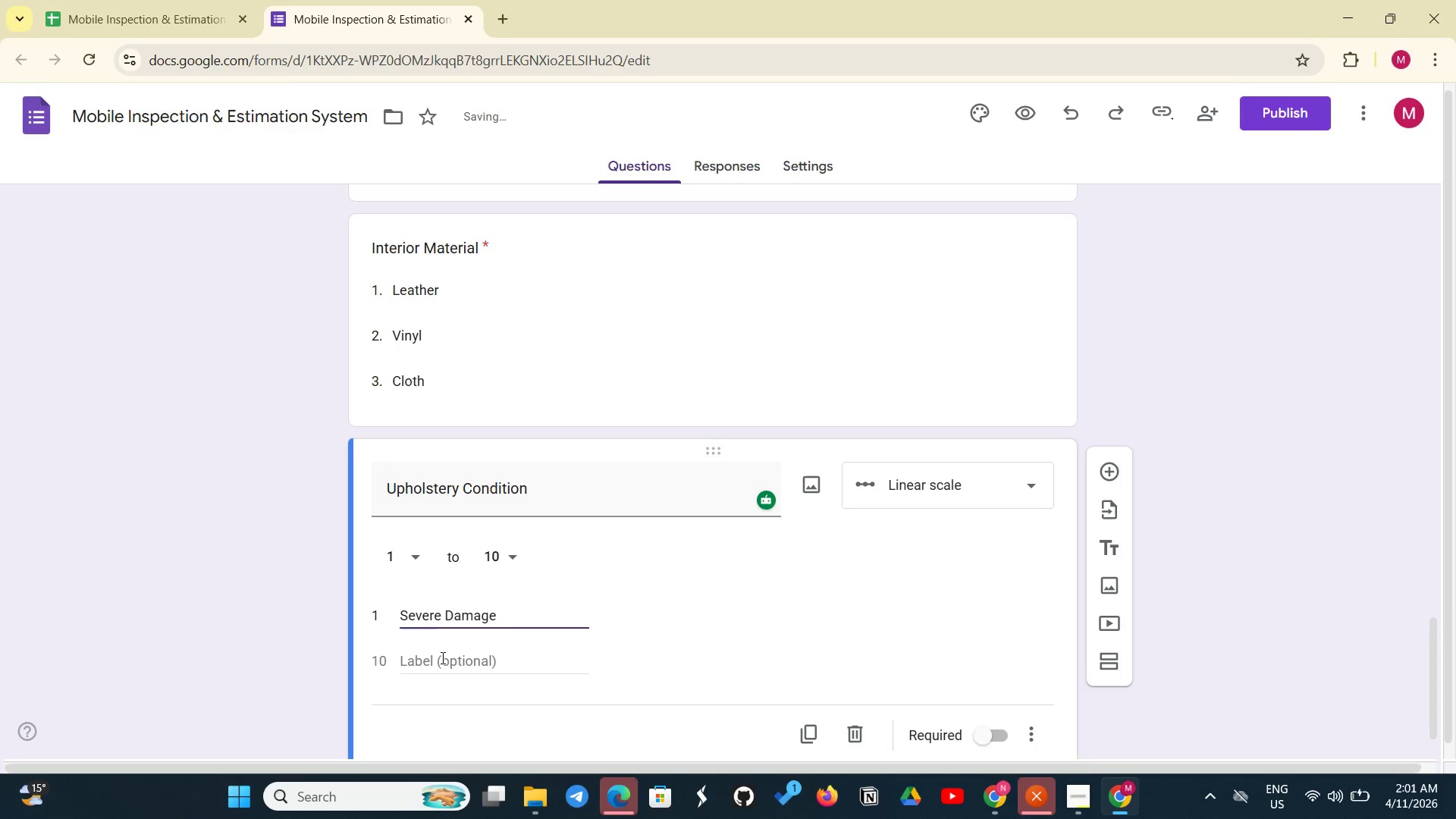 
left_click([441, 658])
 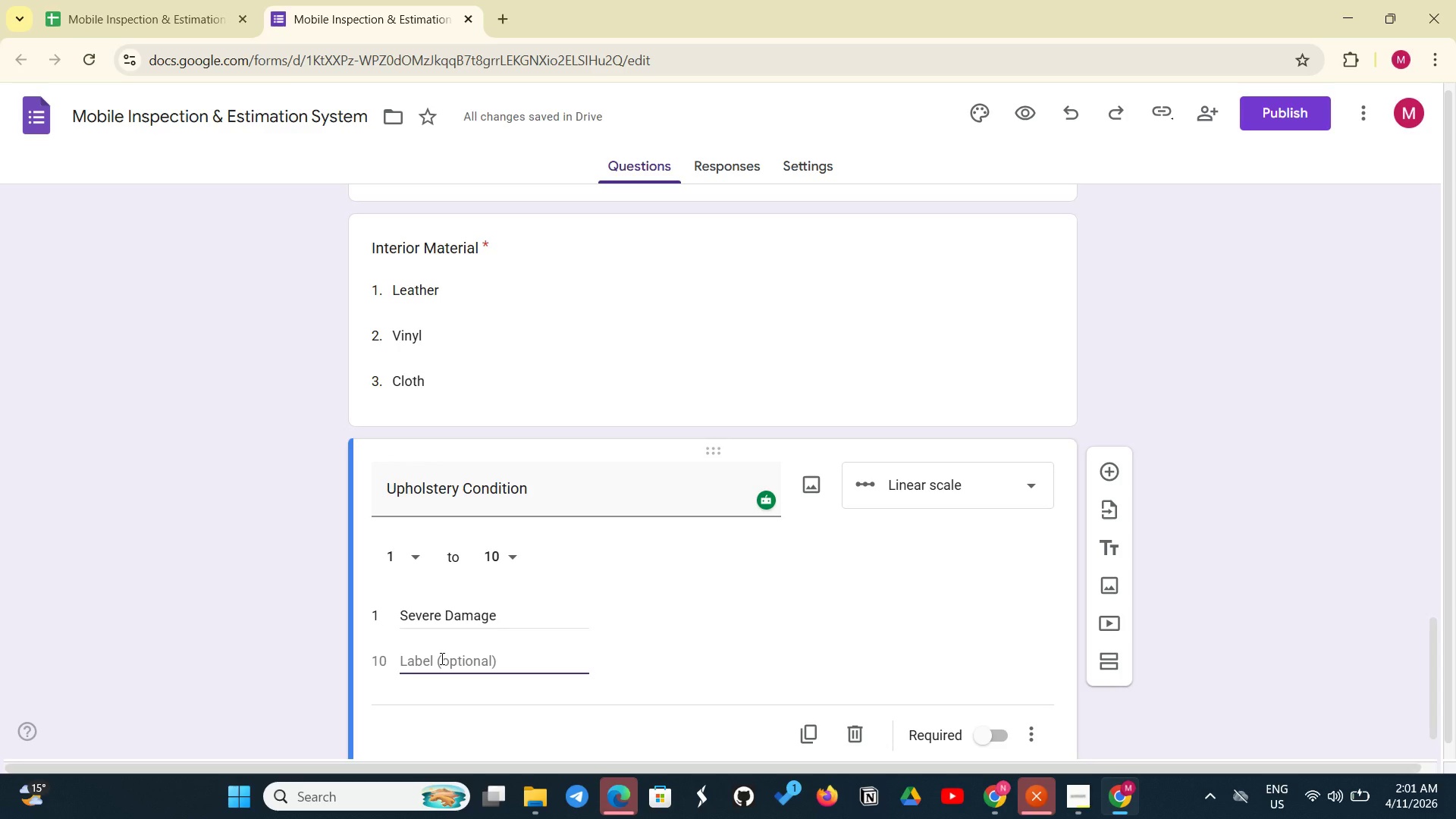 
wait(5.42)
 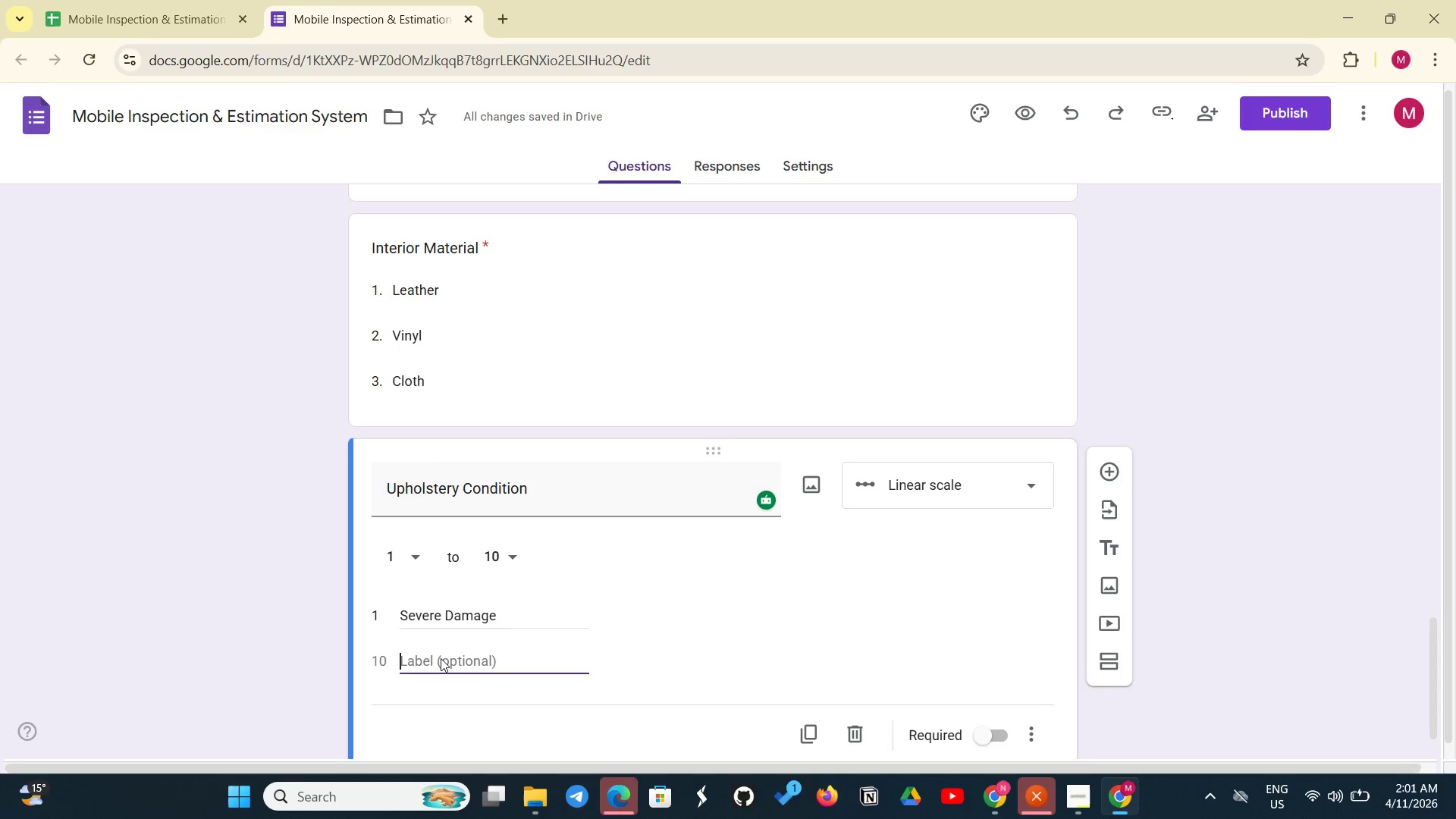 
type(Like New)
 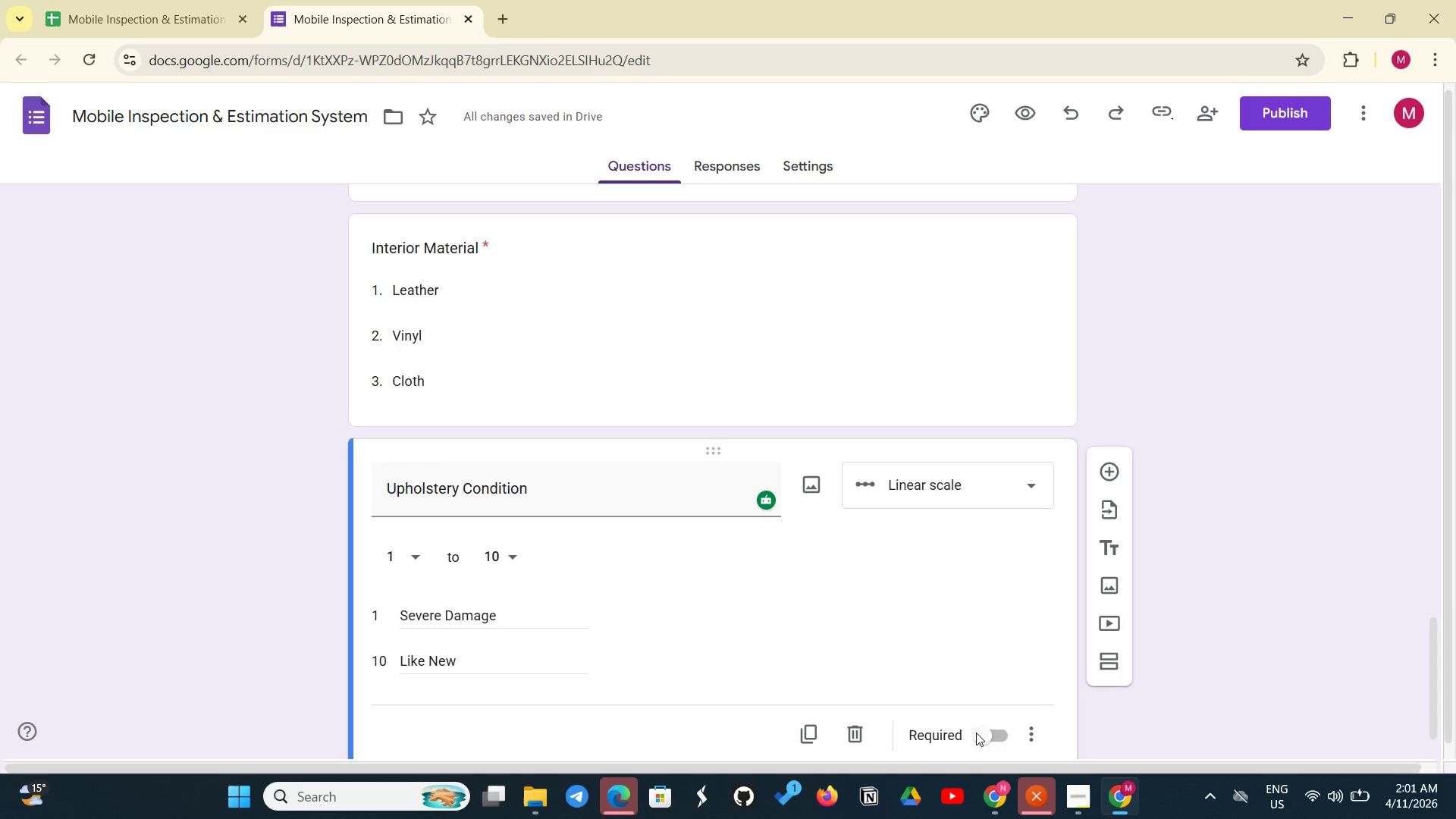 
left_click([987, 742])
 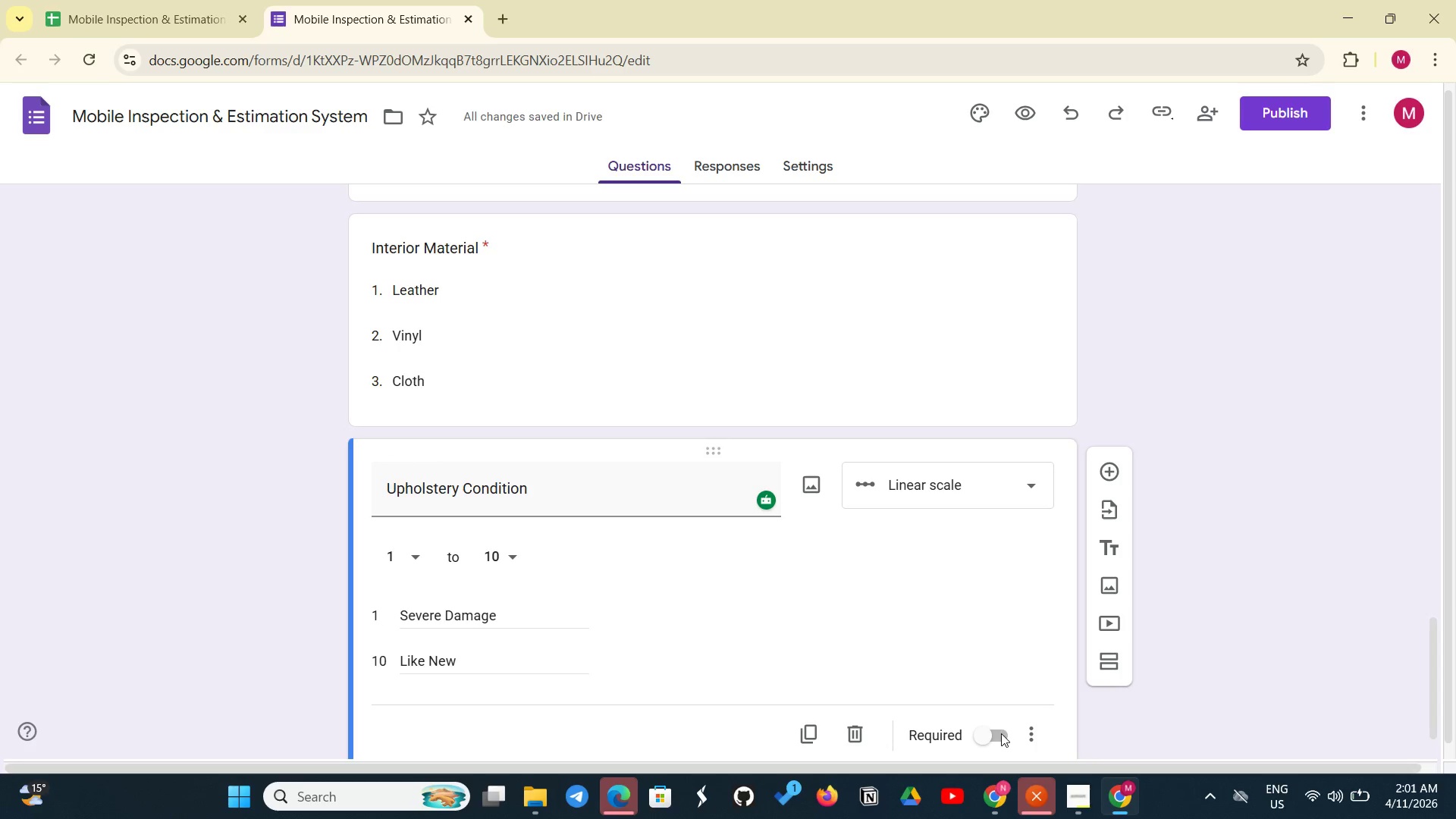 
left_click([999, 733])
 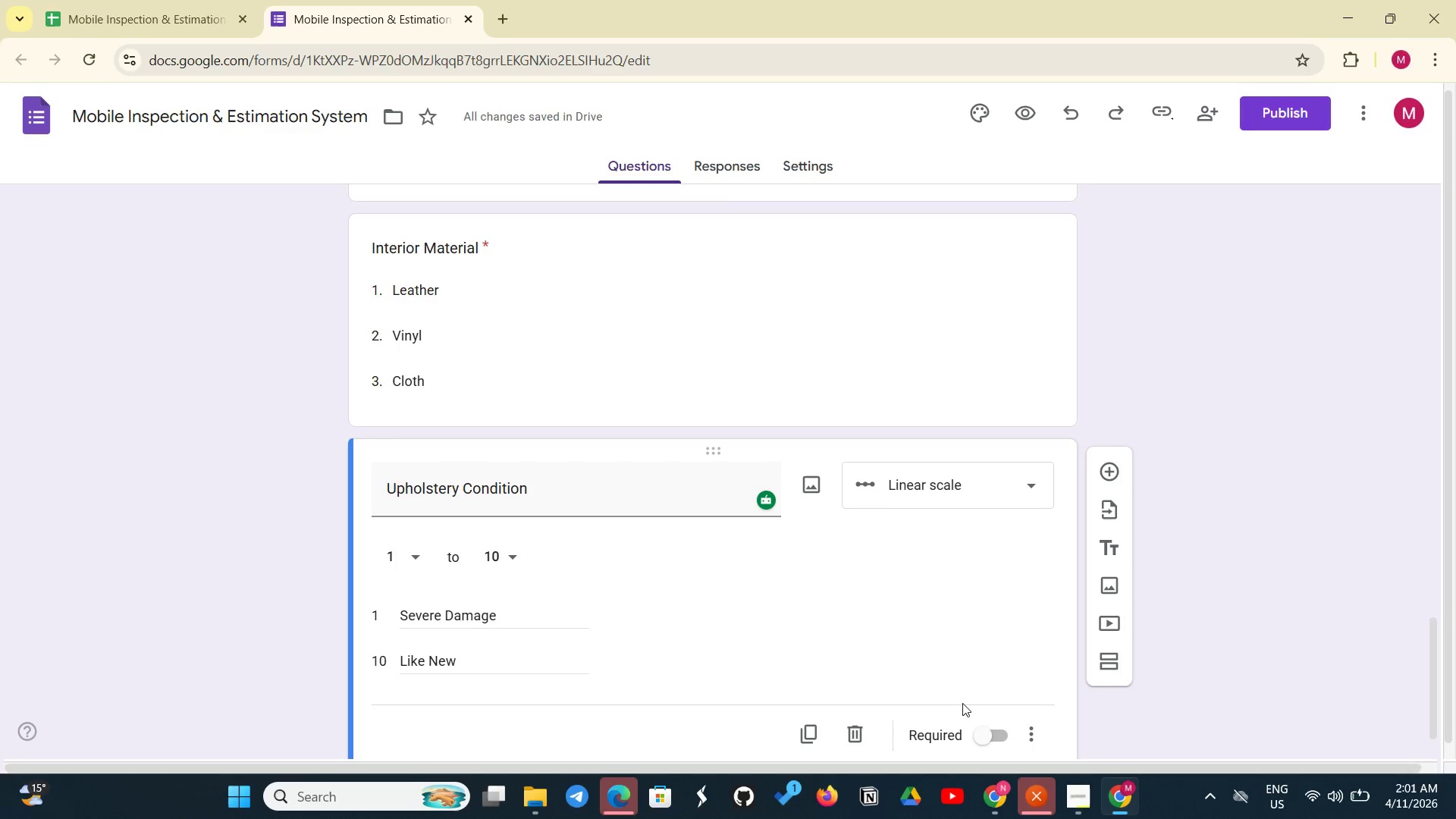 
scroll: coordinate [962, 703], scroll_direction: down, amount: 1.0
 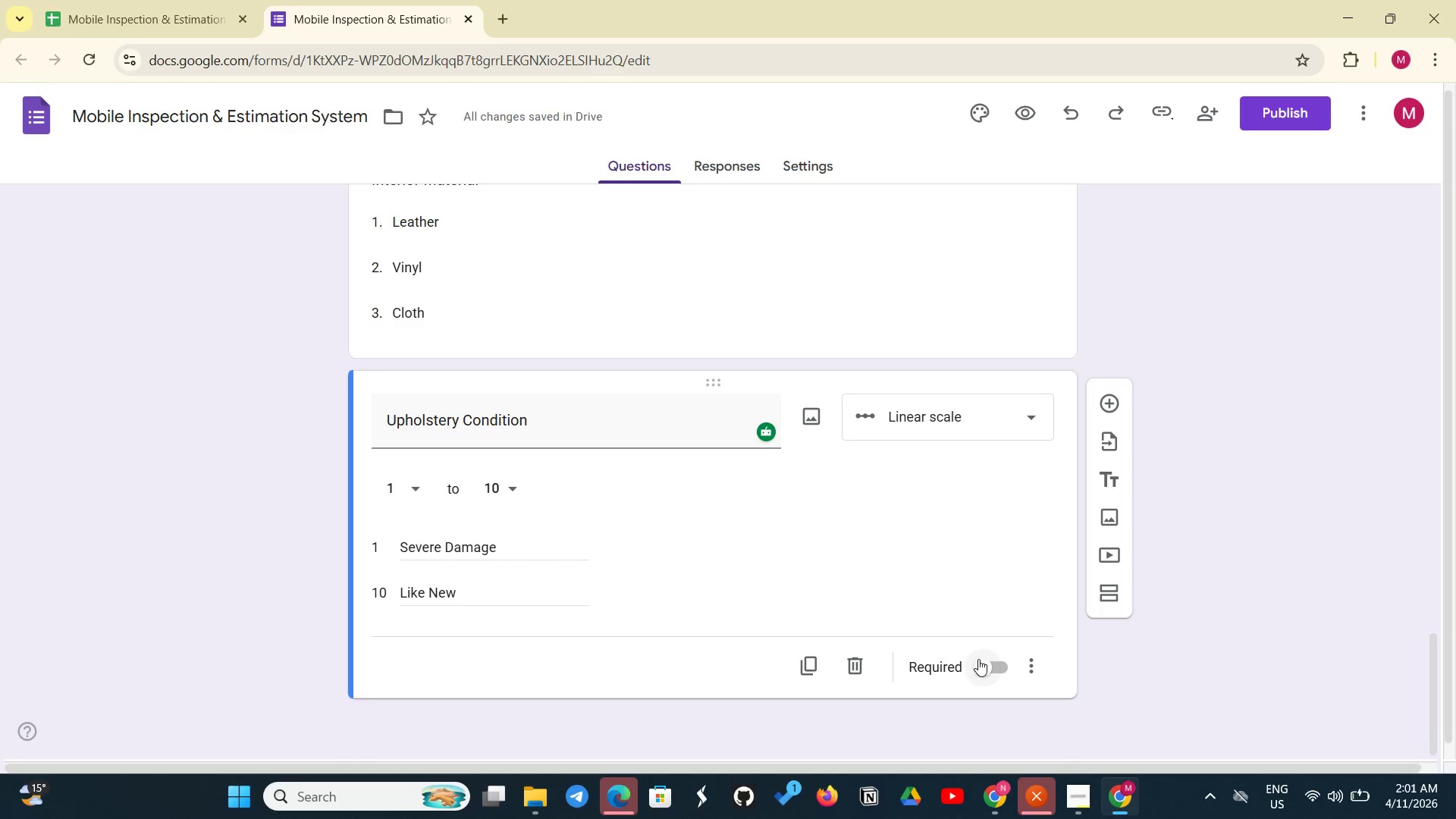 
left_click([978, 659])
 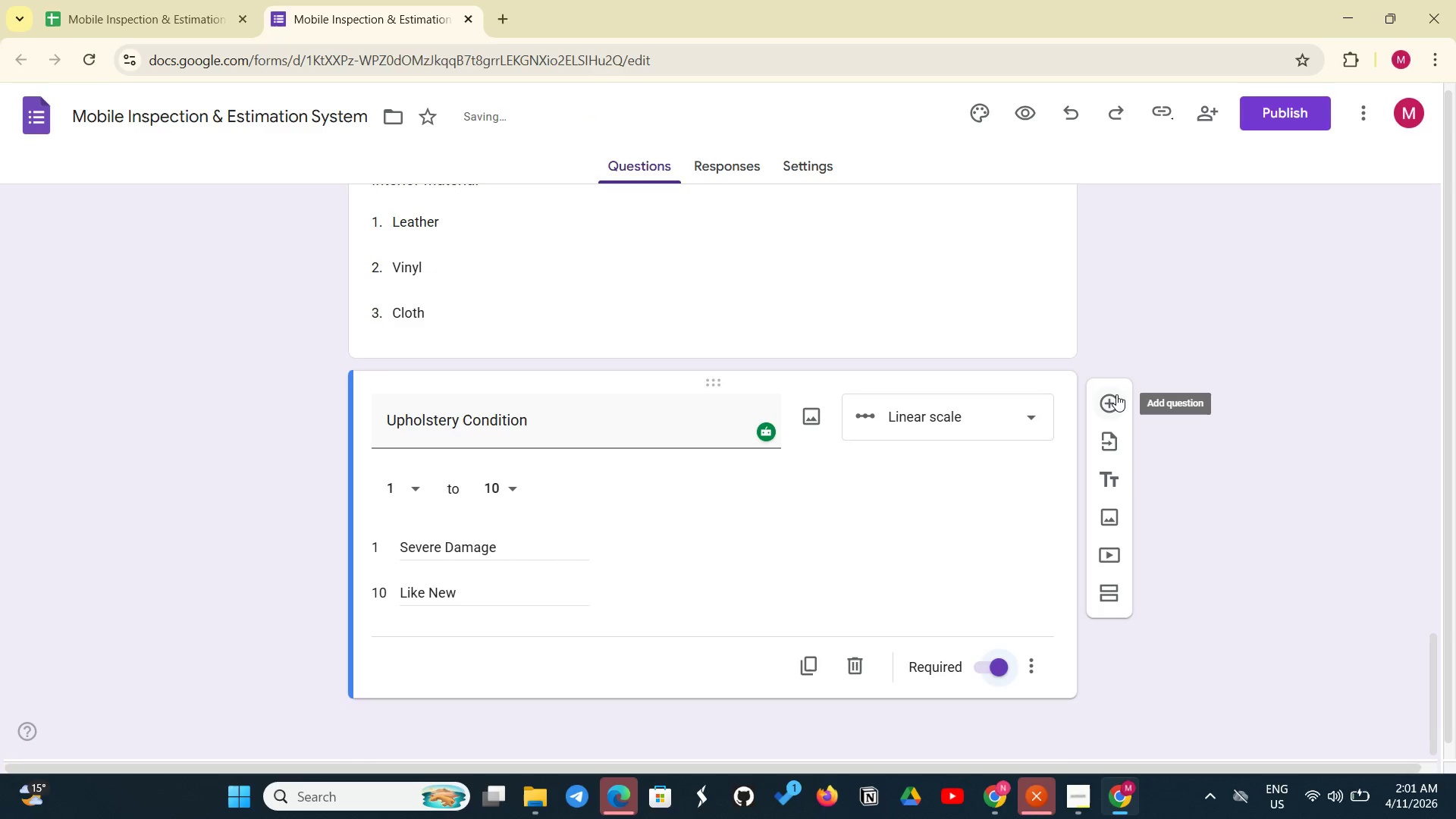 
left_click([1116, 394])
 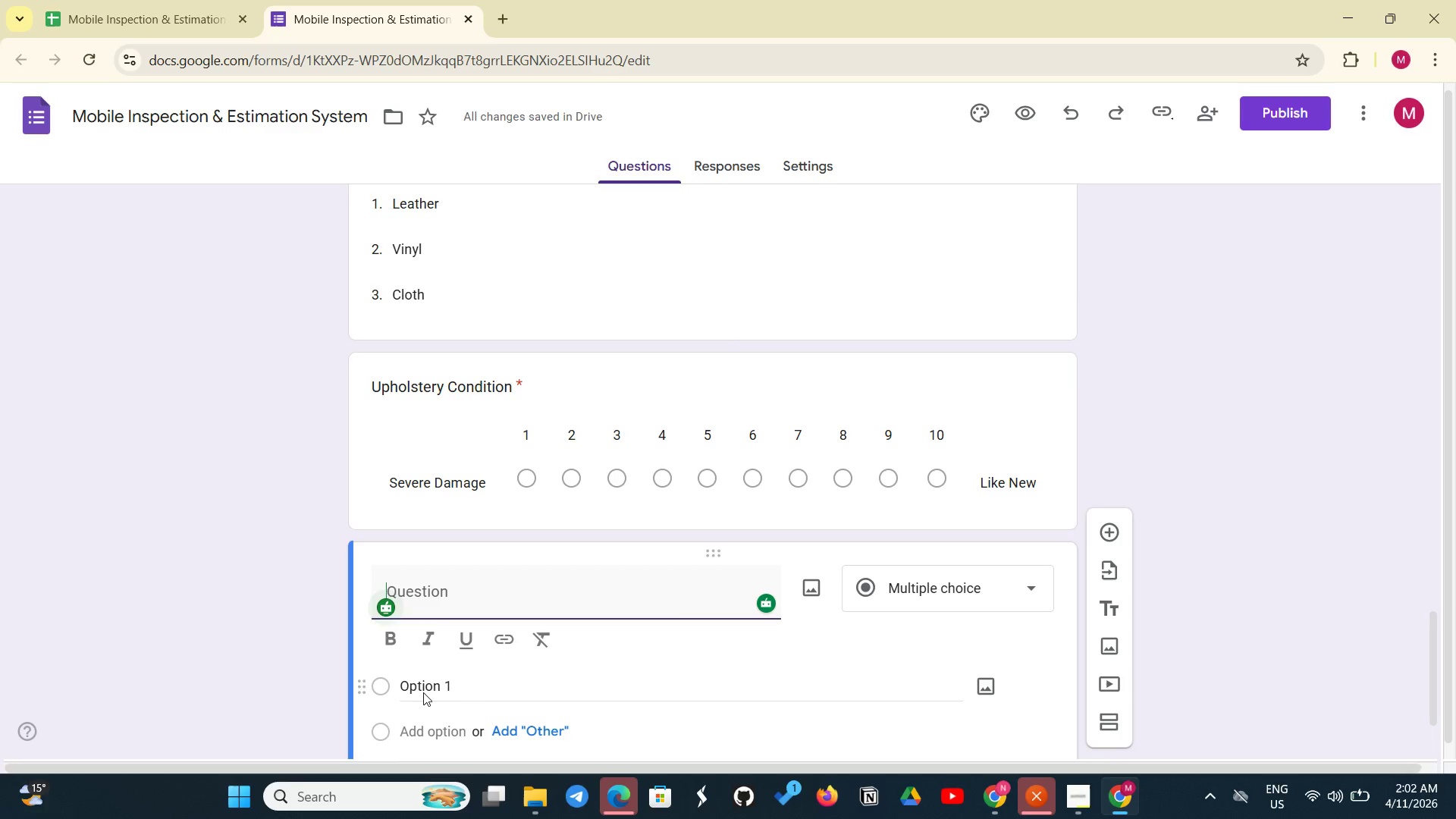 
wait(5.33)
 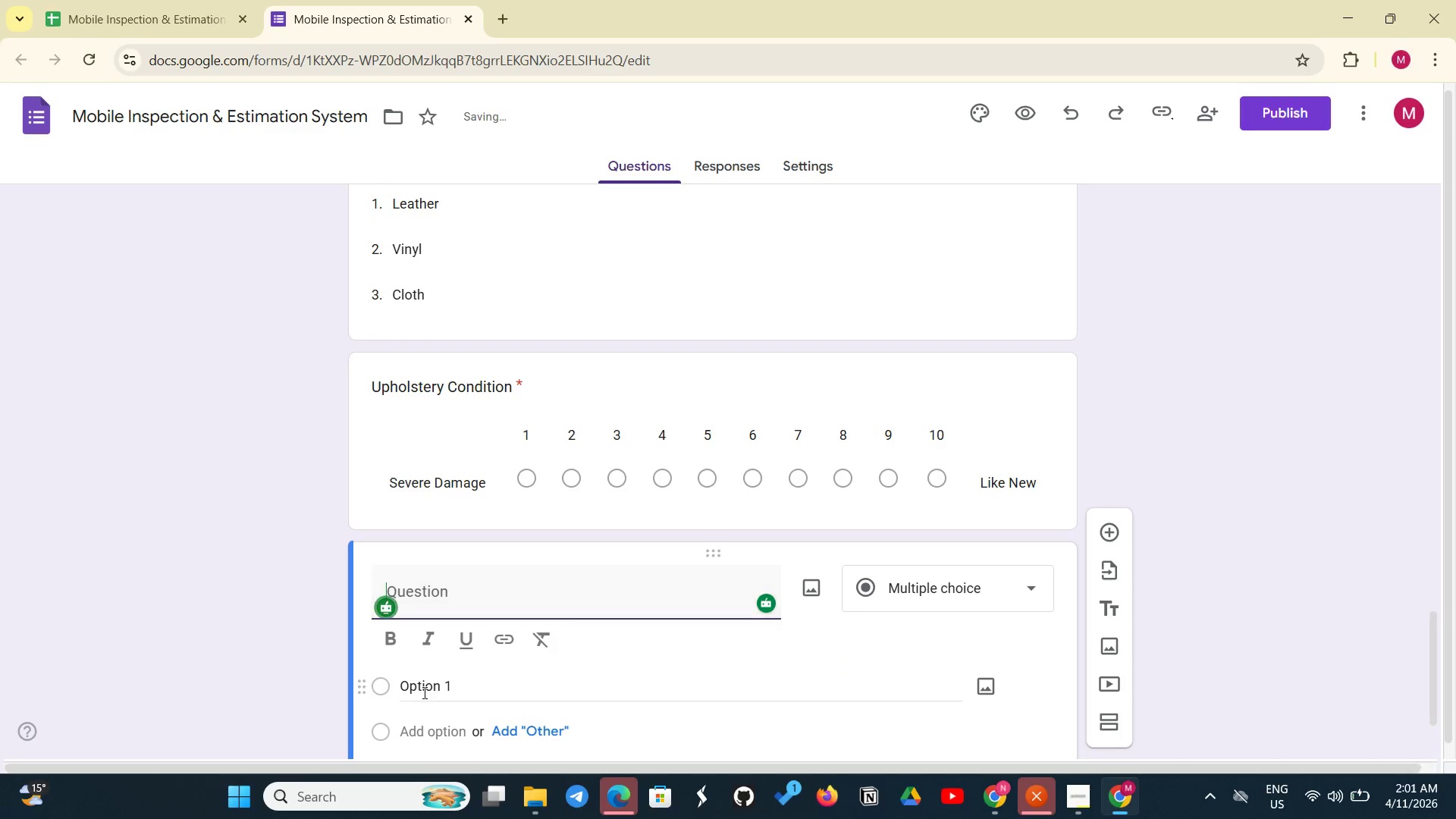 
type(Damage TYpe P)
key(Backspace)
key(Backspace)
key(Backspace)
key(Backspace)
key(Backspace)
type(ype Present)
 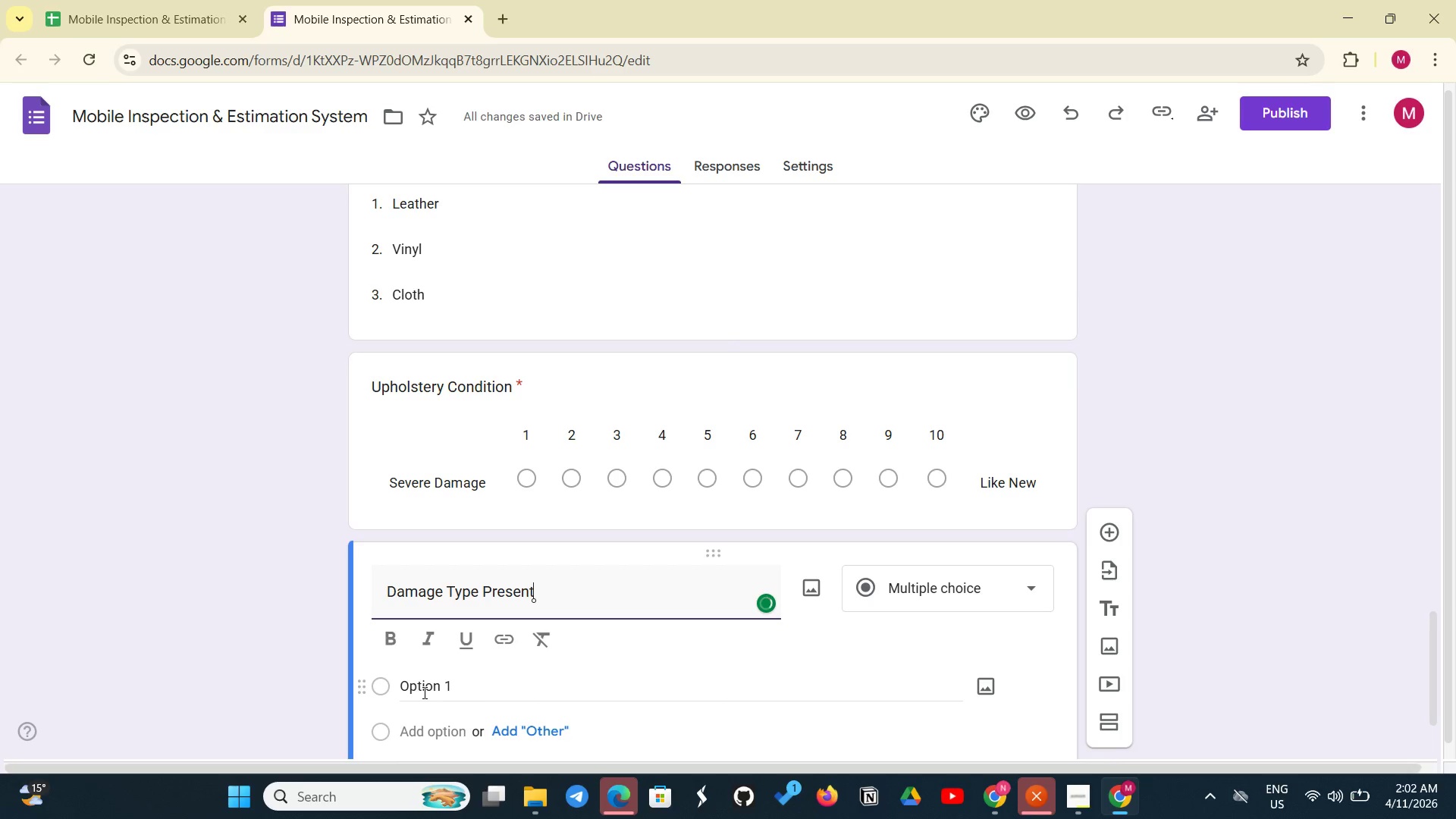 
scroll: coordinate [523, 672], scroll_direction: down, amount: 2.0
 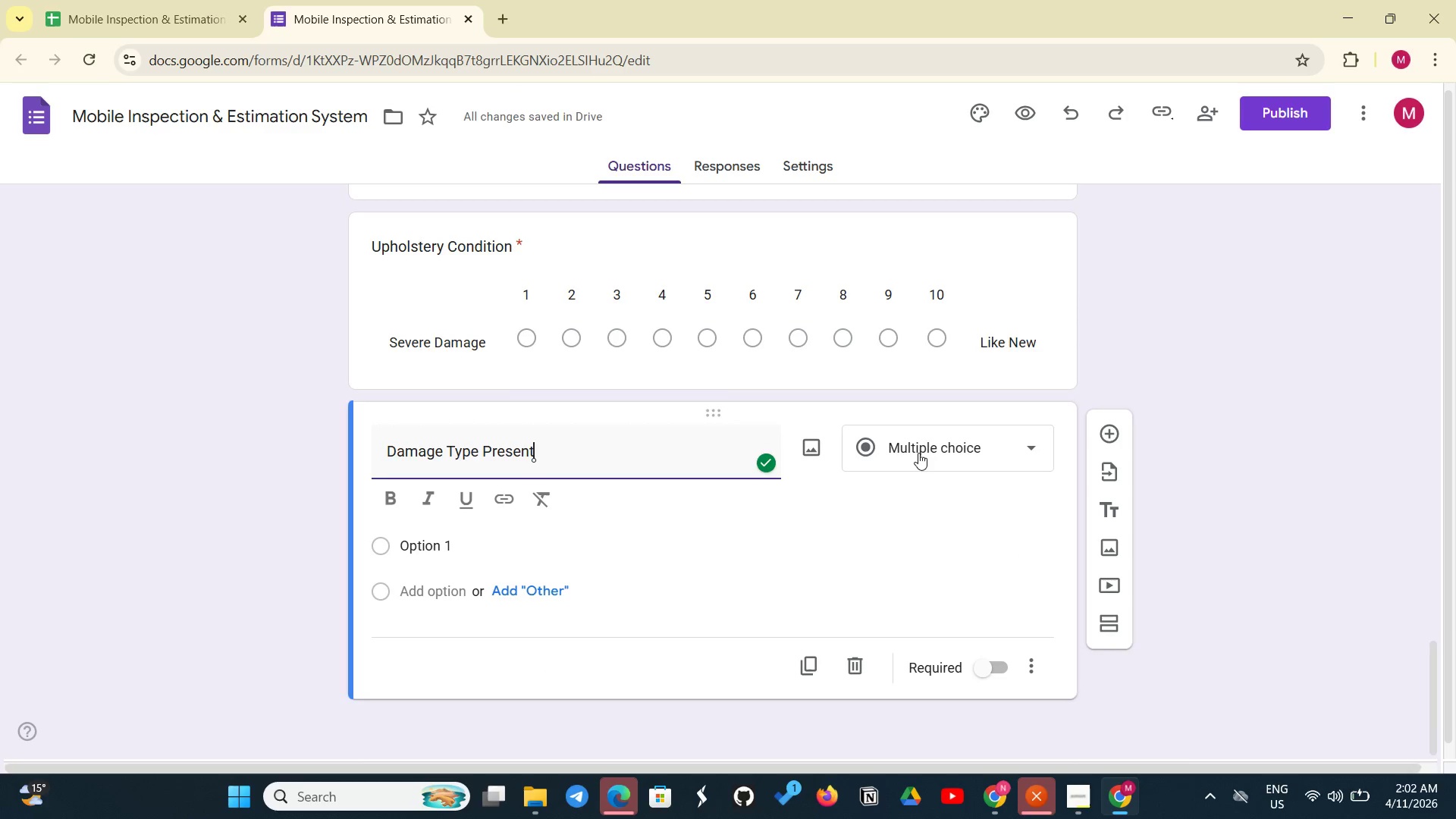 
left_click([923, 450])
 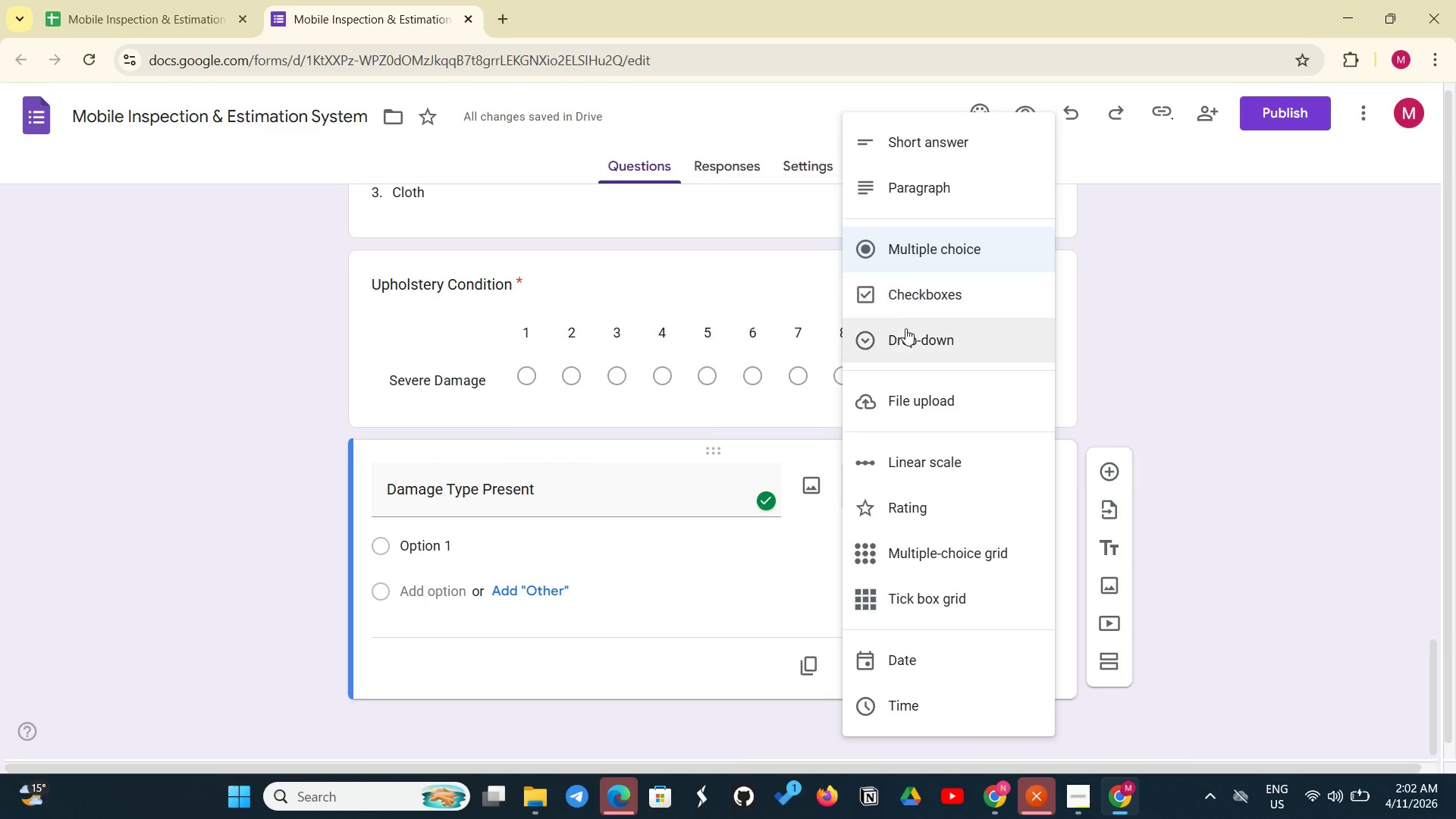 
left_click([905, 332])
 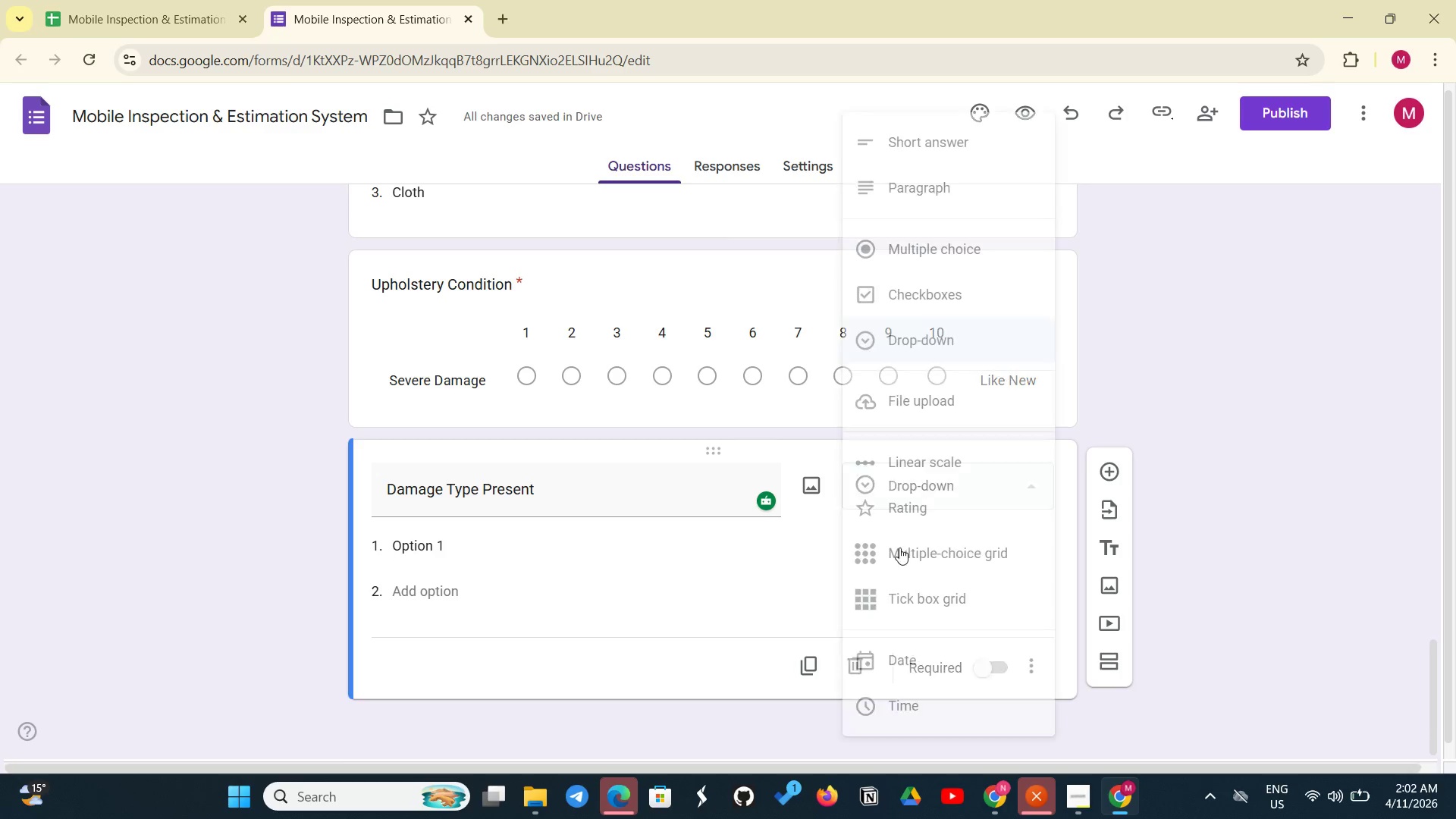 
left_click_drag(start_coordinate=[920, 297], to_coordinate=[913, 315])
 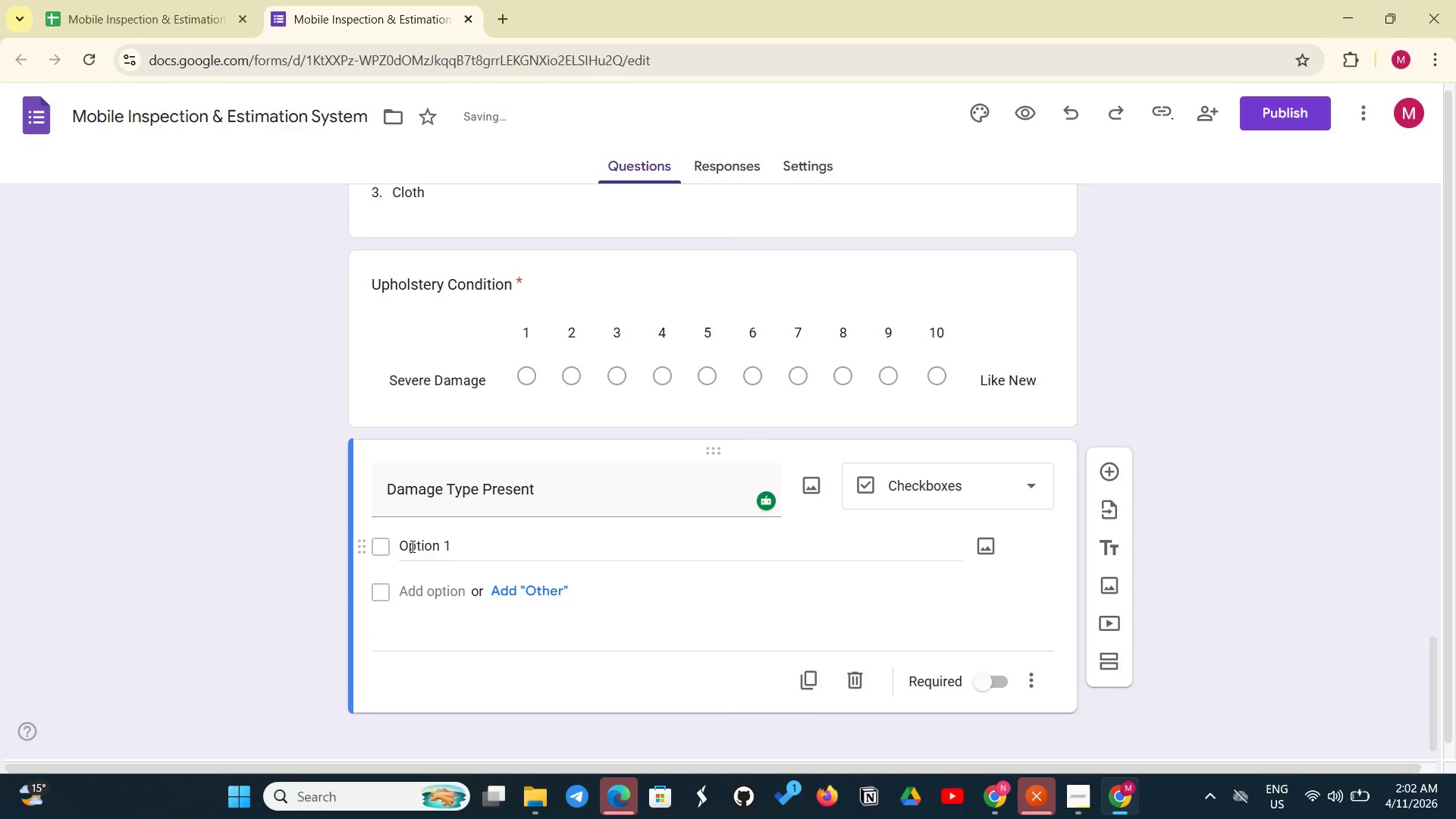 
left_click([425, 543])
 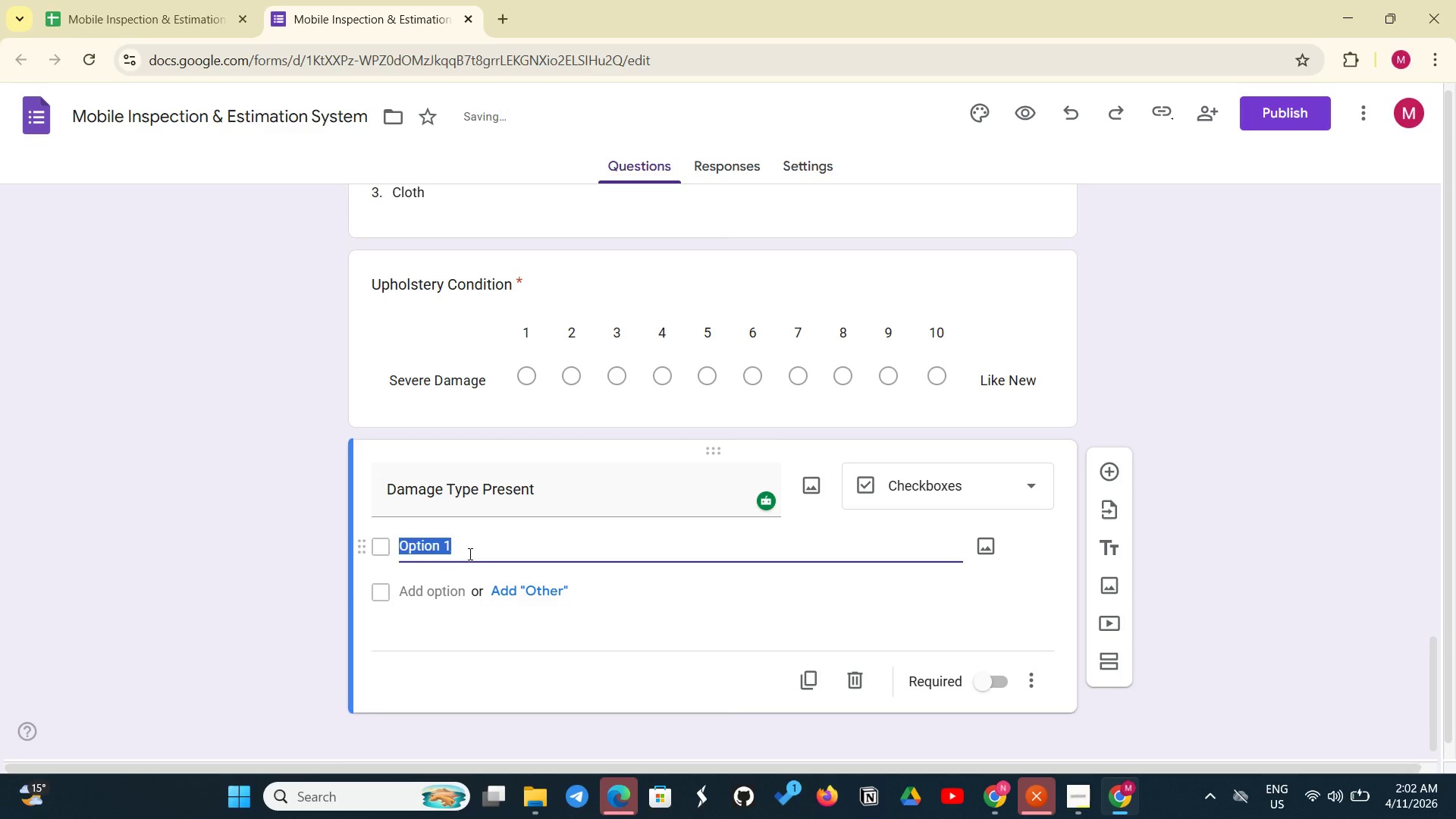 
key(Backspace)
type(Paint Oxidation)
 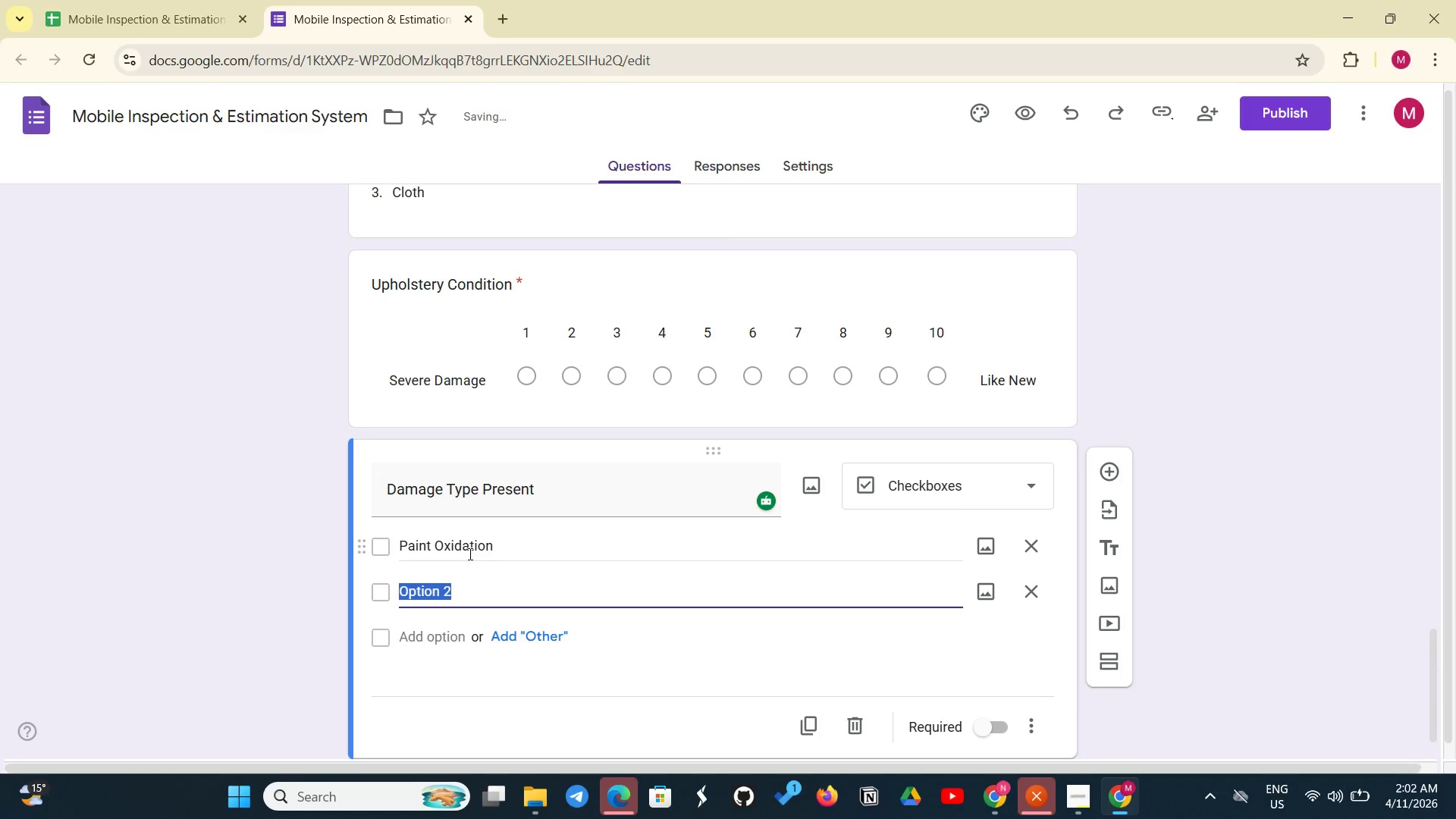 
 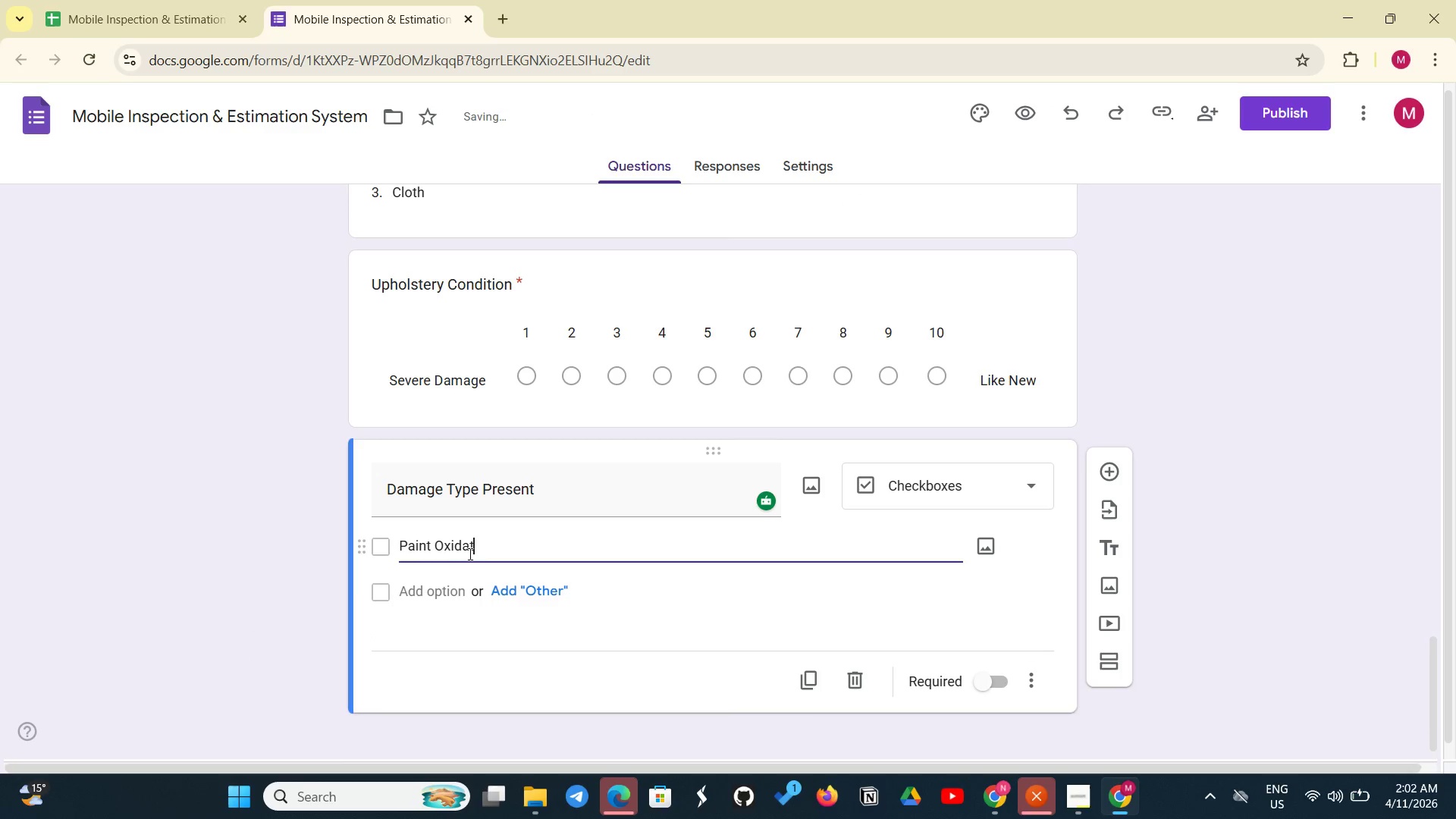 
key(Enter)
 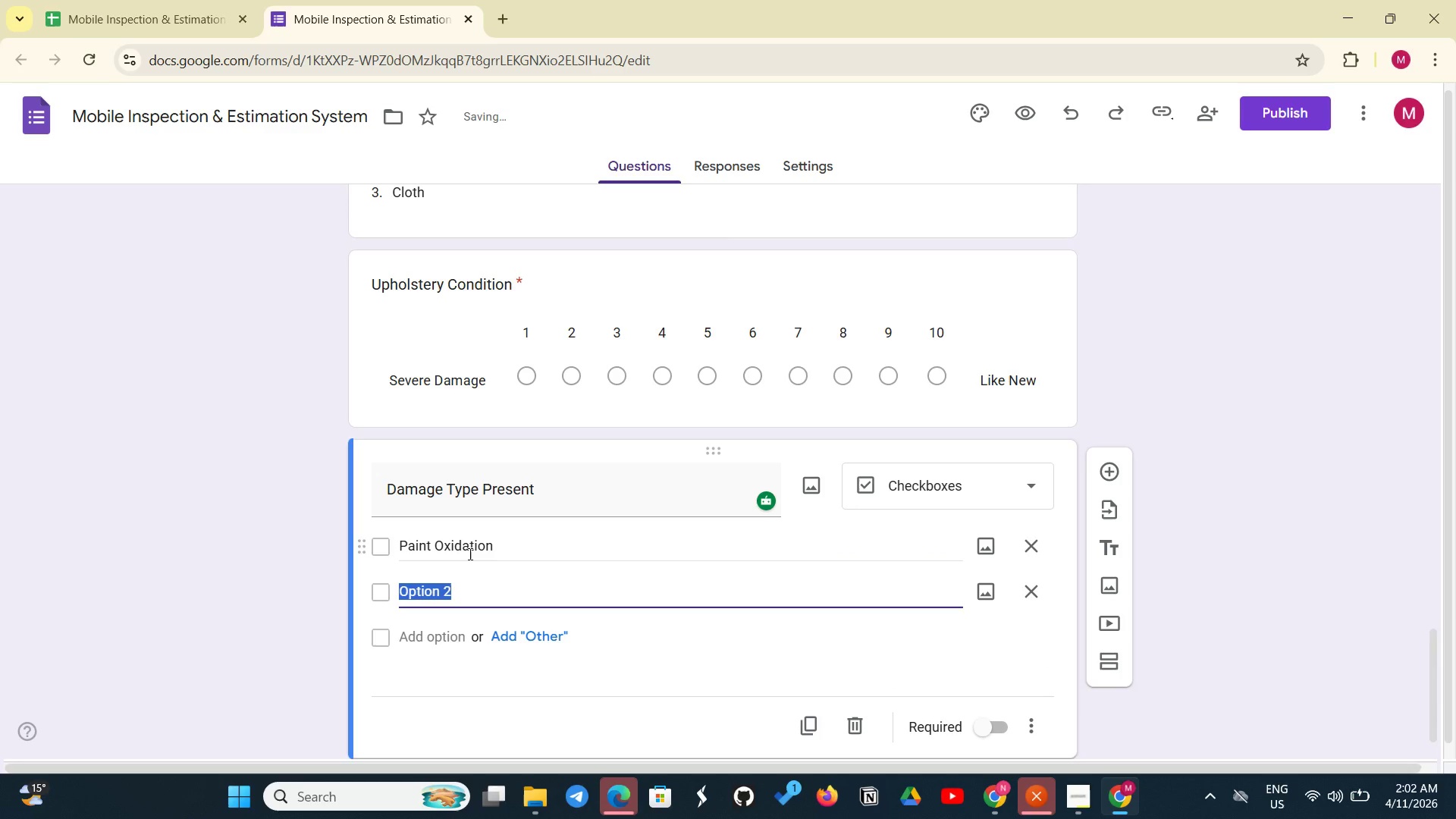 
type(Rust/Corrosion)
 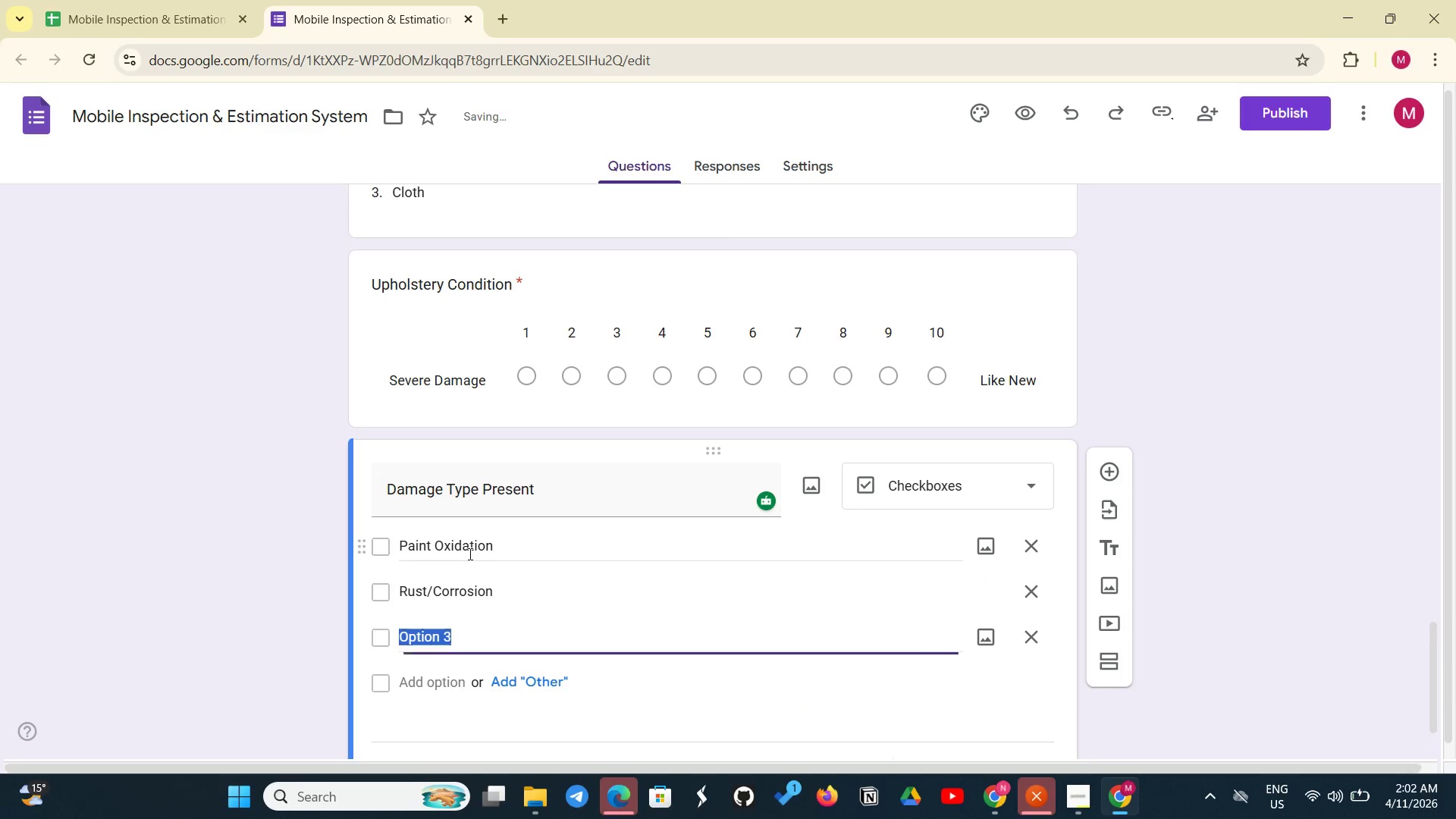 
 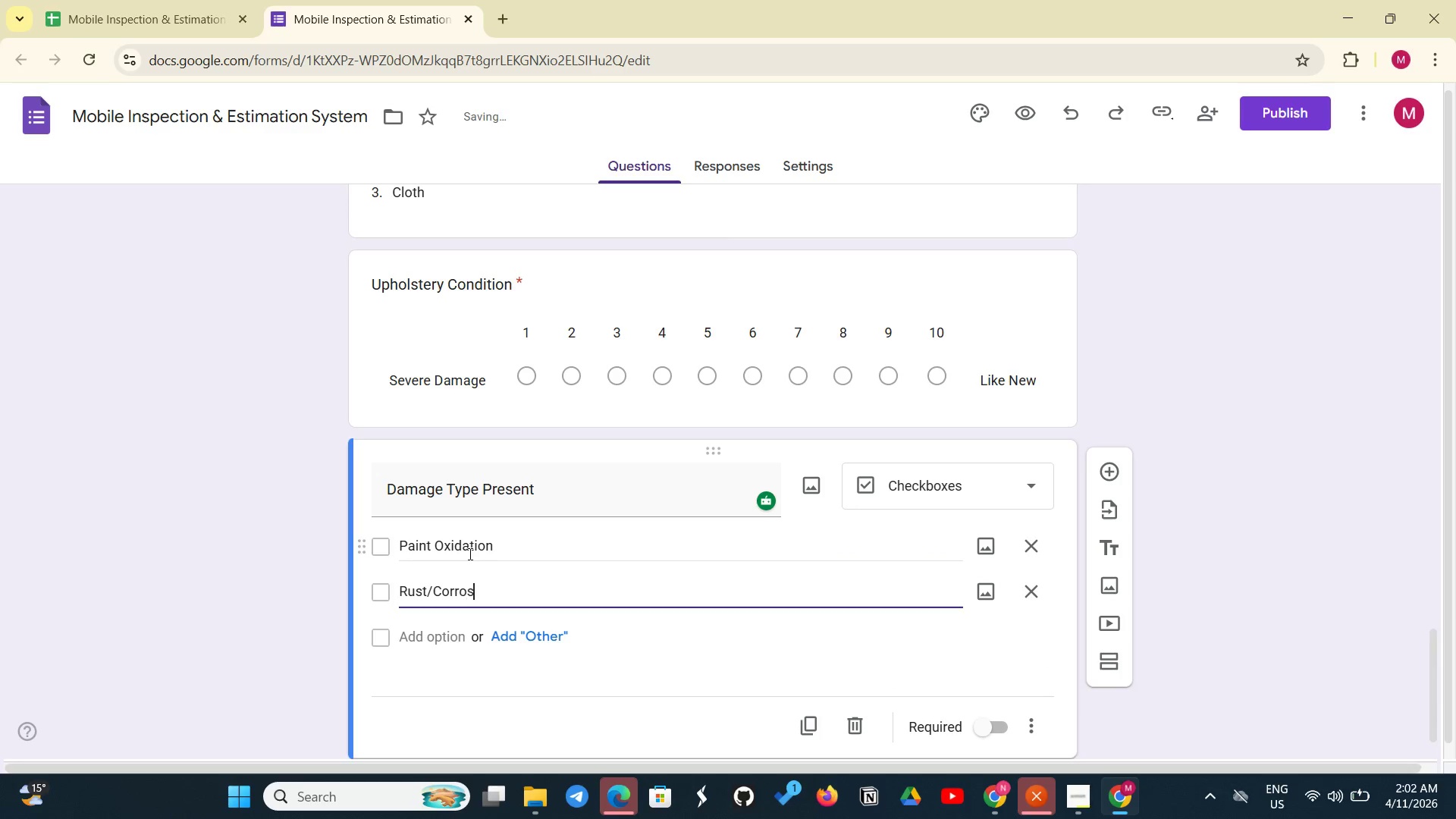 
key(Enter)
 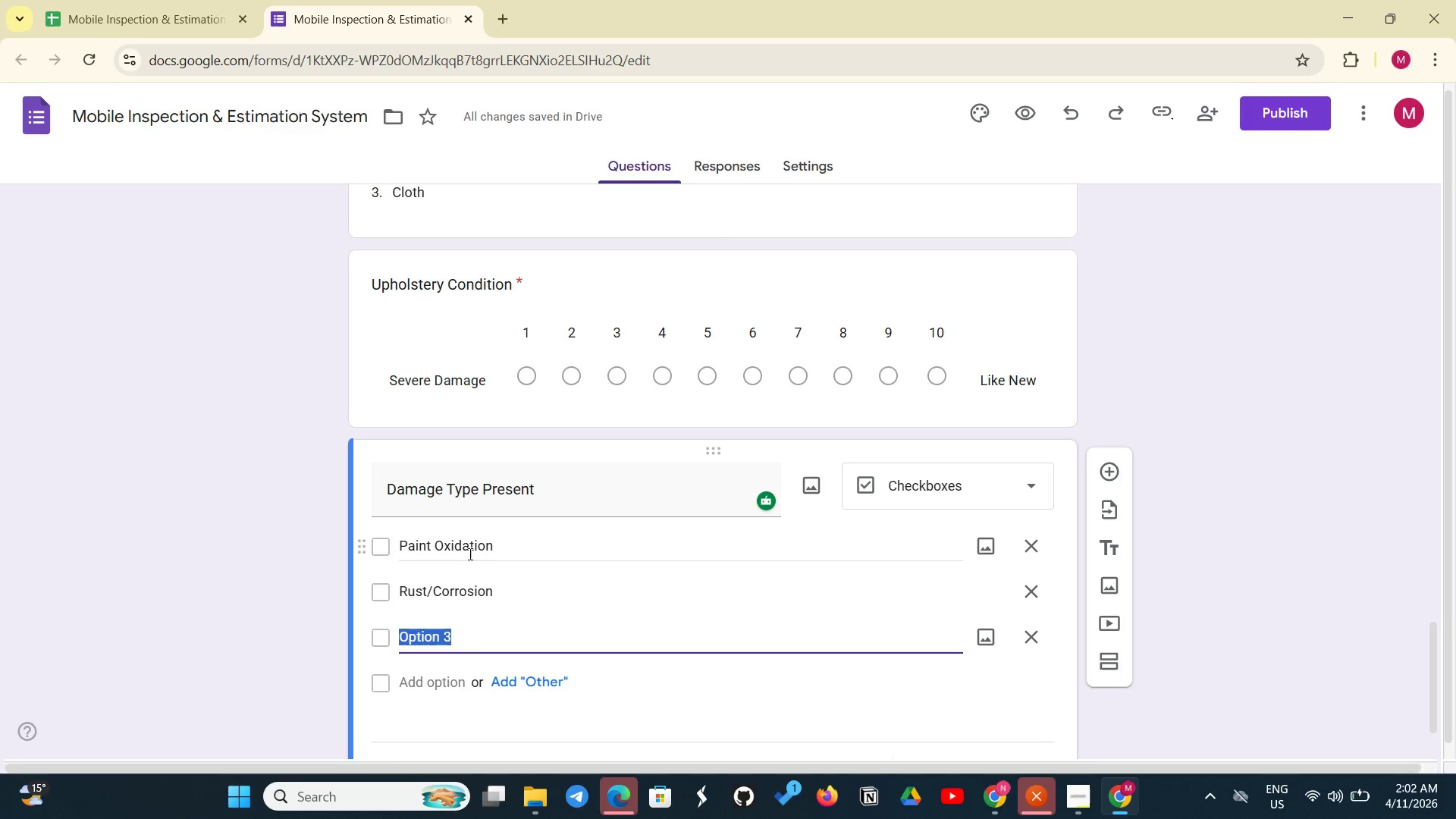 
wait(5.75)
 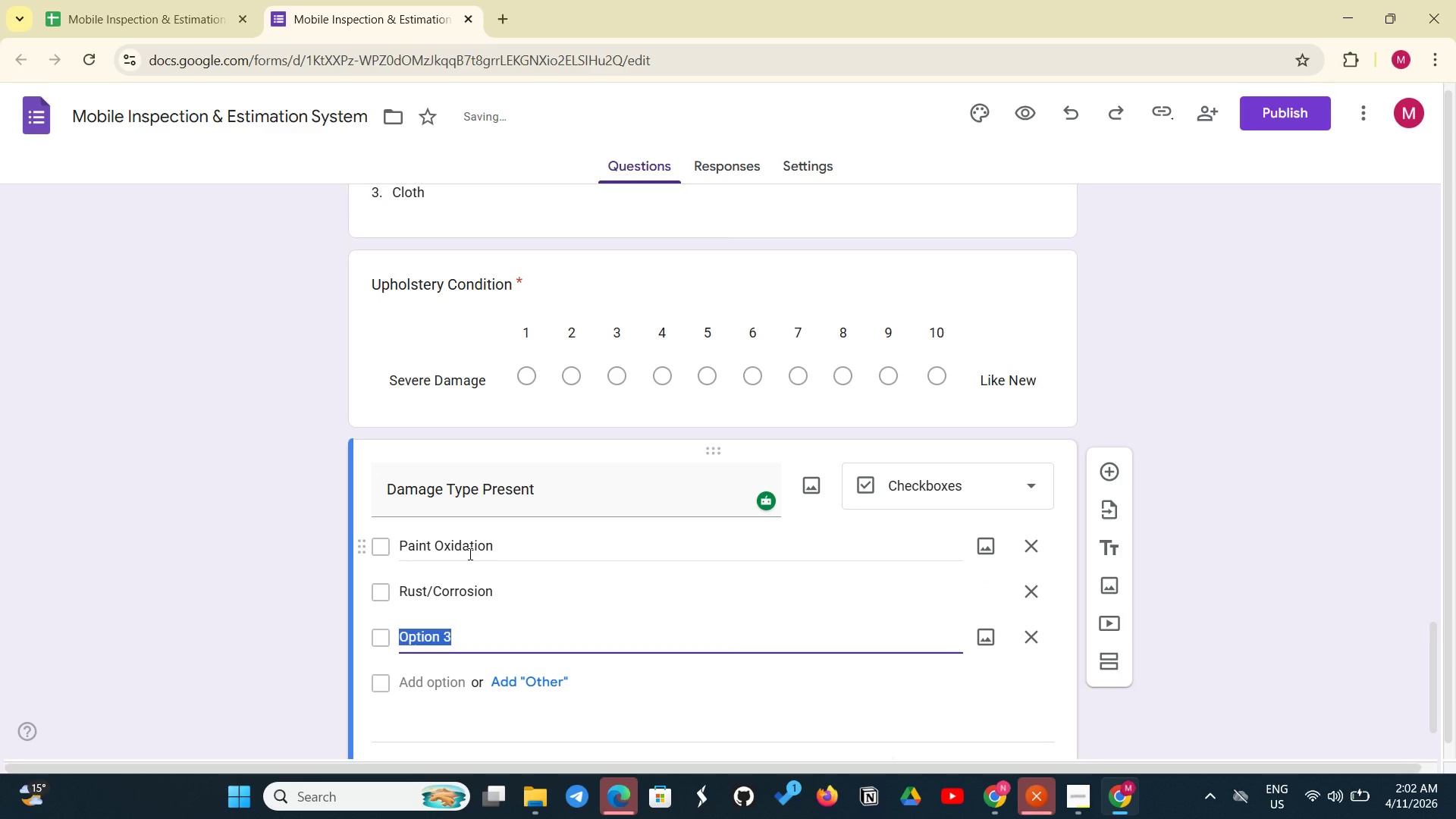 
type(Leather Cracj)
key(Backspace)
type(king)
 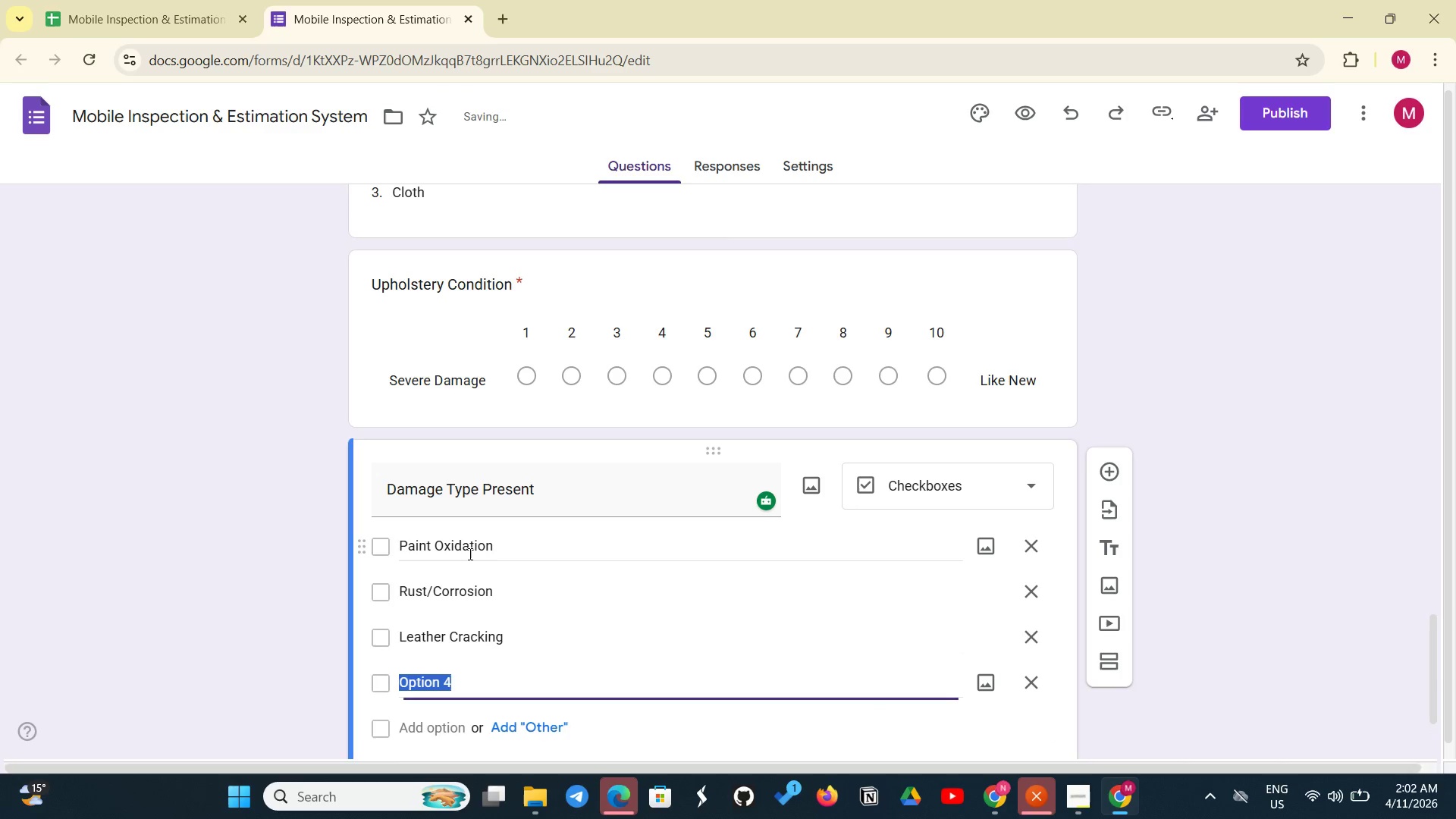 
 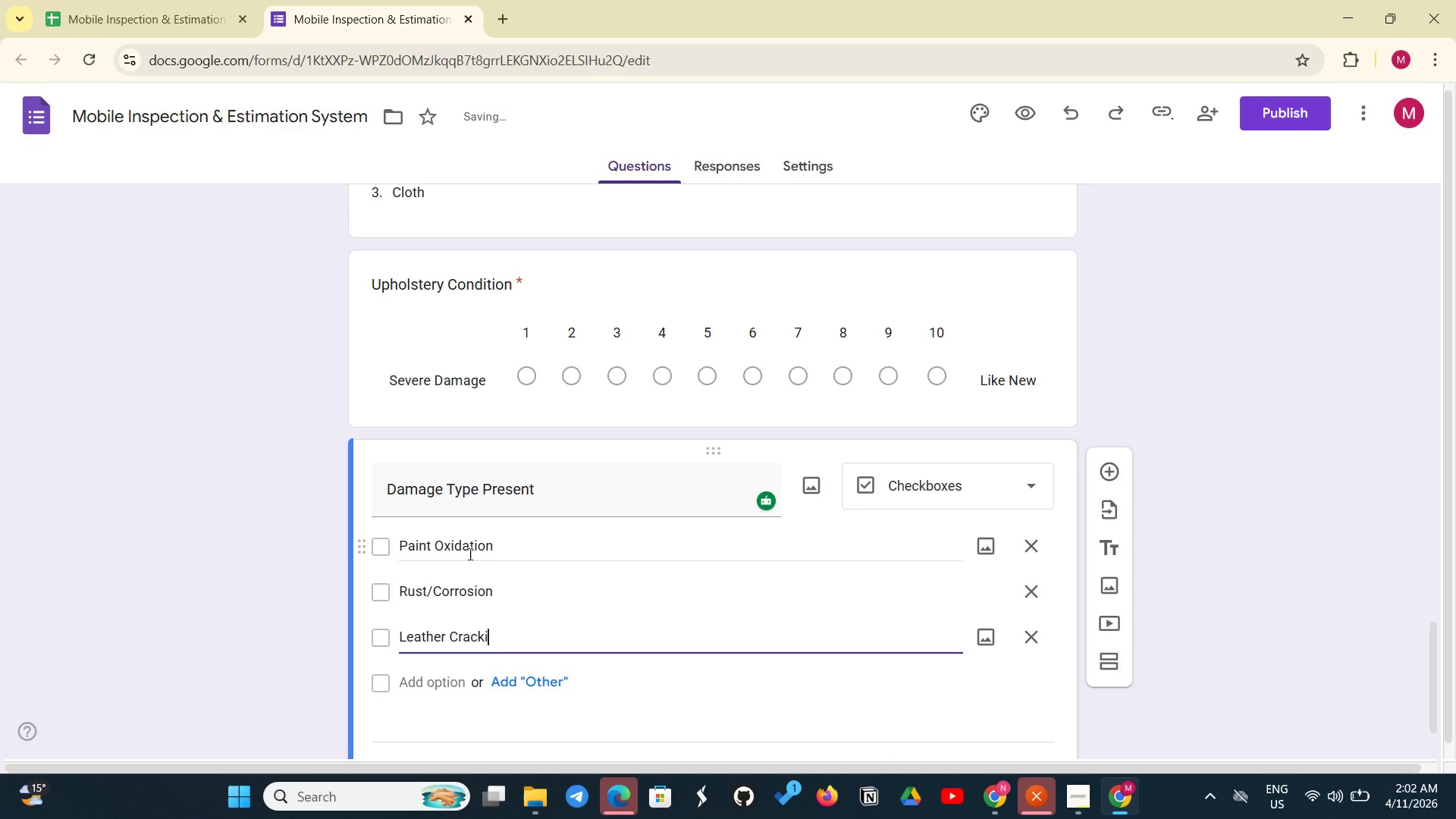 
key(Enter)
 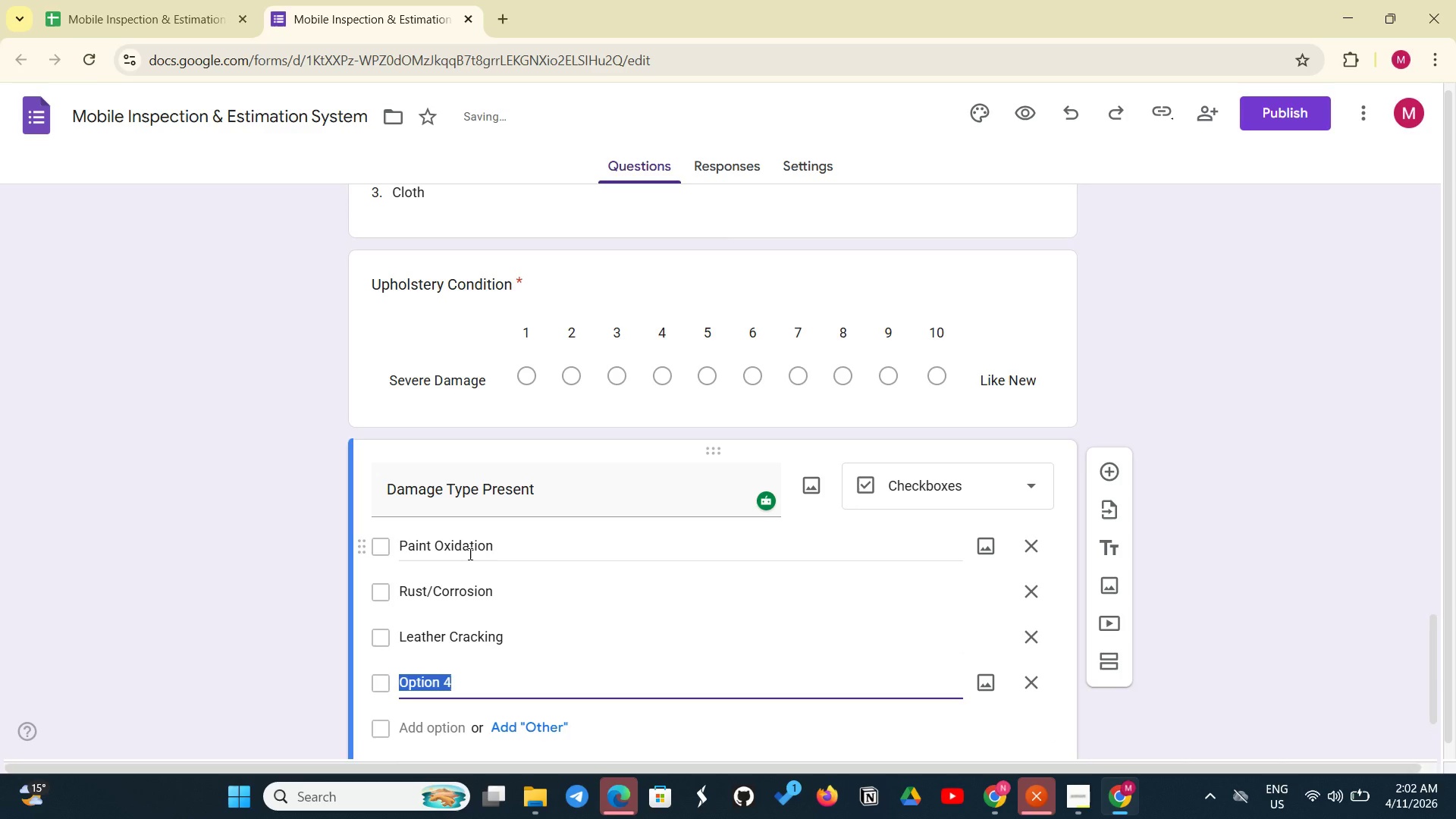 
type(Electrical Issues)
 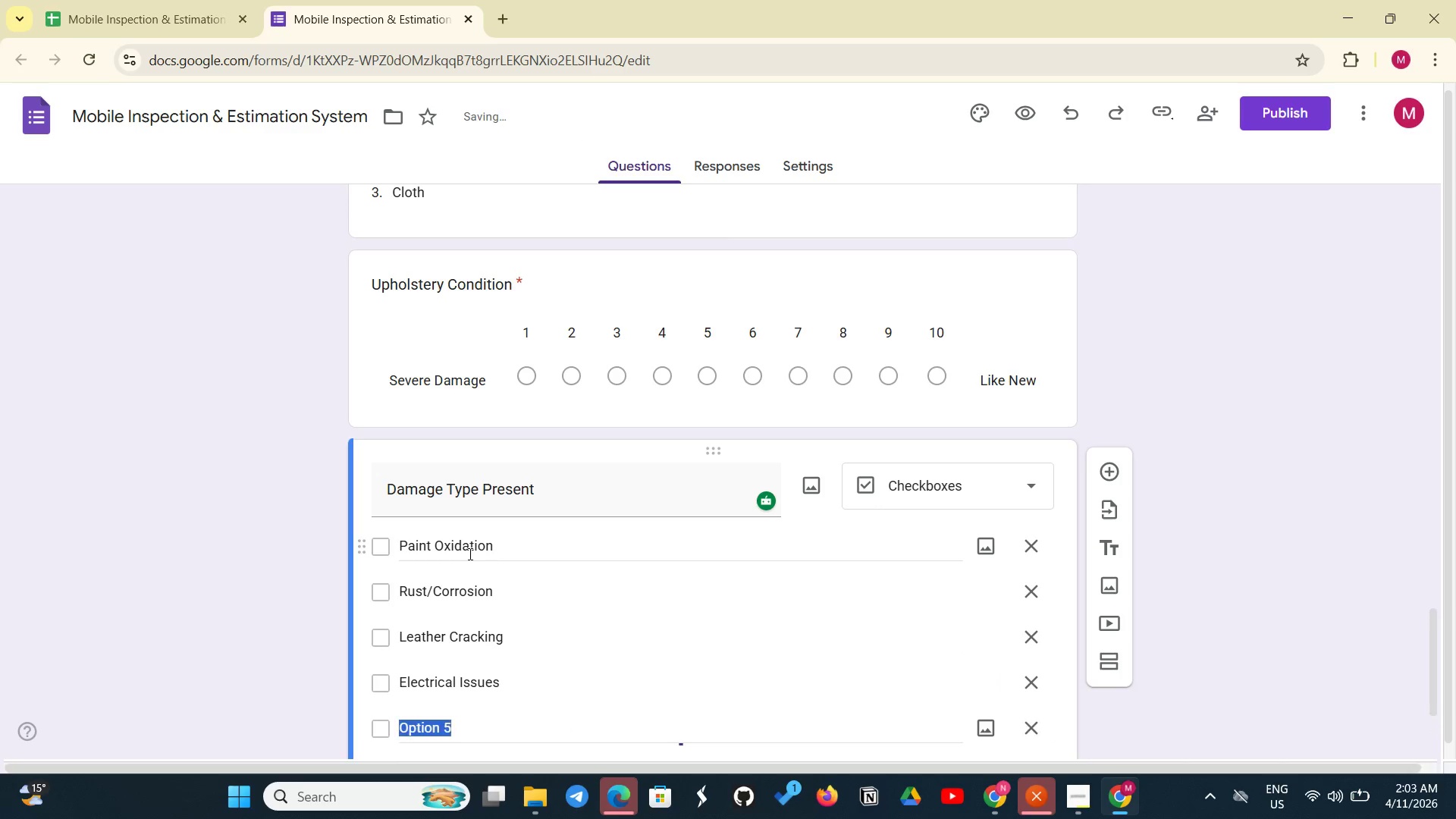 
key(Enter)
 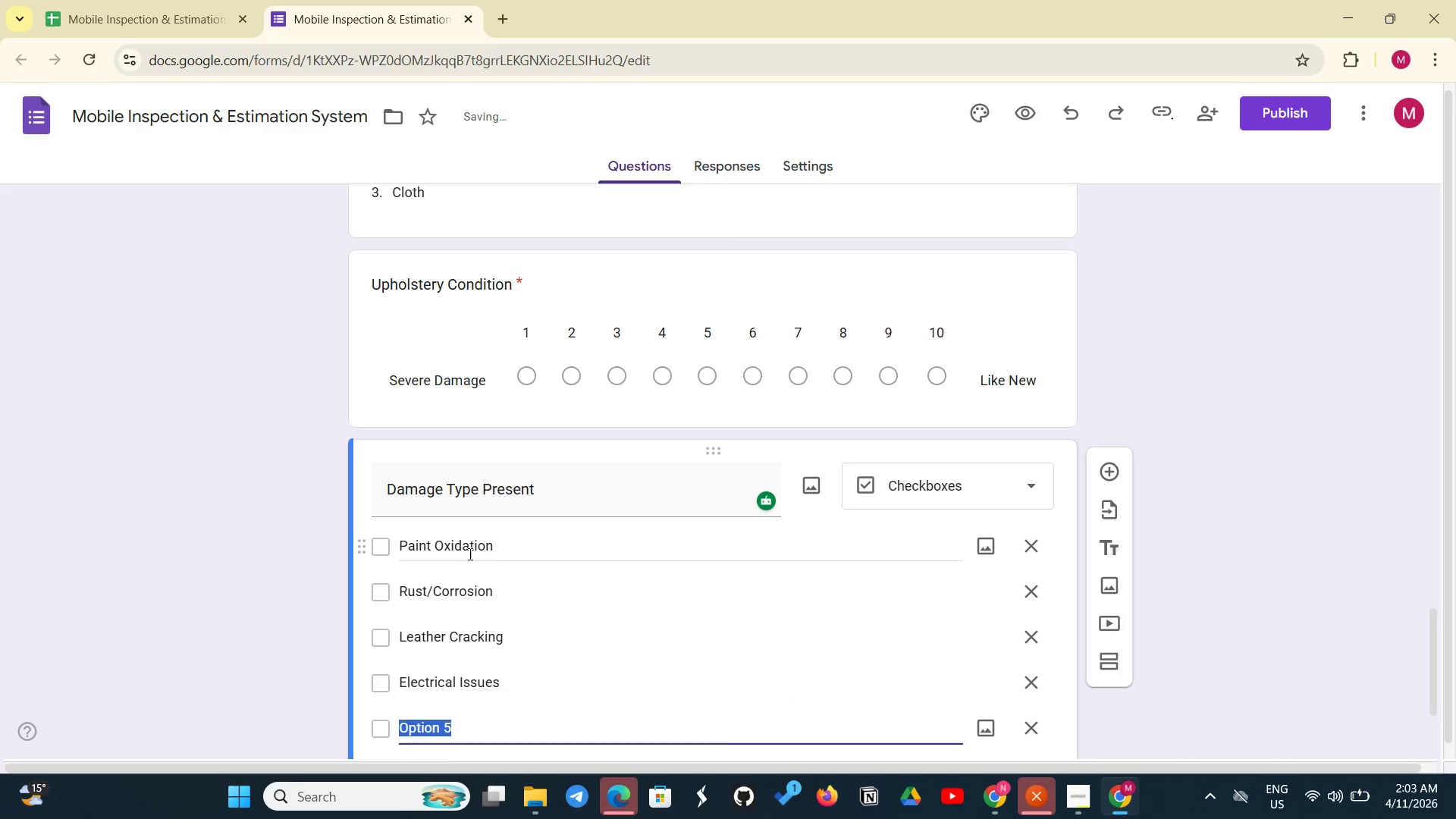 
type(Engine Noise)
 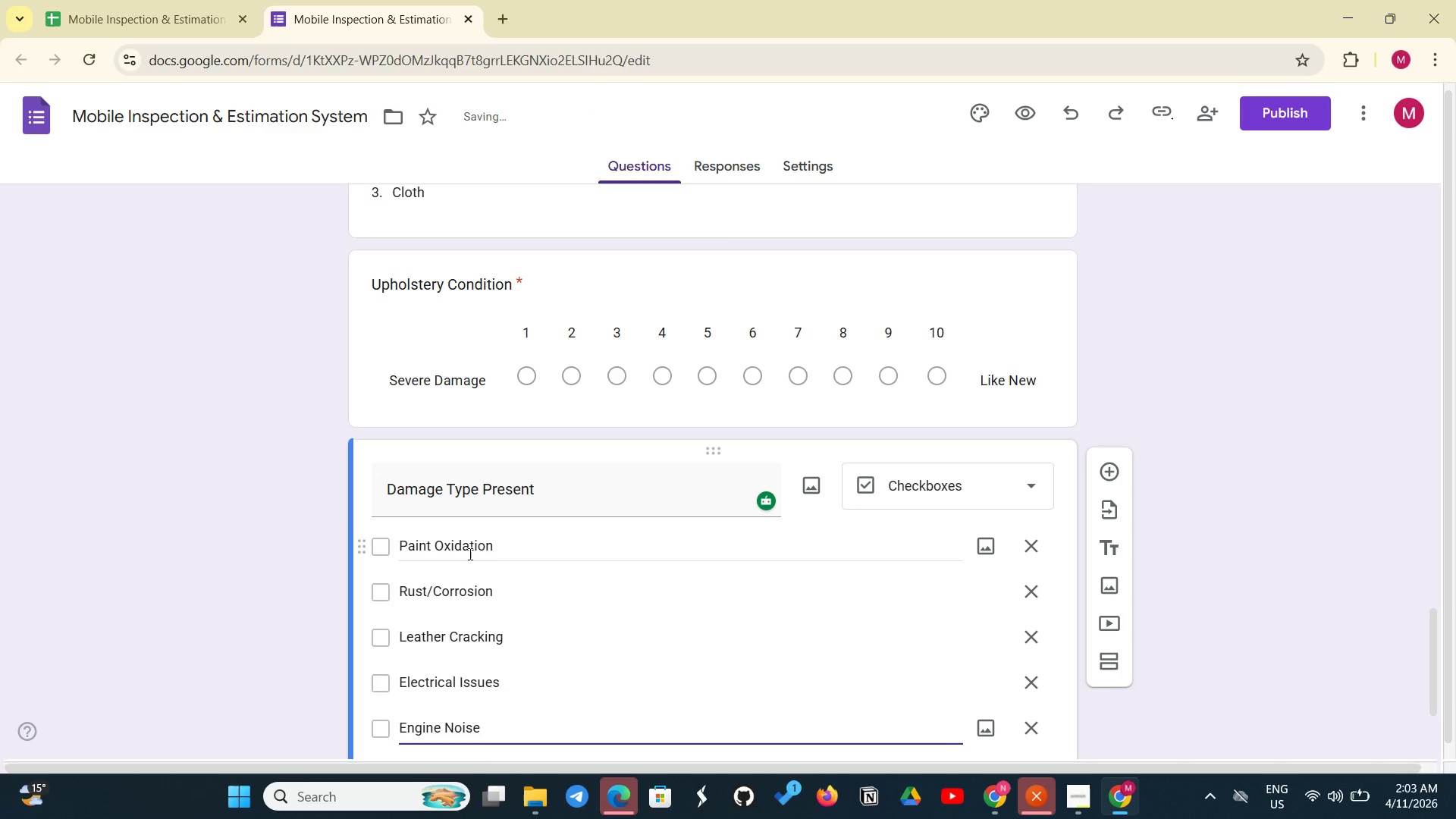 
key(Enter)
 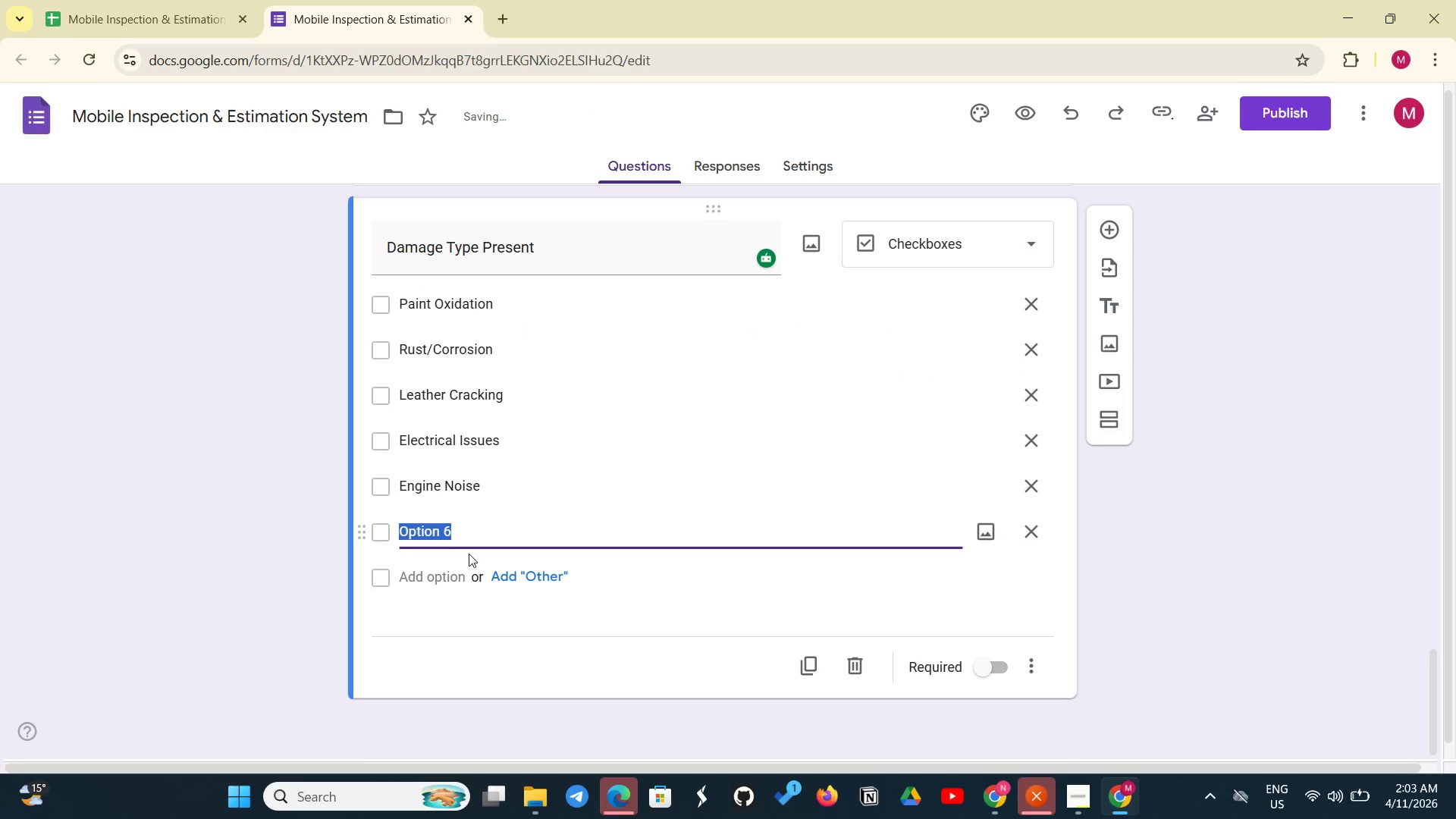 
type(Transmission Issues)
 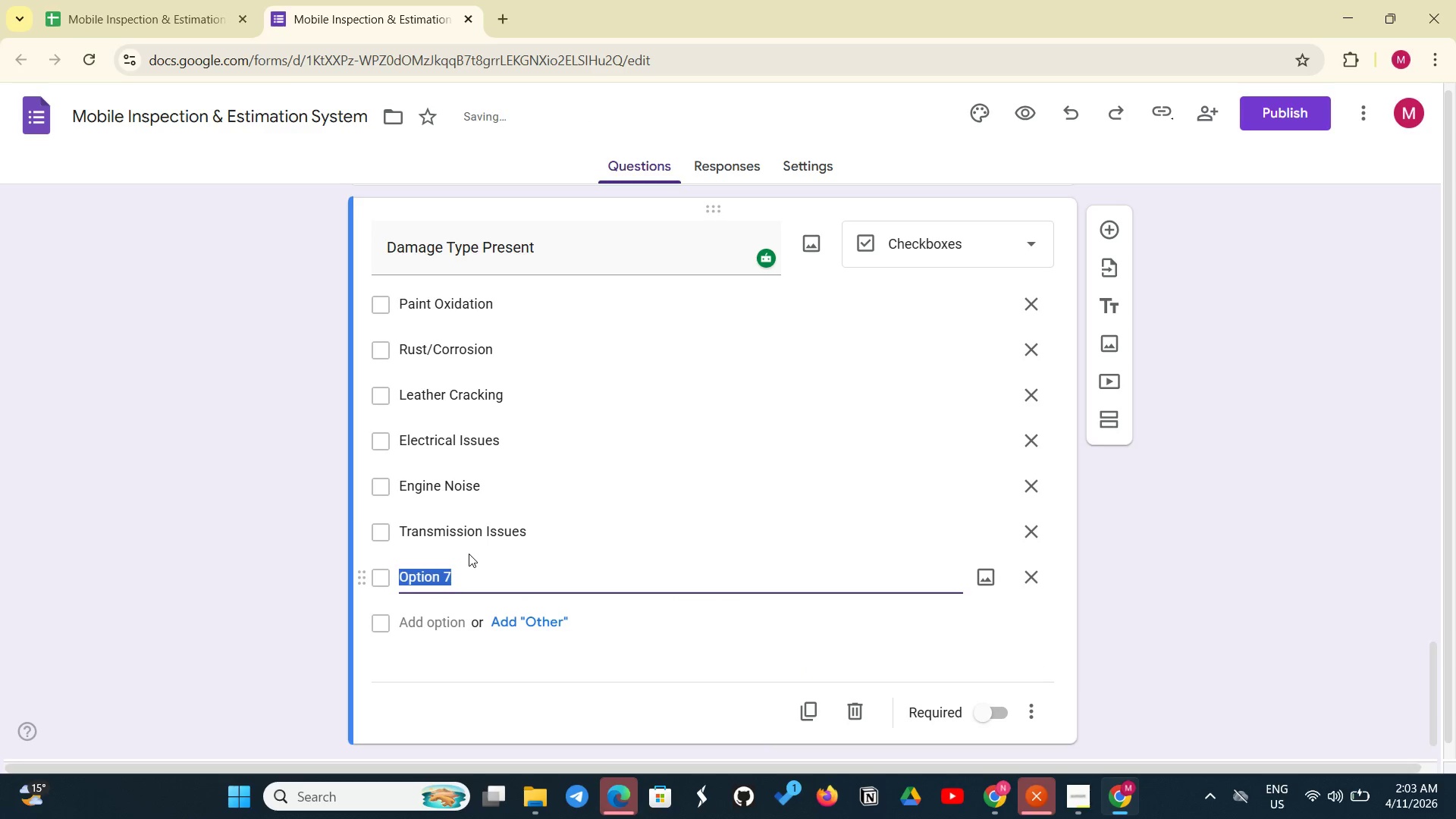 
 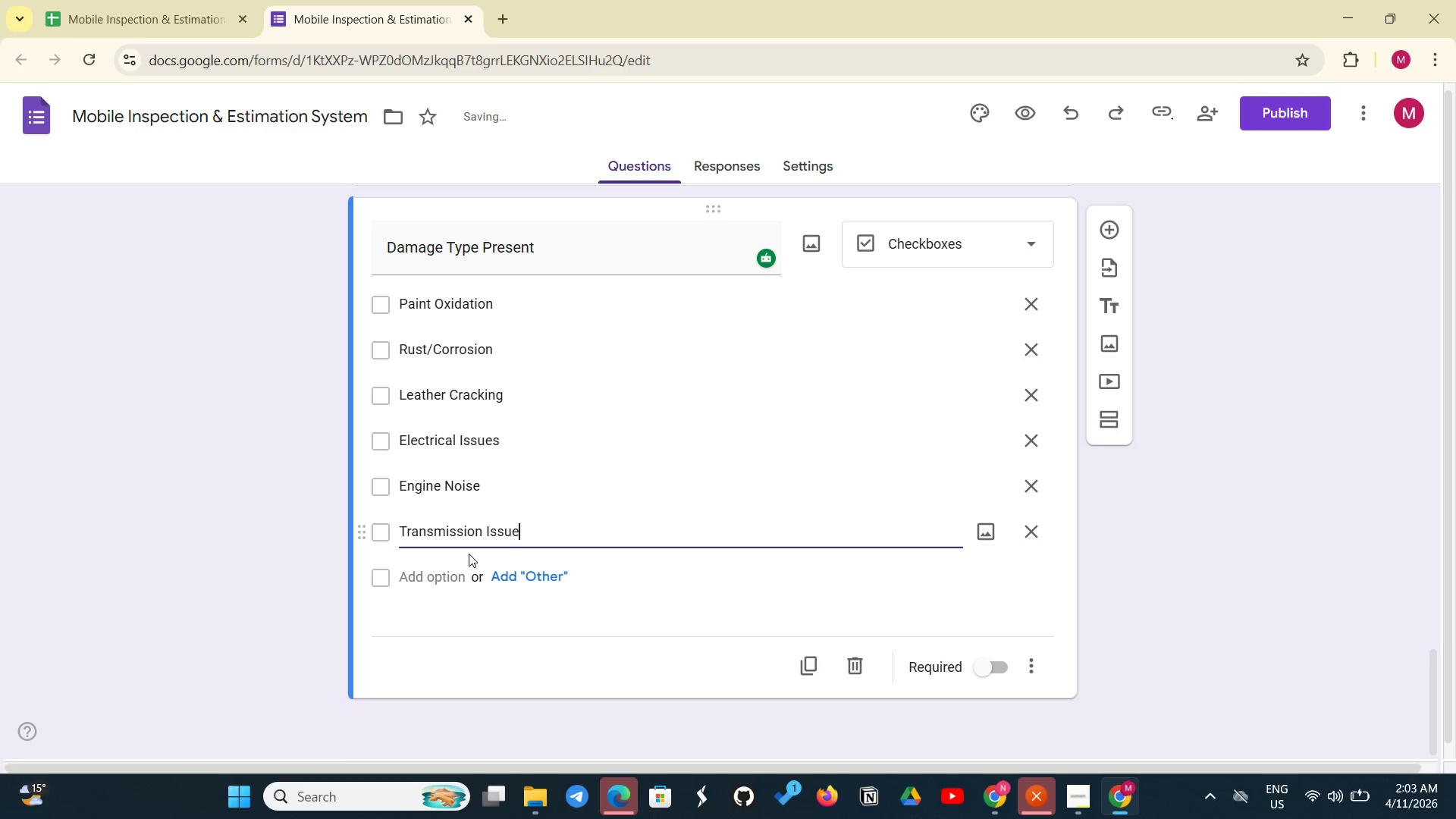 
key(Enter)
 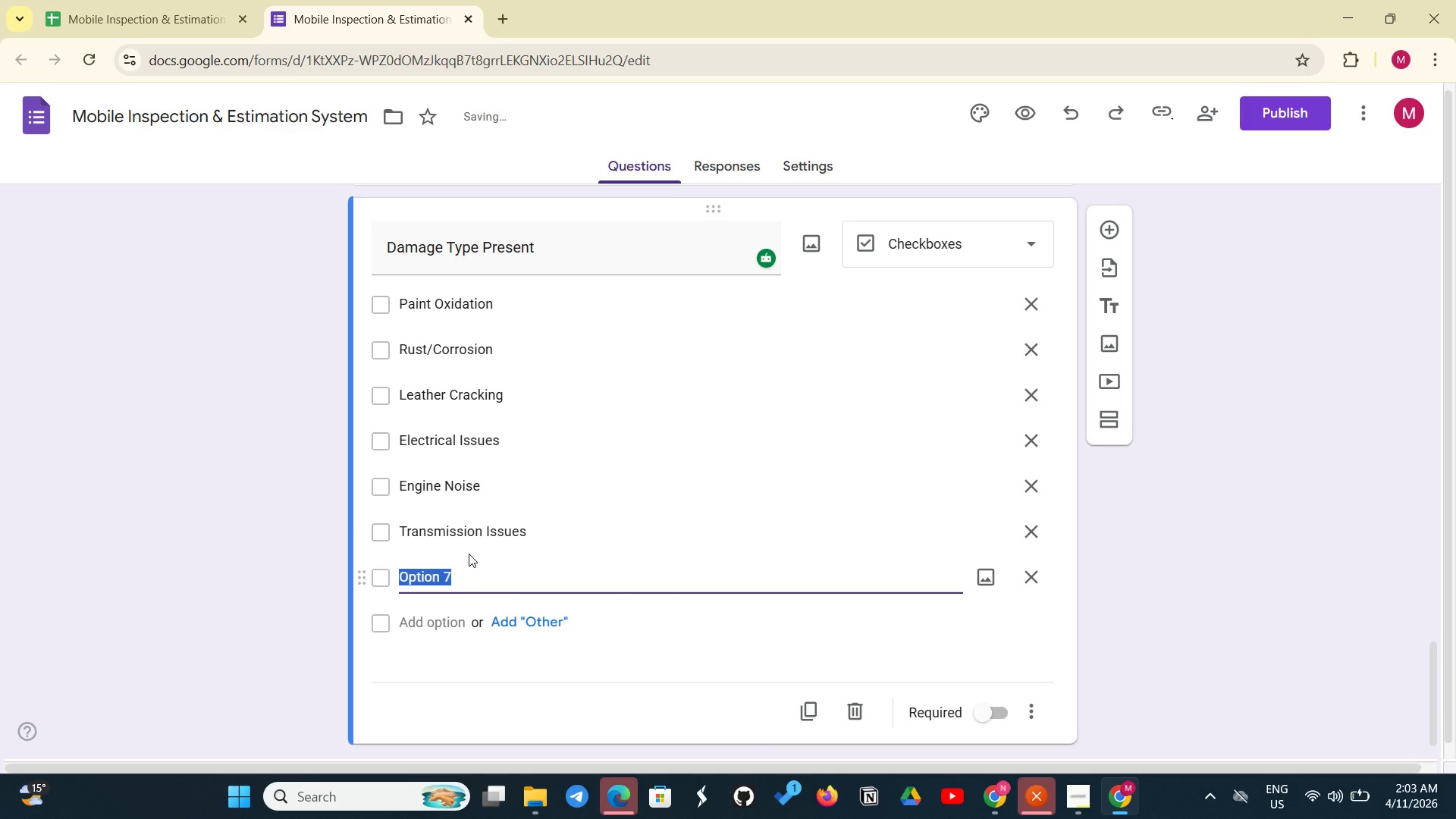 
hold_key(key=ShiftLeft, duration=0.39)
 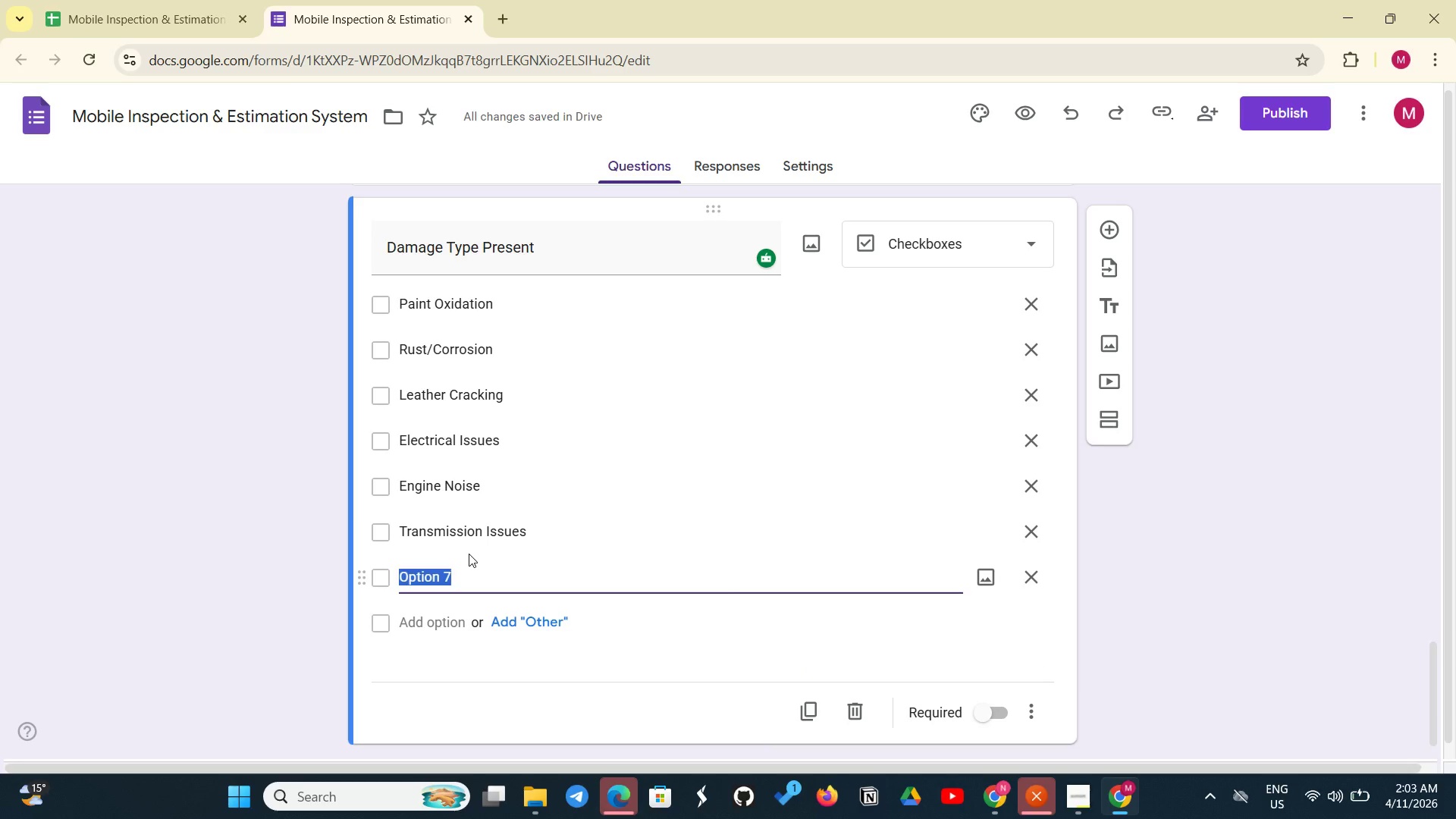 
type(G;ass)
key(Backspace)
key(Backspace)
key(Backspace)
key(Backspace)
type(lass Cracks)
 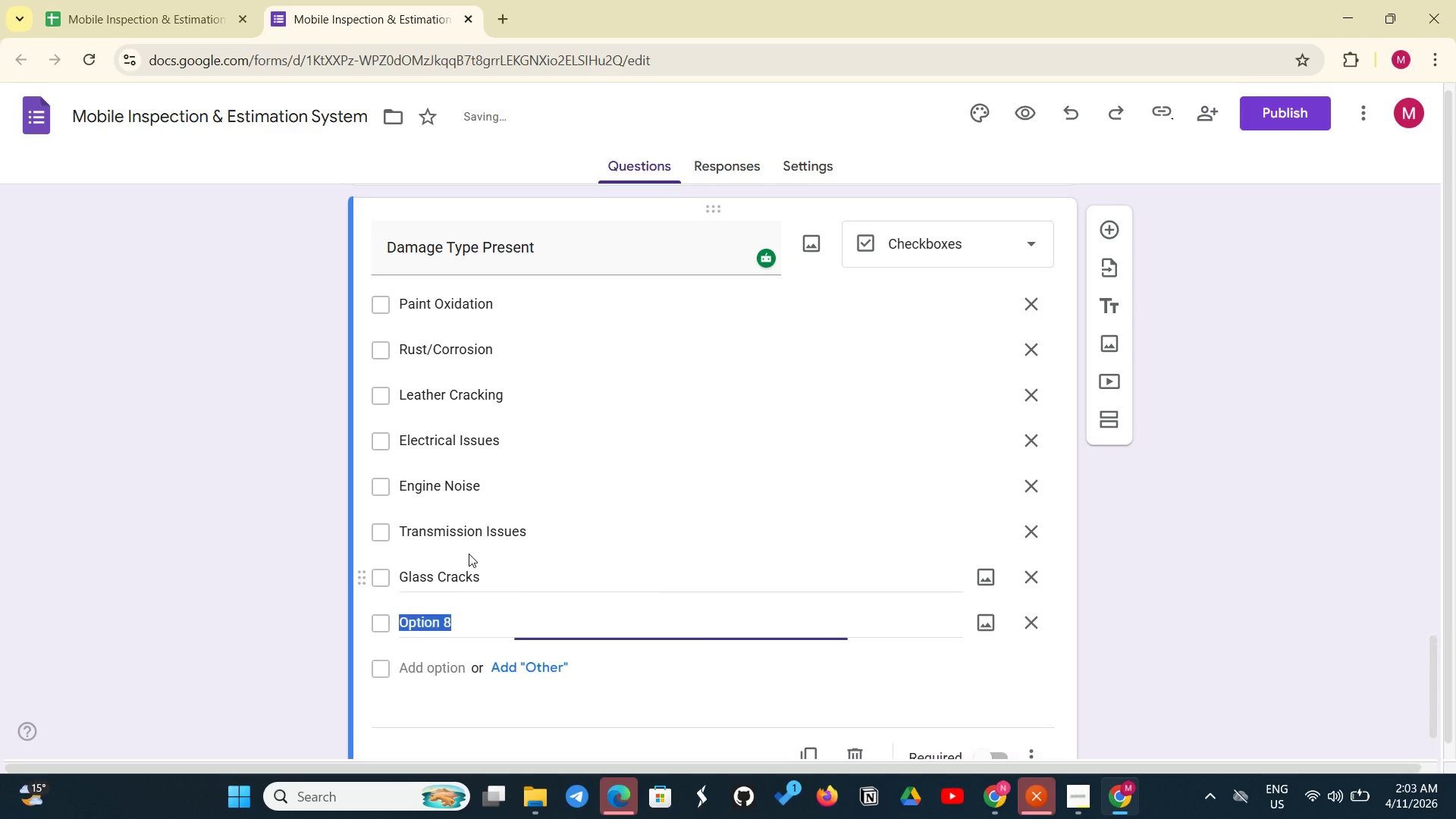 
 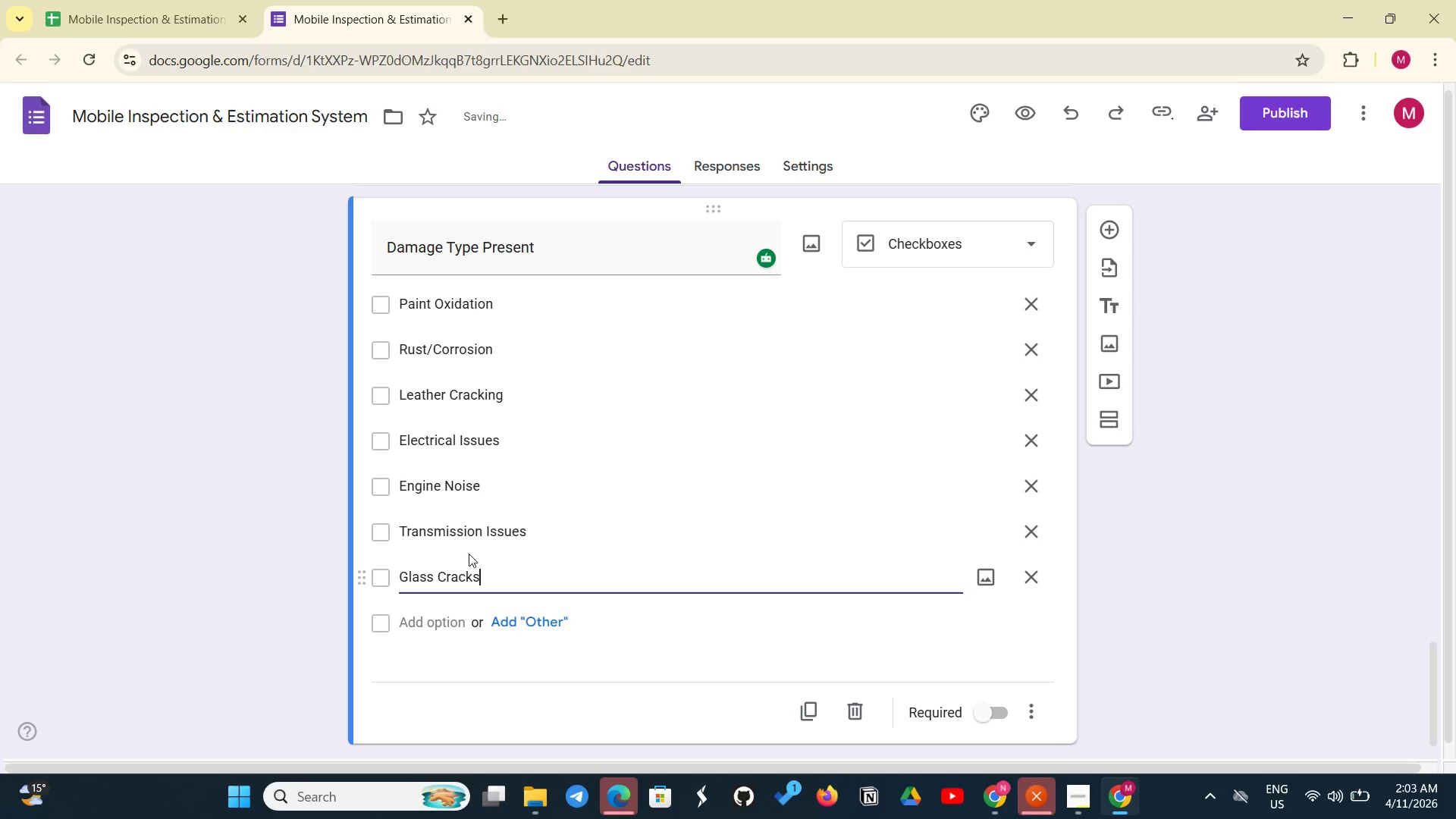 
key(Enter)
 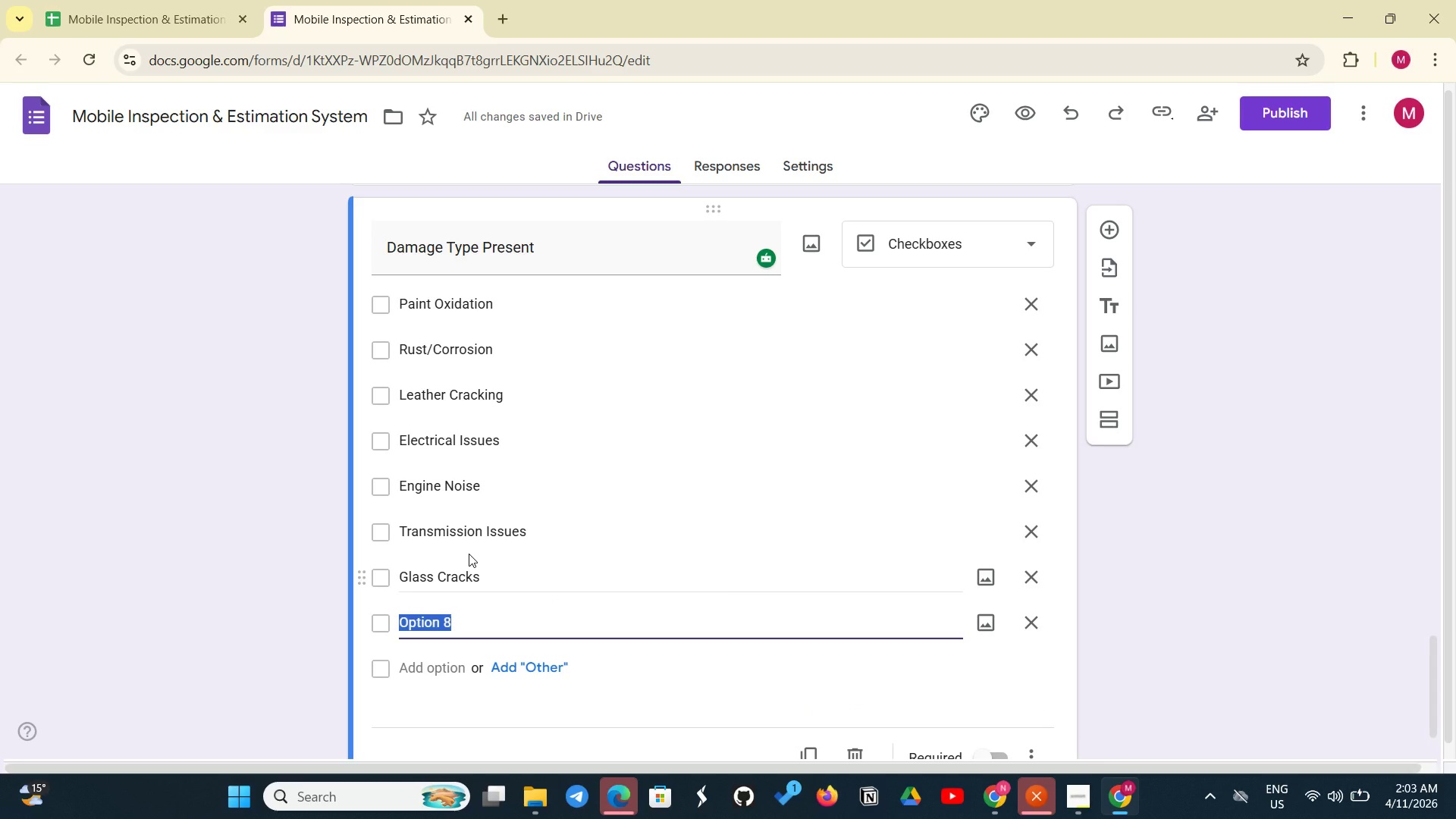 
type(Missing Trim)
 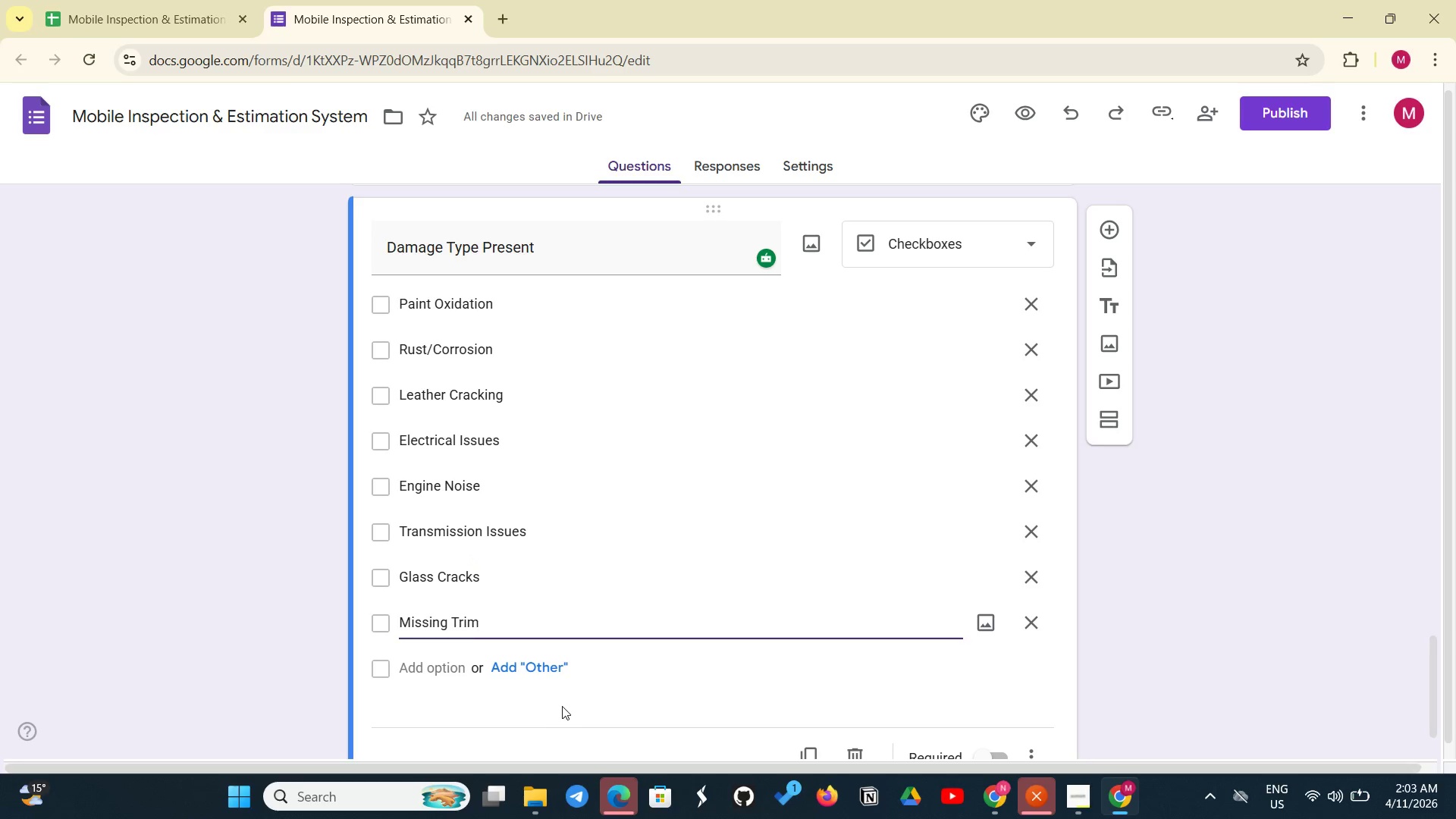 
wait(7.7)
 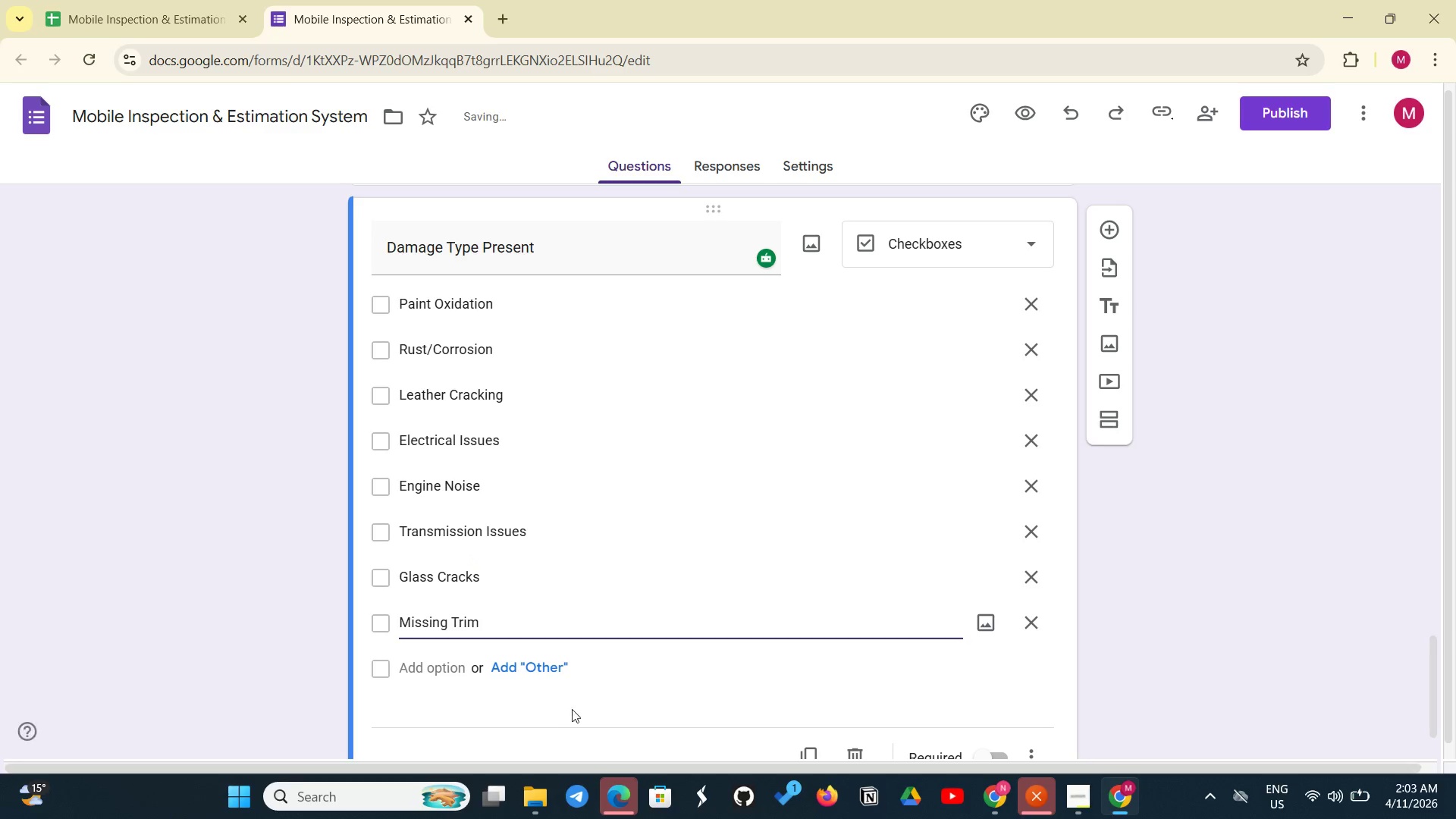 
left_click([1113, 223])
 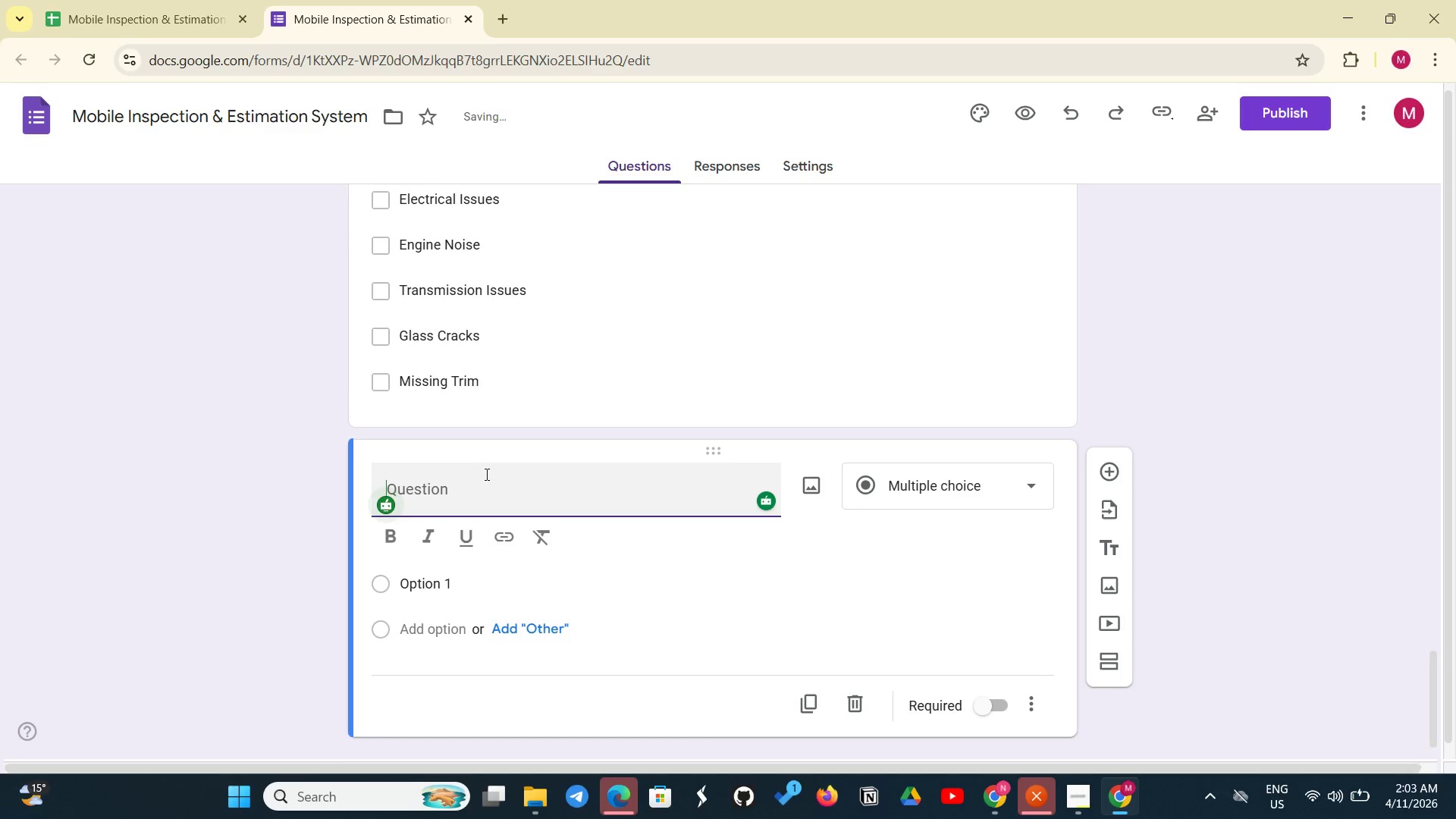 
type(Addist)
key(Backspace)
key(Backspace)
type(tional Notes)
 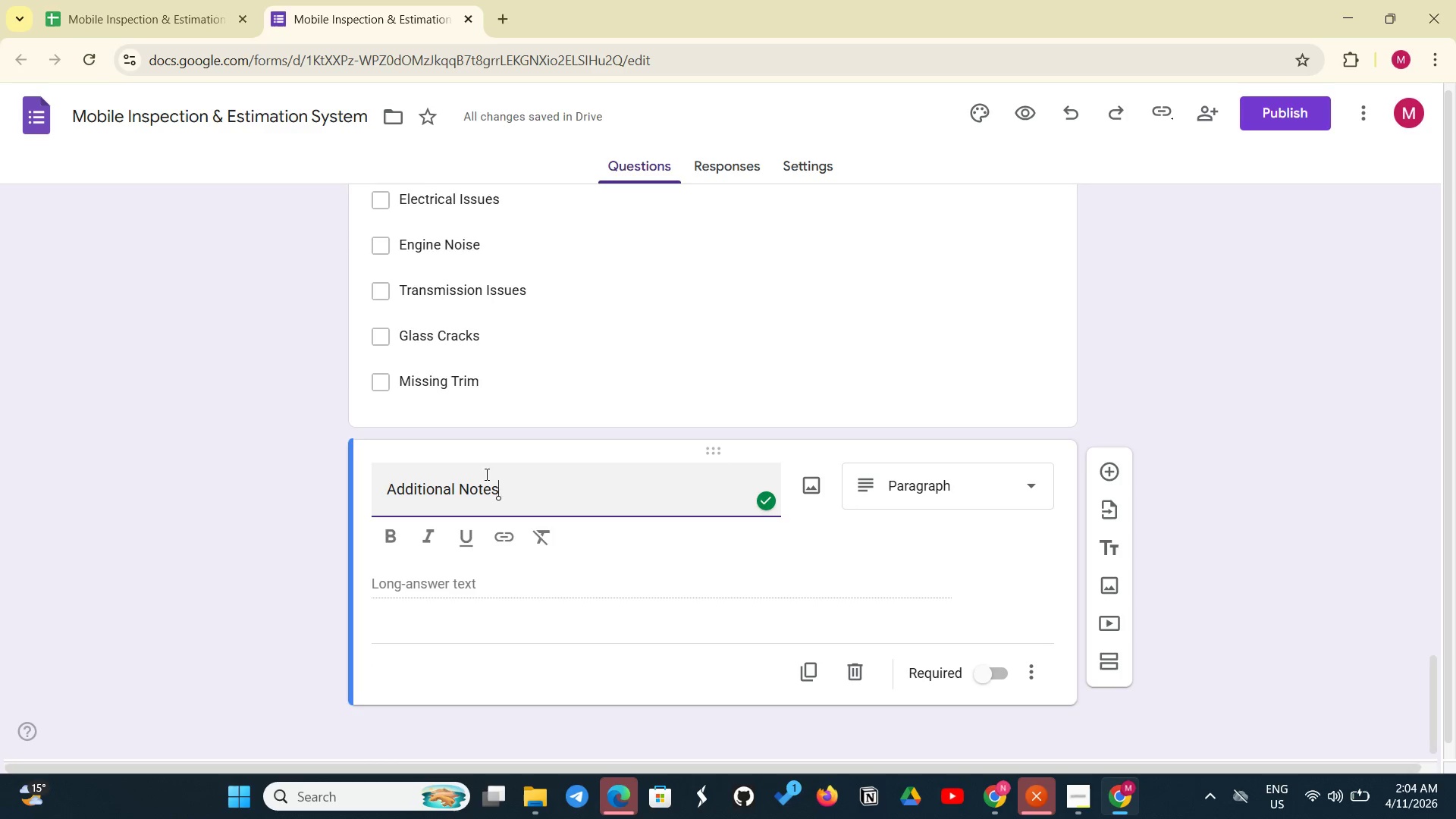 
wait(5.06)
 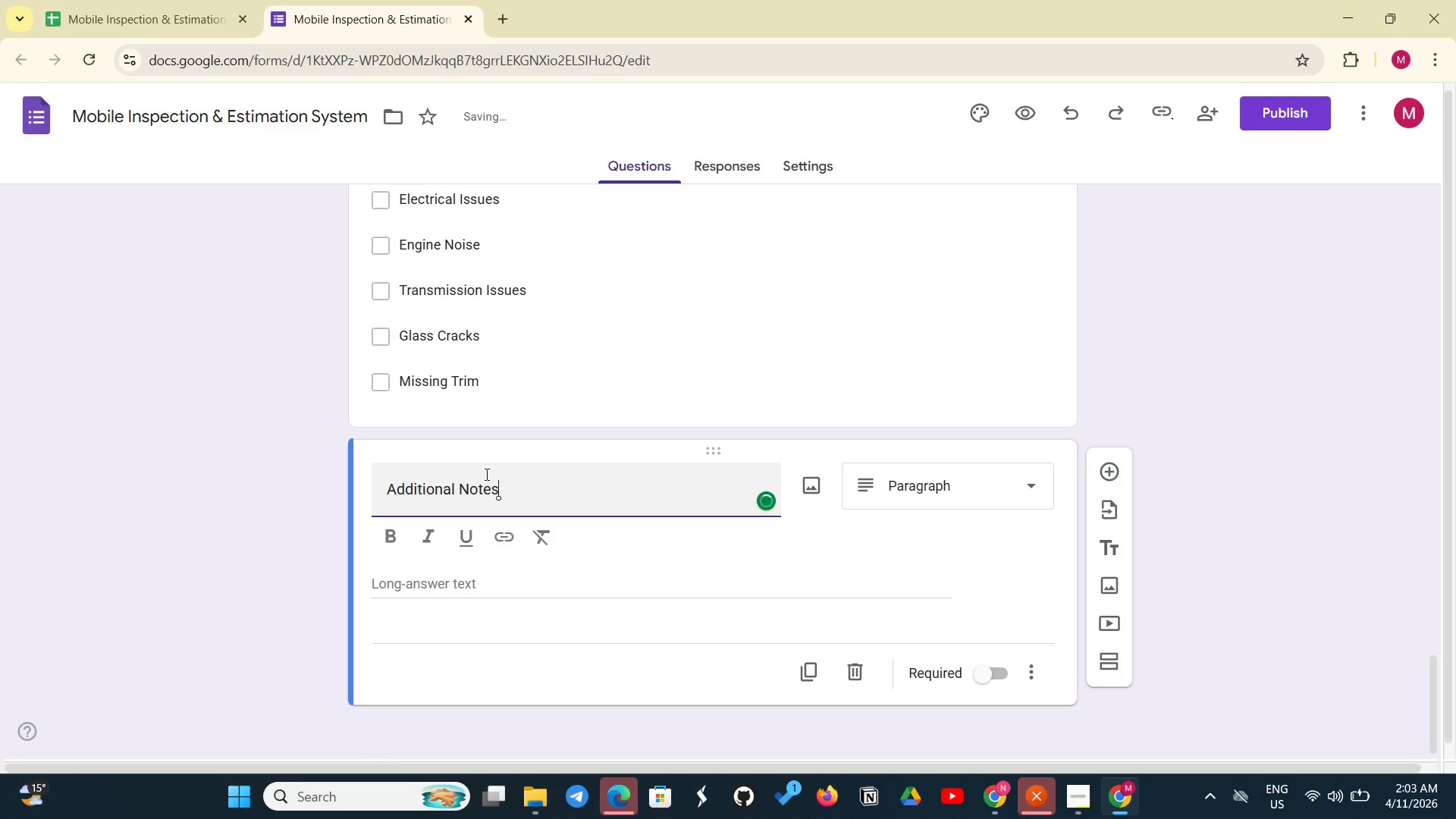 
type( or Observations)
 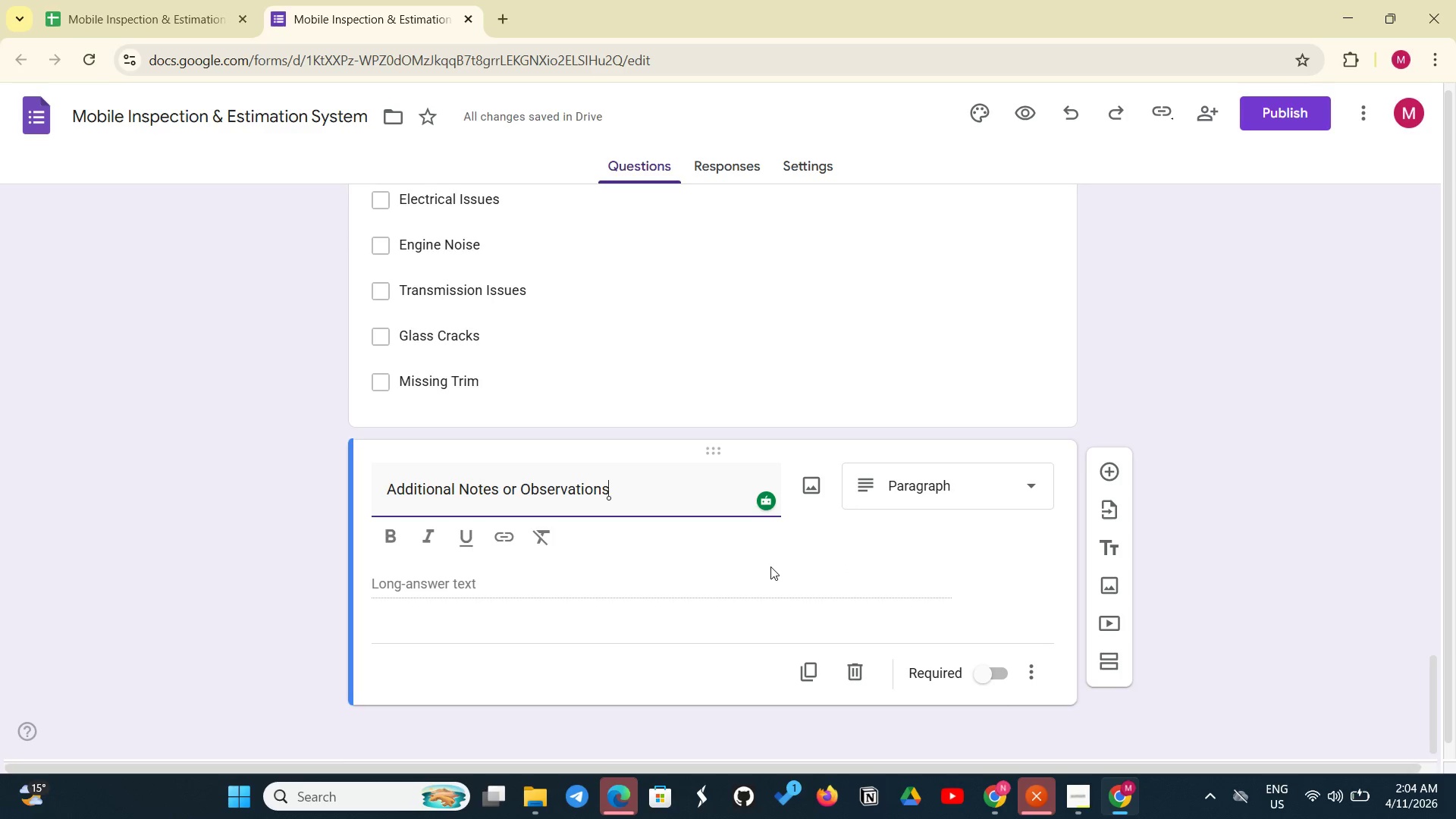 
wait(11.78)
 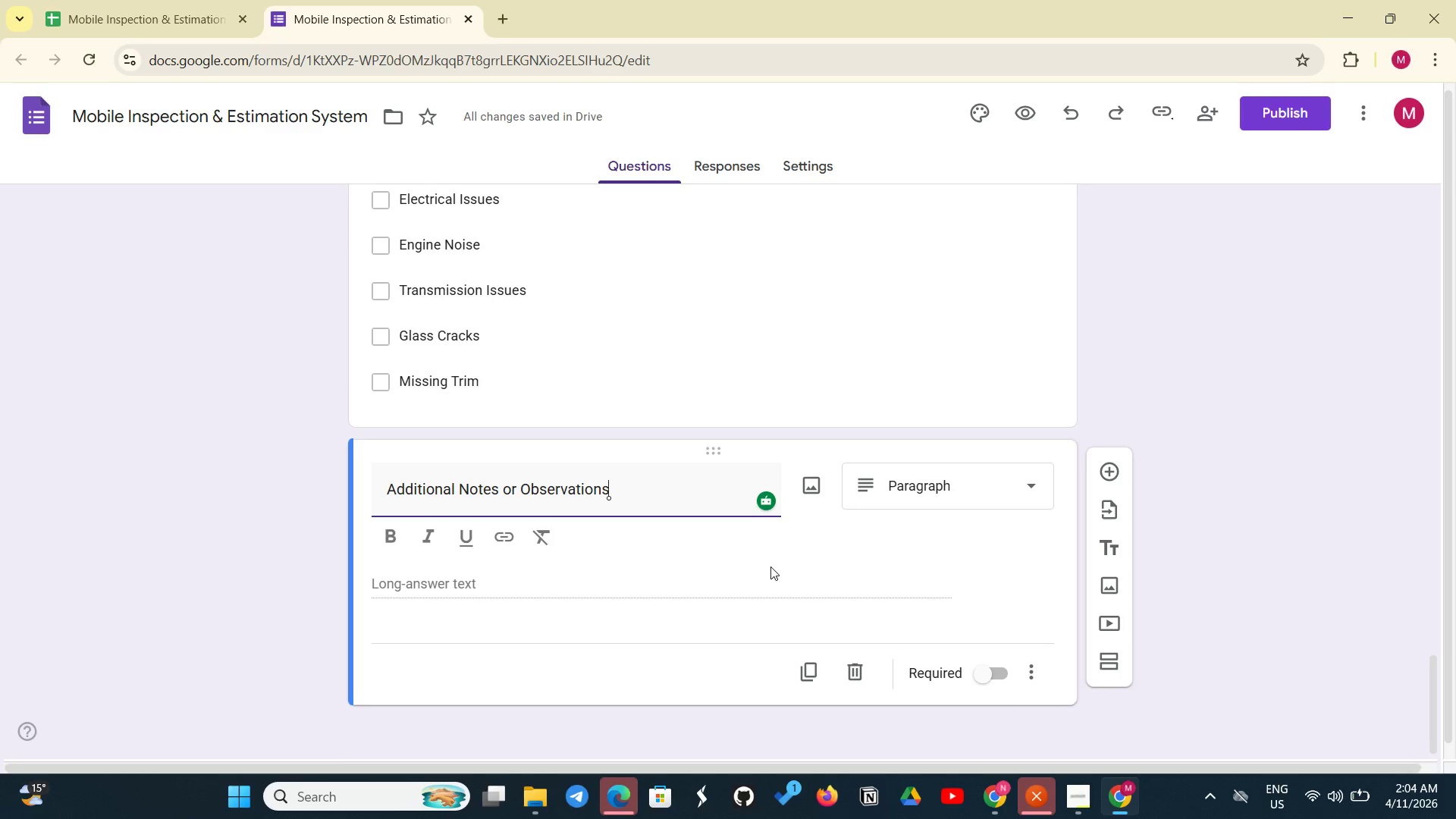 
left_click([734, 171])
 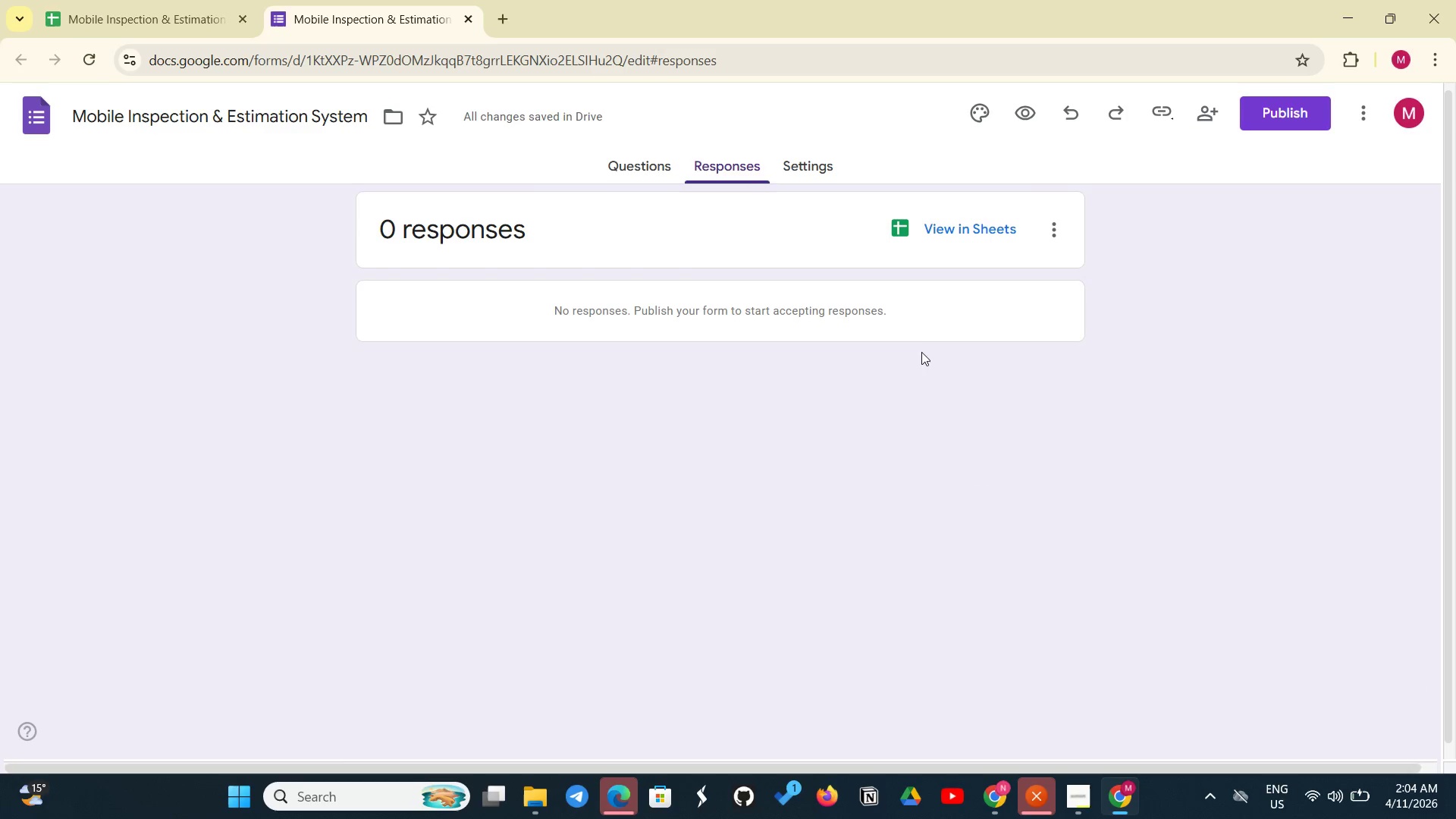 
left_click([941, 240])
 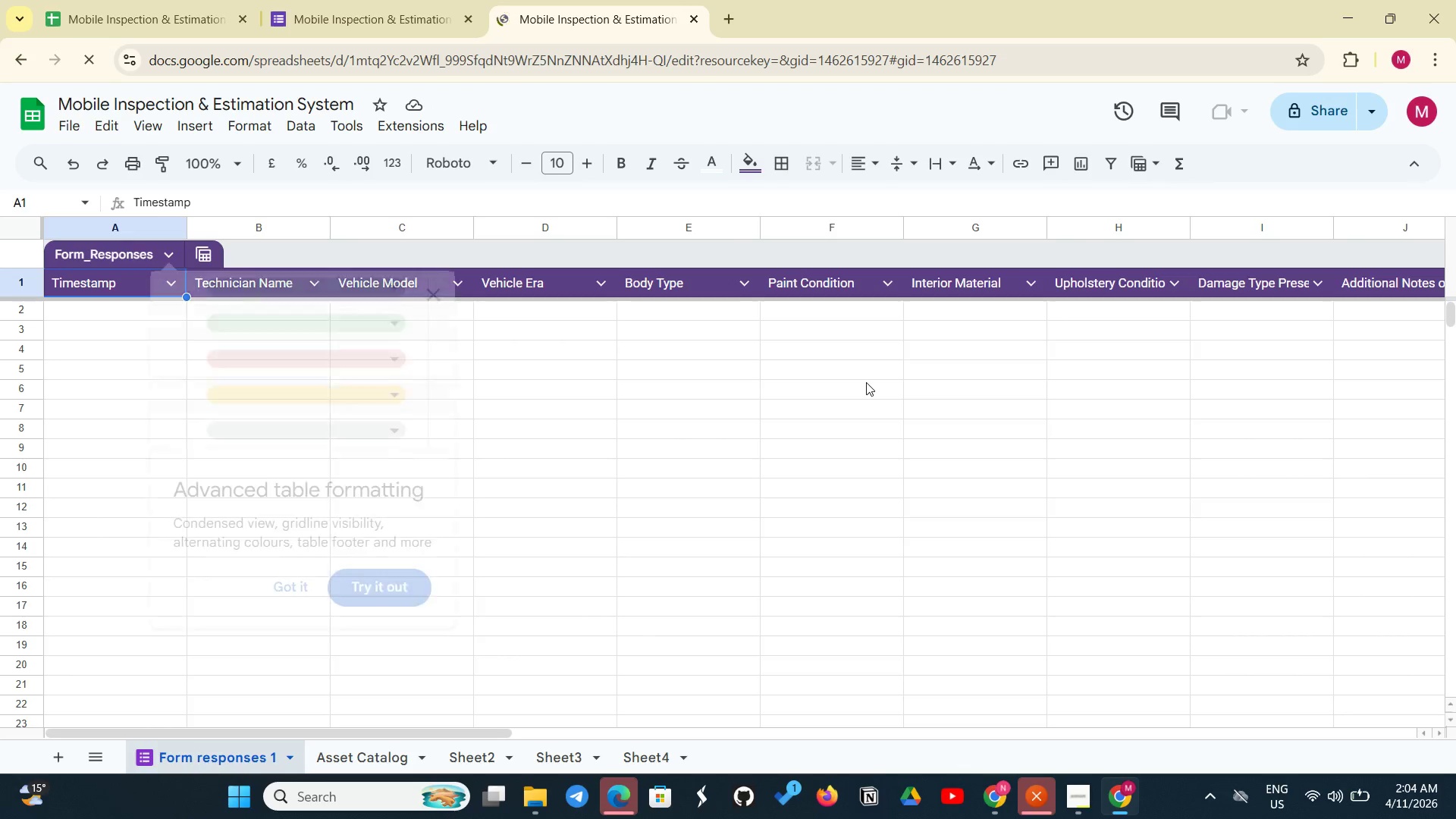 
wait(11.45)
 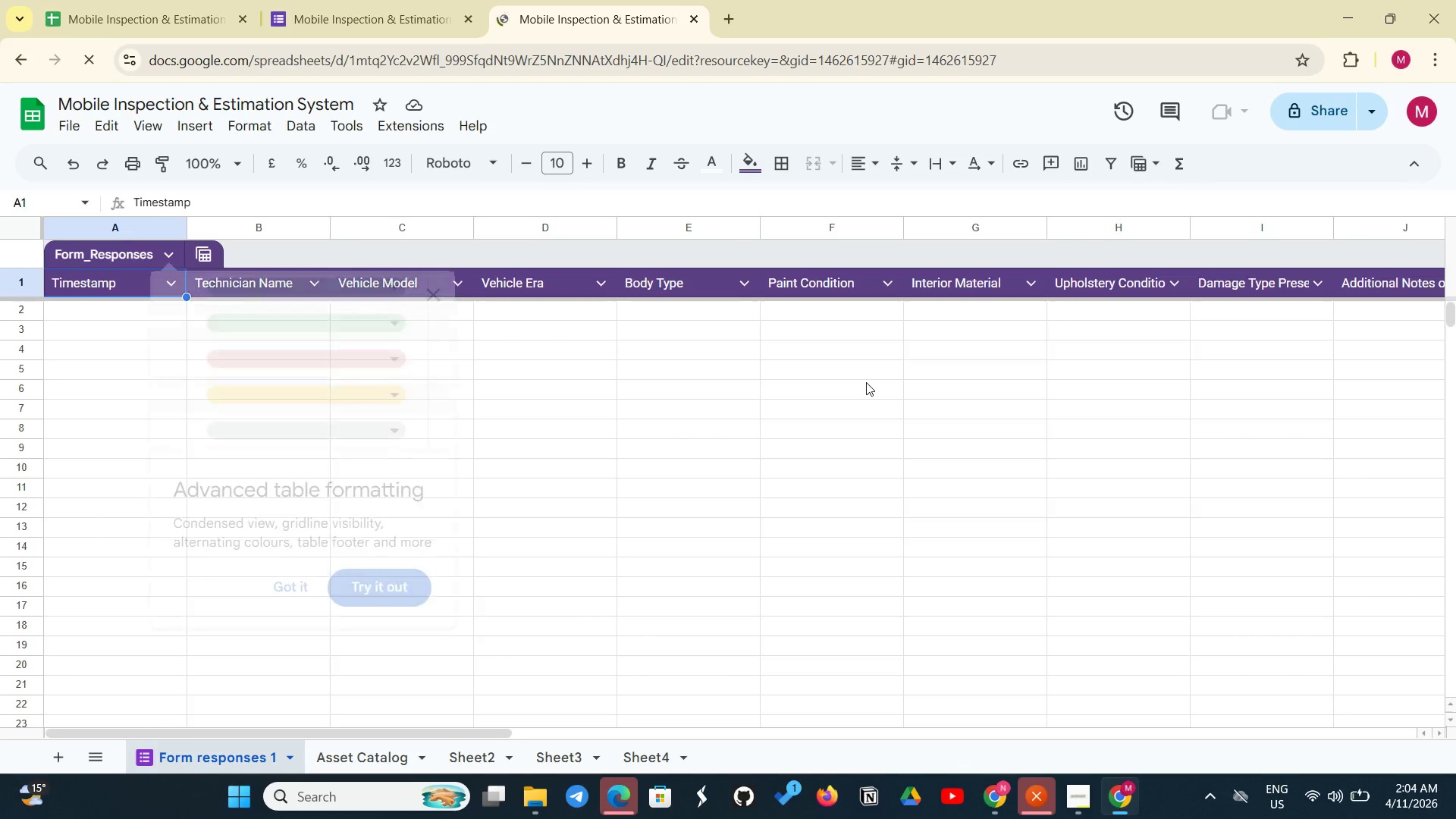 
left_click([318, 595])
 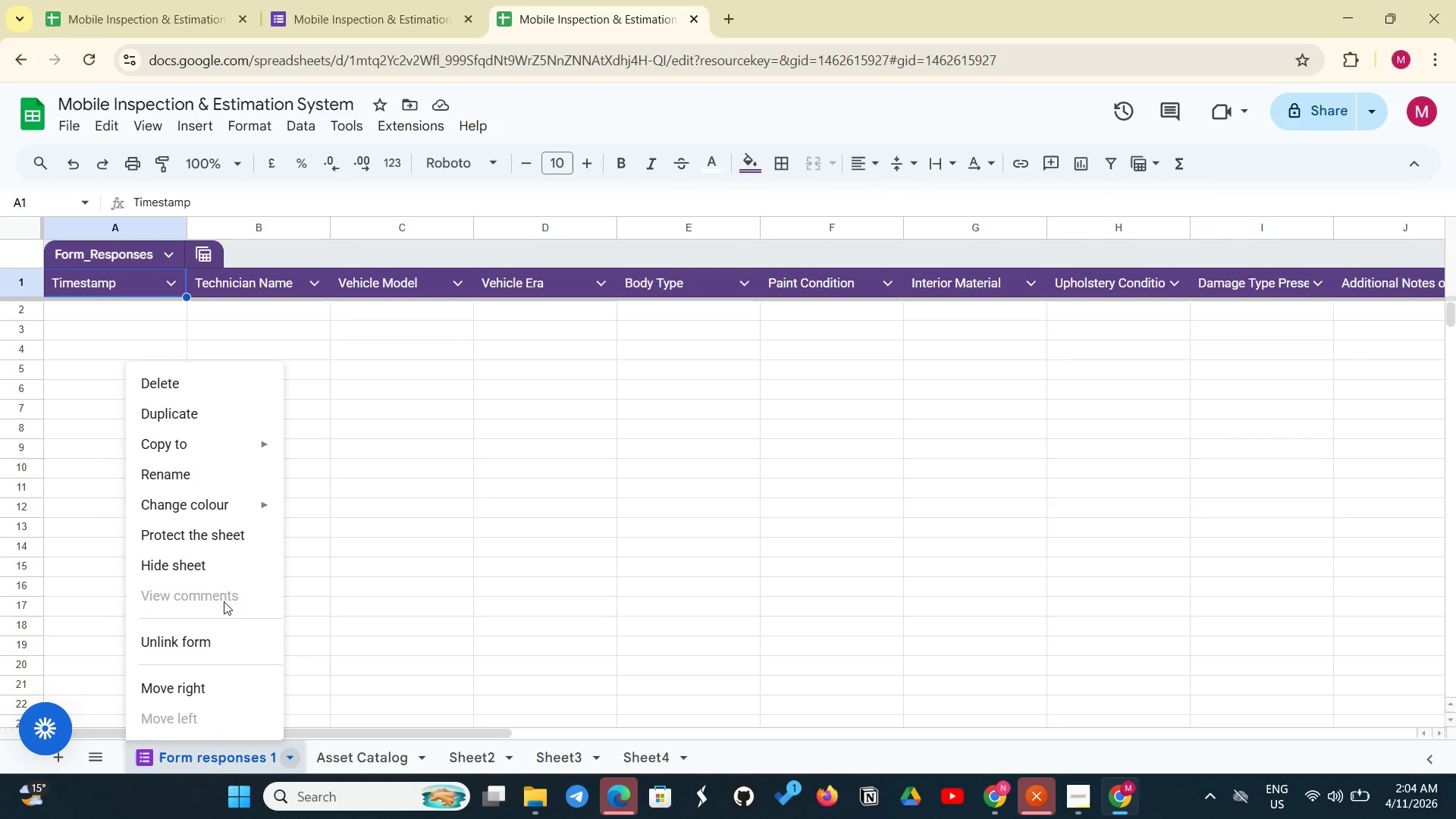 
left_click([206, 484])
 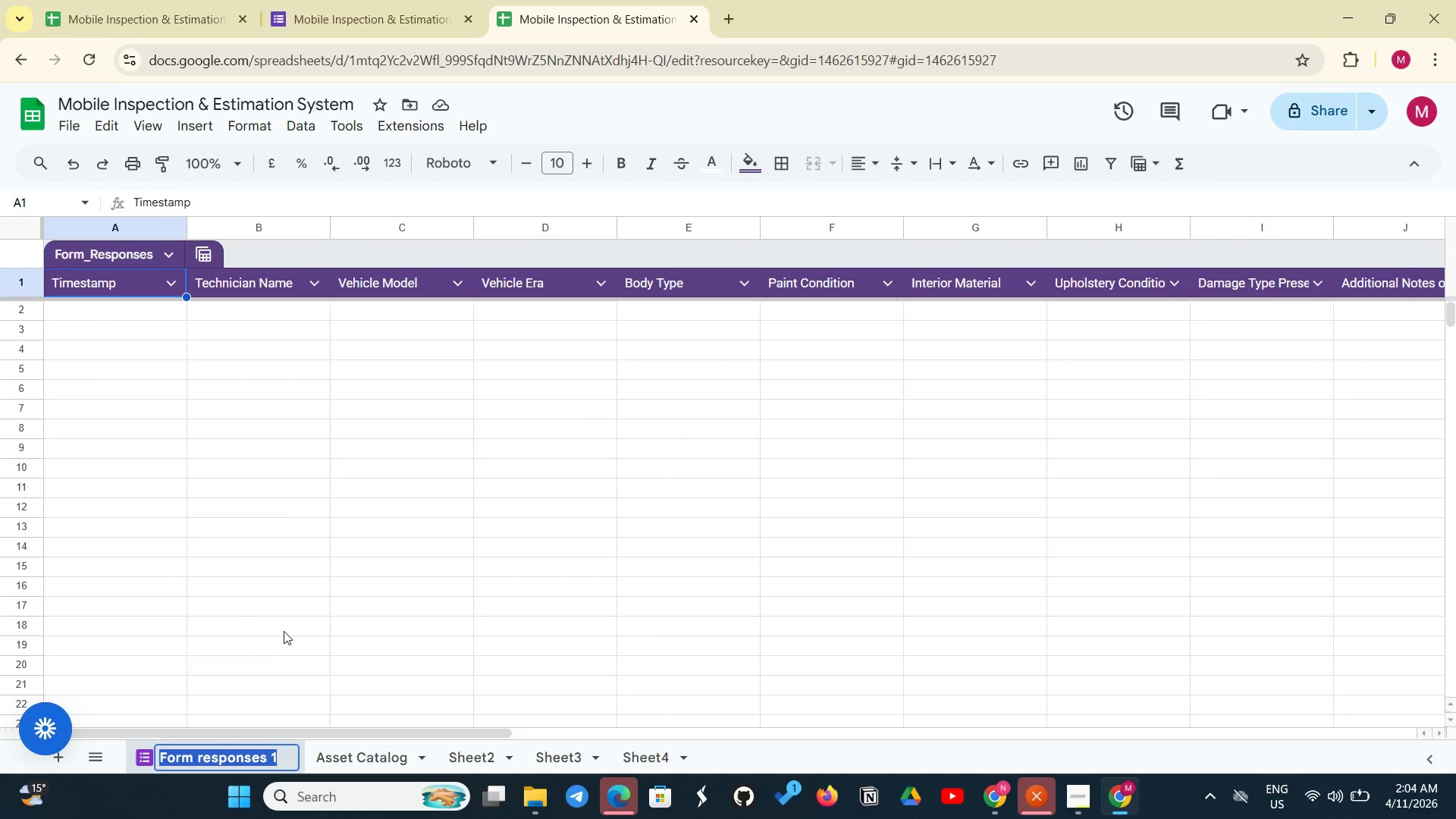 
key(Backspace)
type(Raw Data)
 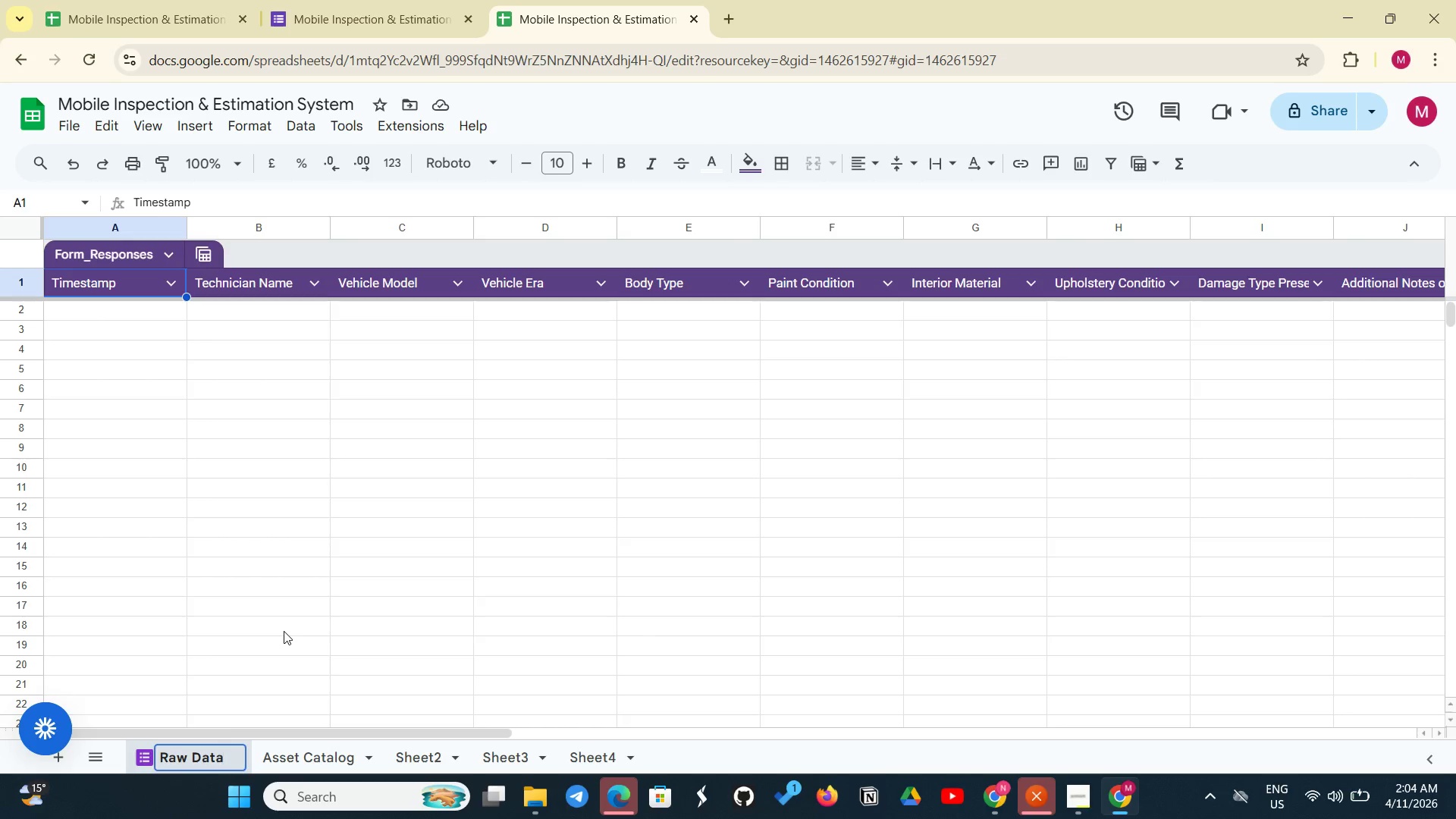 
key(Enter)
 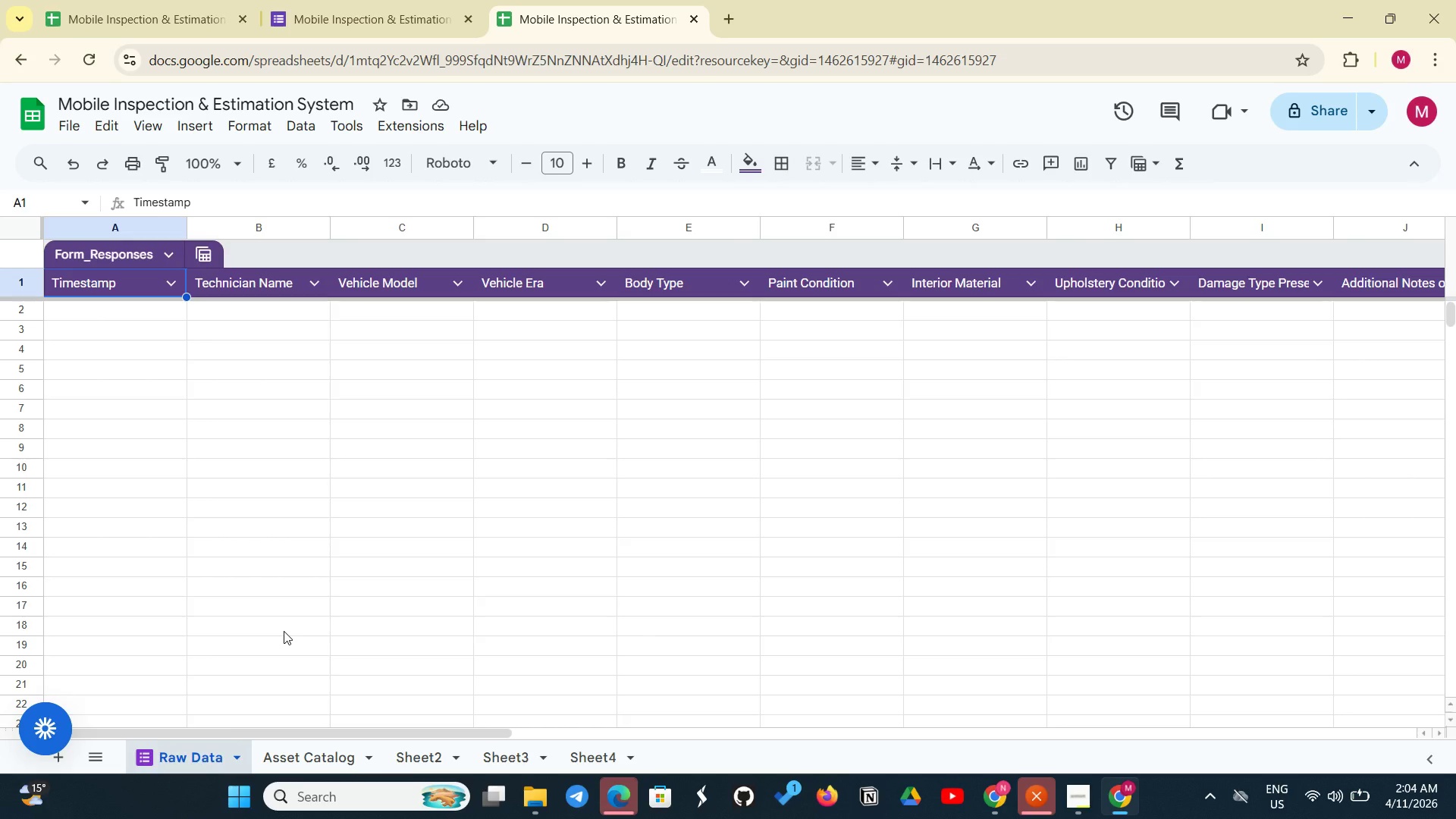 
wait(16.25)
 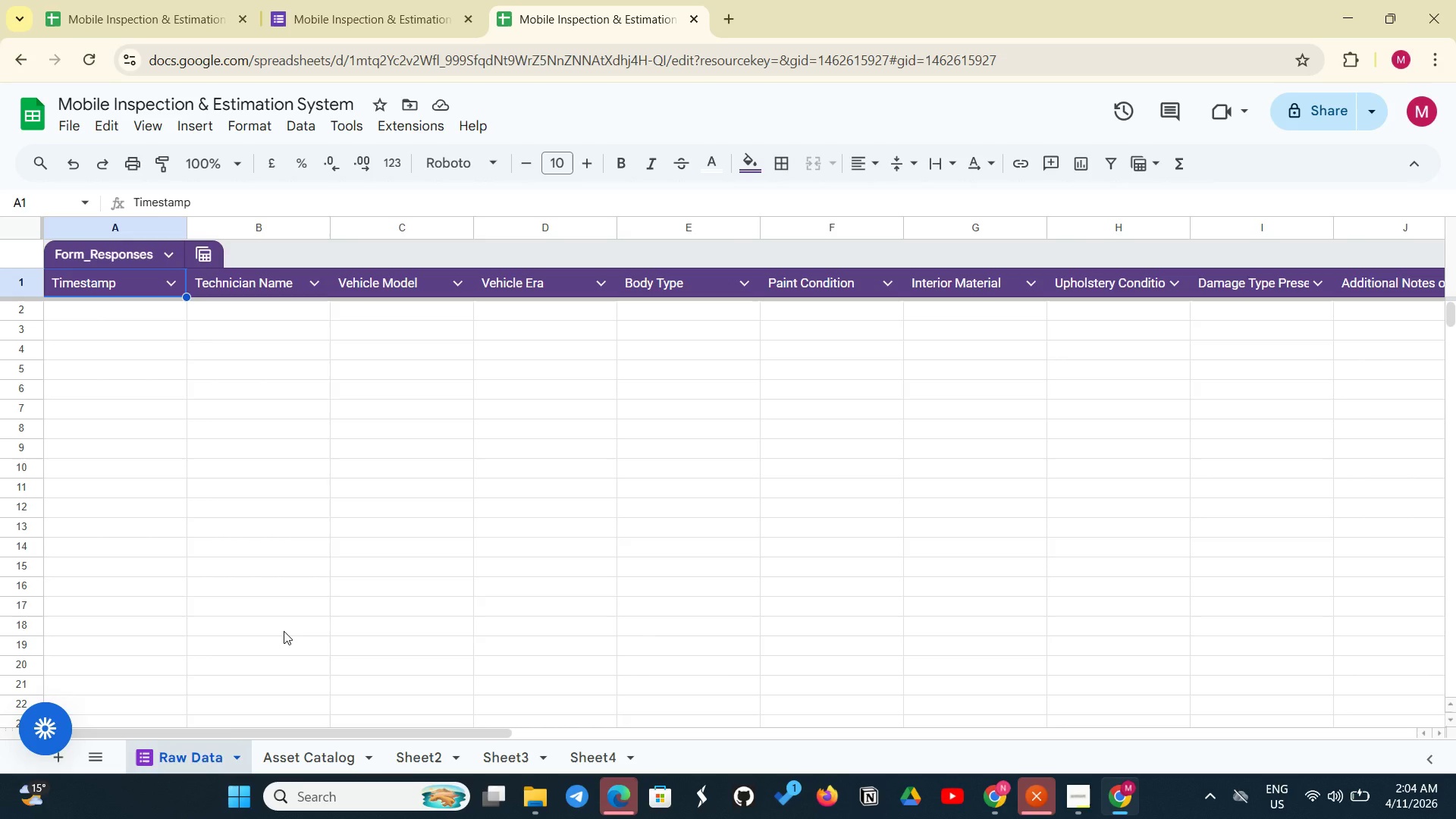 
type(Rarity Multi)
 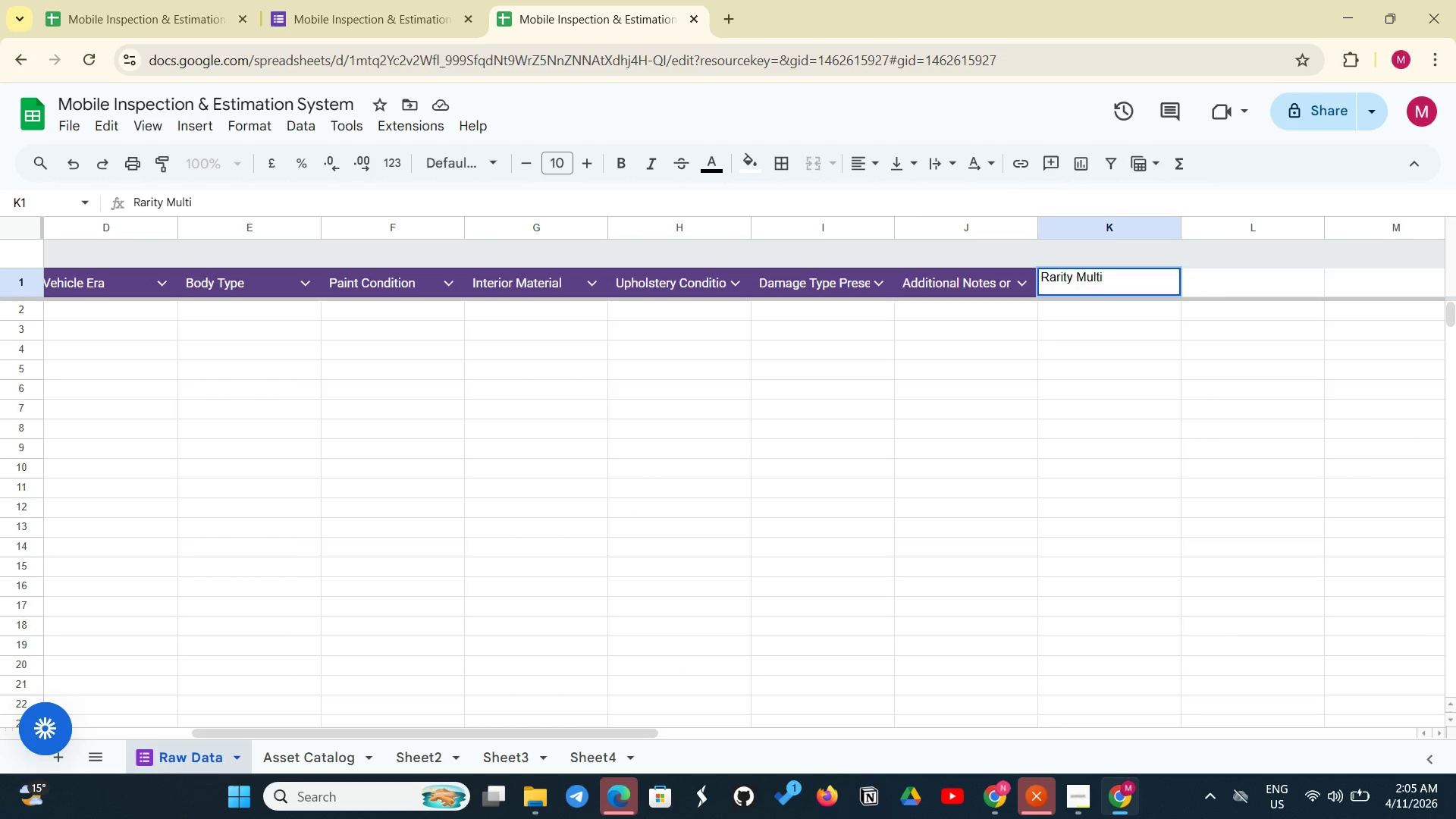 
wait(6.2)
 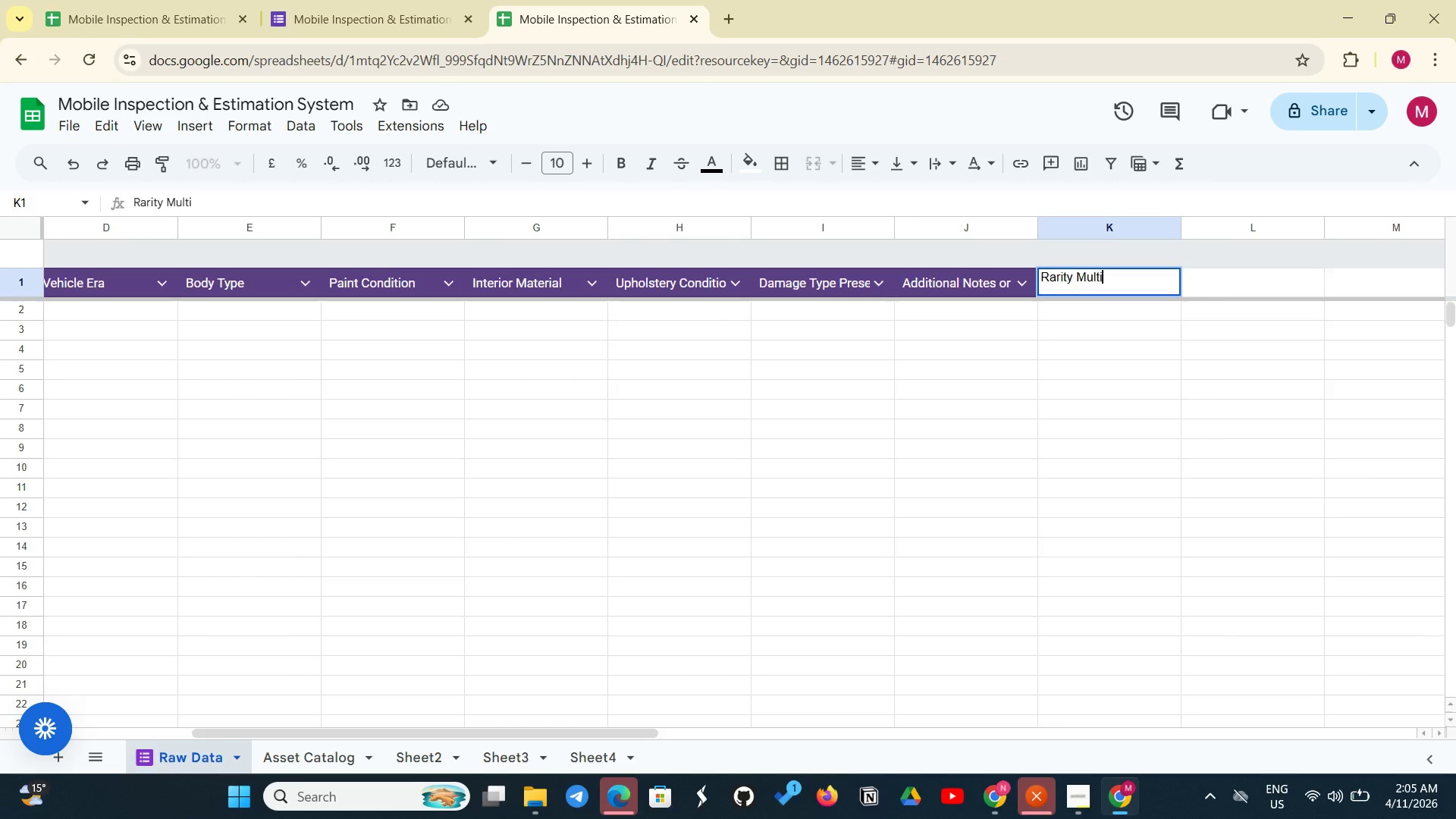 
type(plier)
 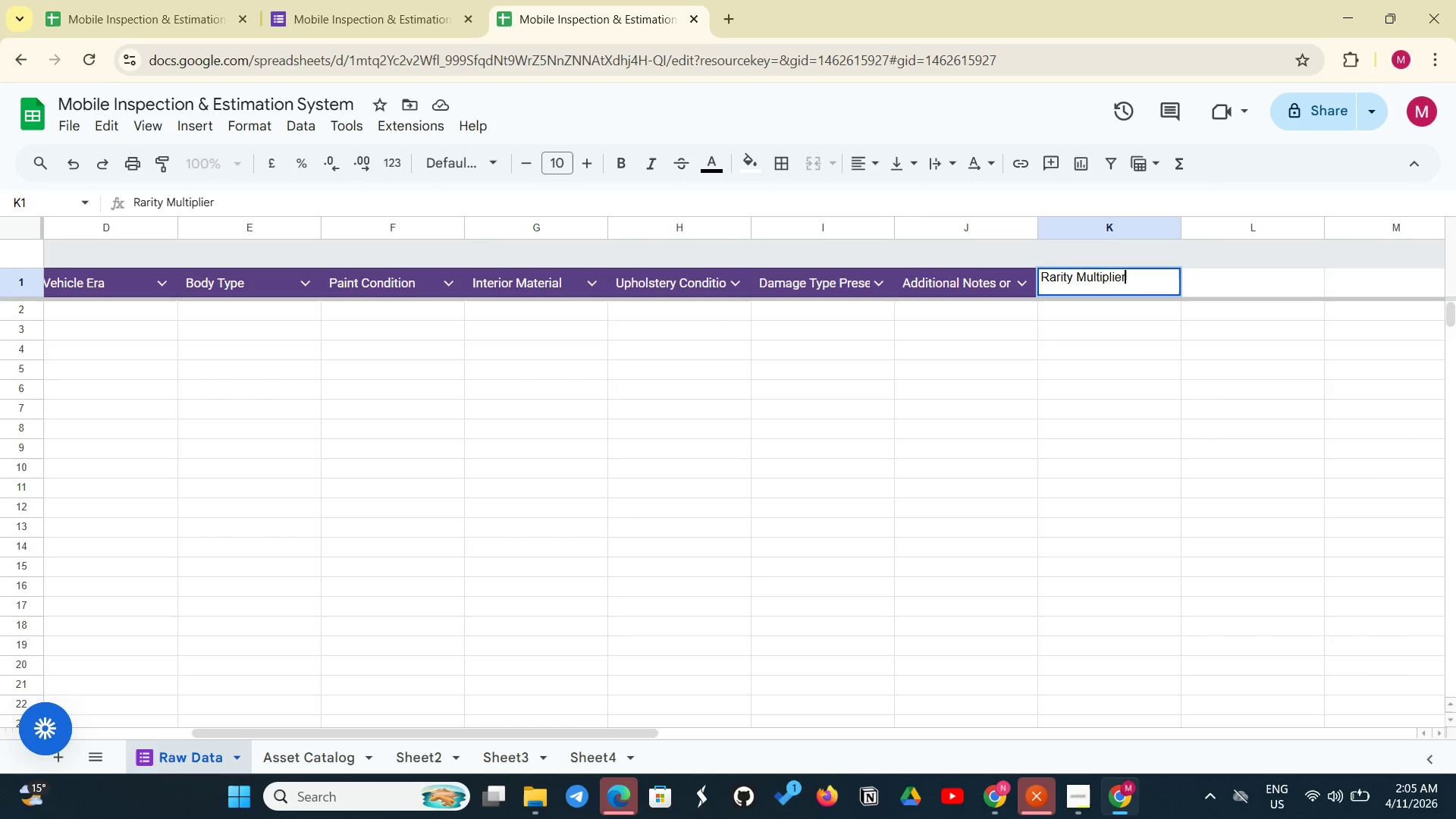 
key(Enter)
 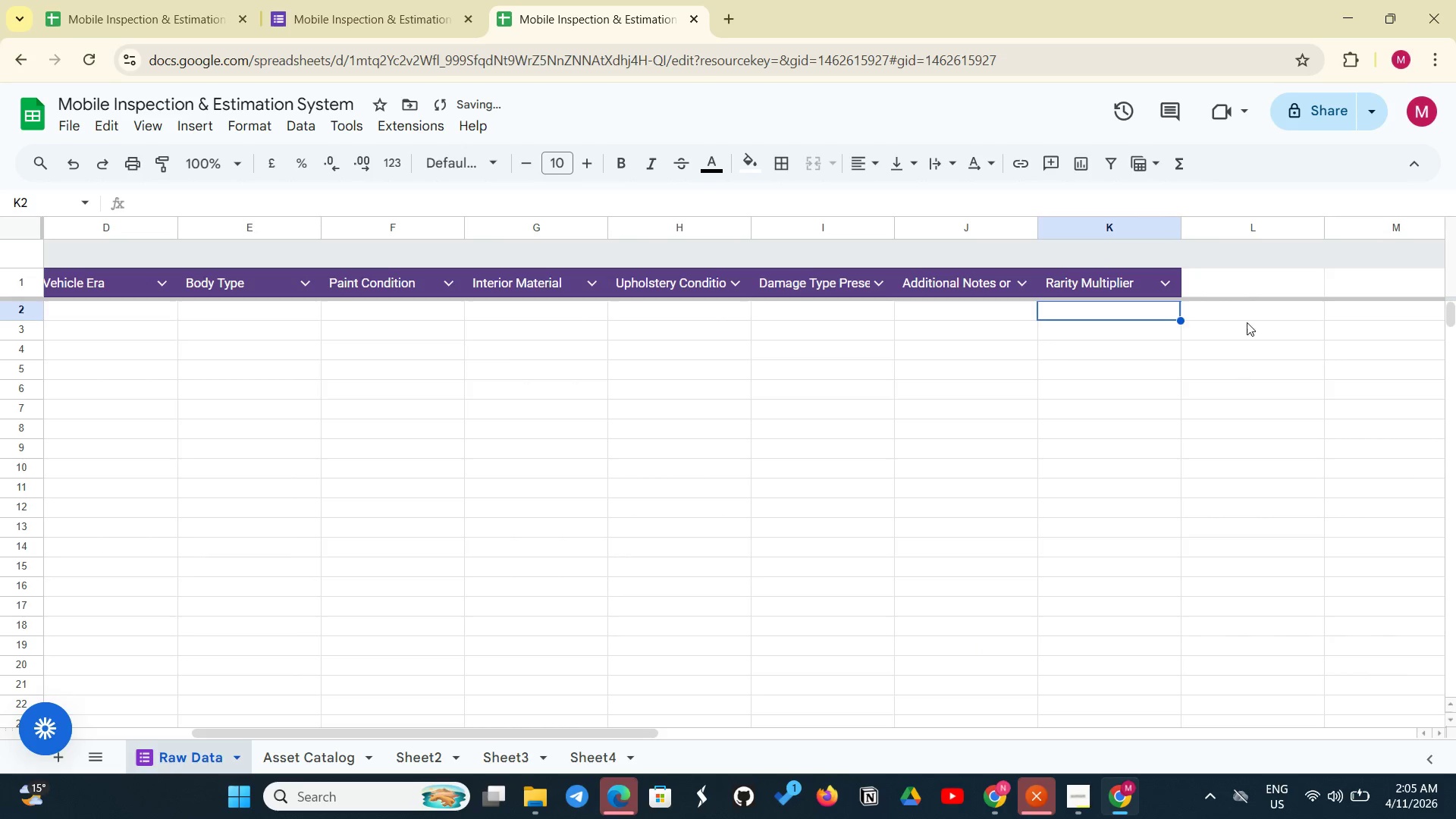 
left_click([1248, 290])
 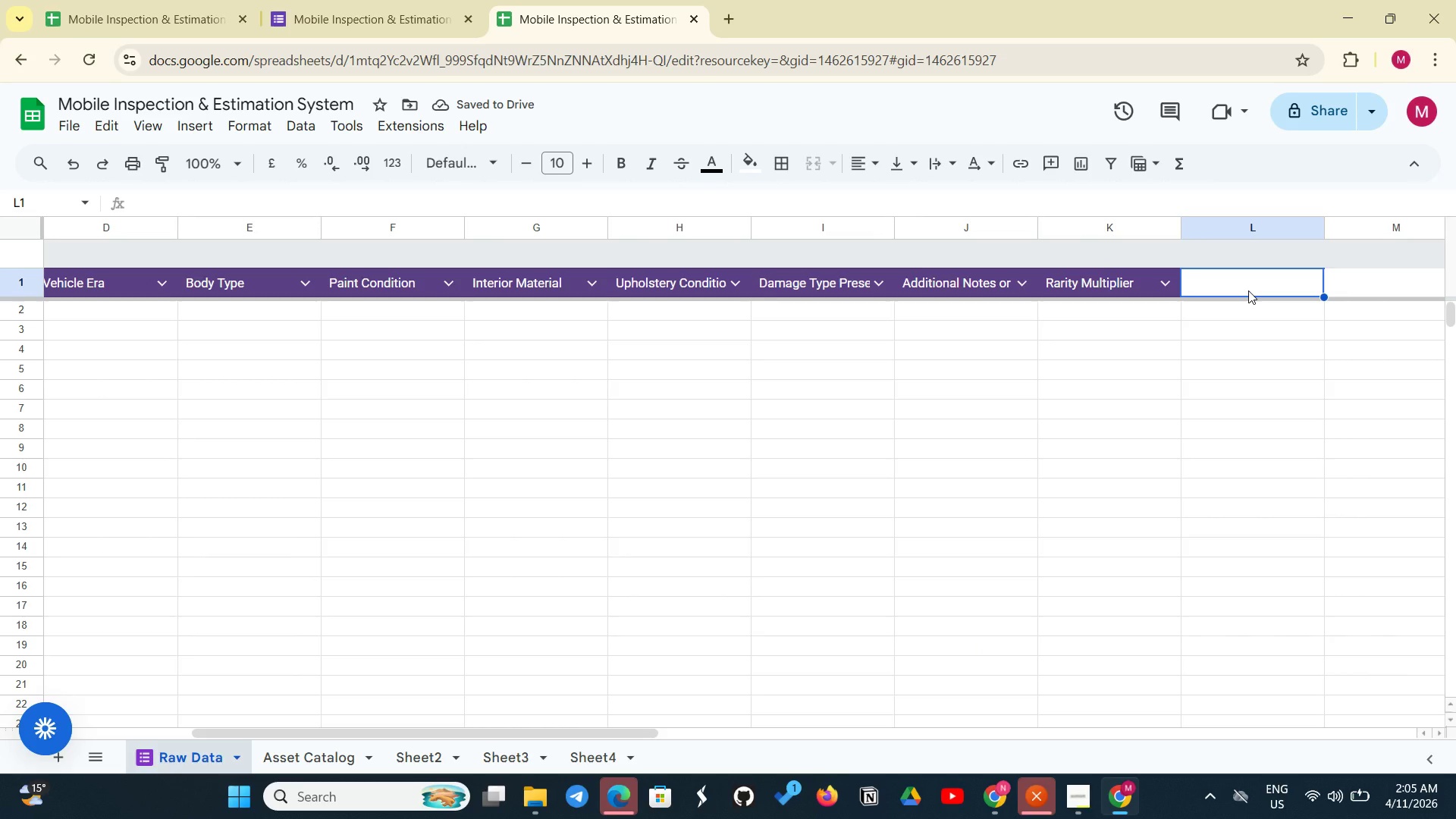 
type(Base Labor )
 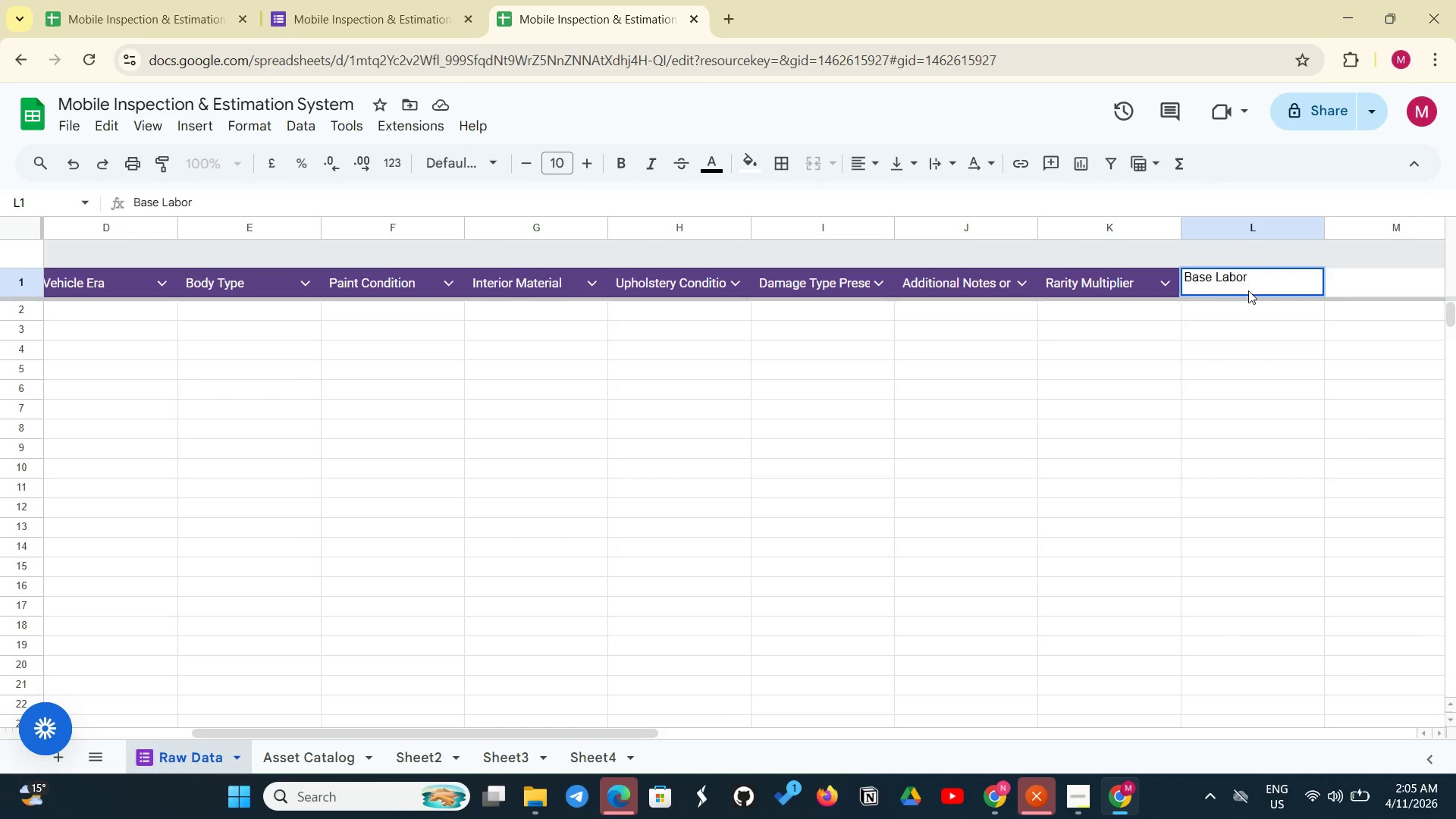 
type(Rate)
 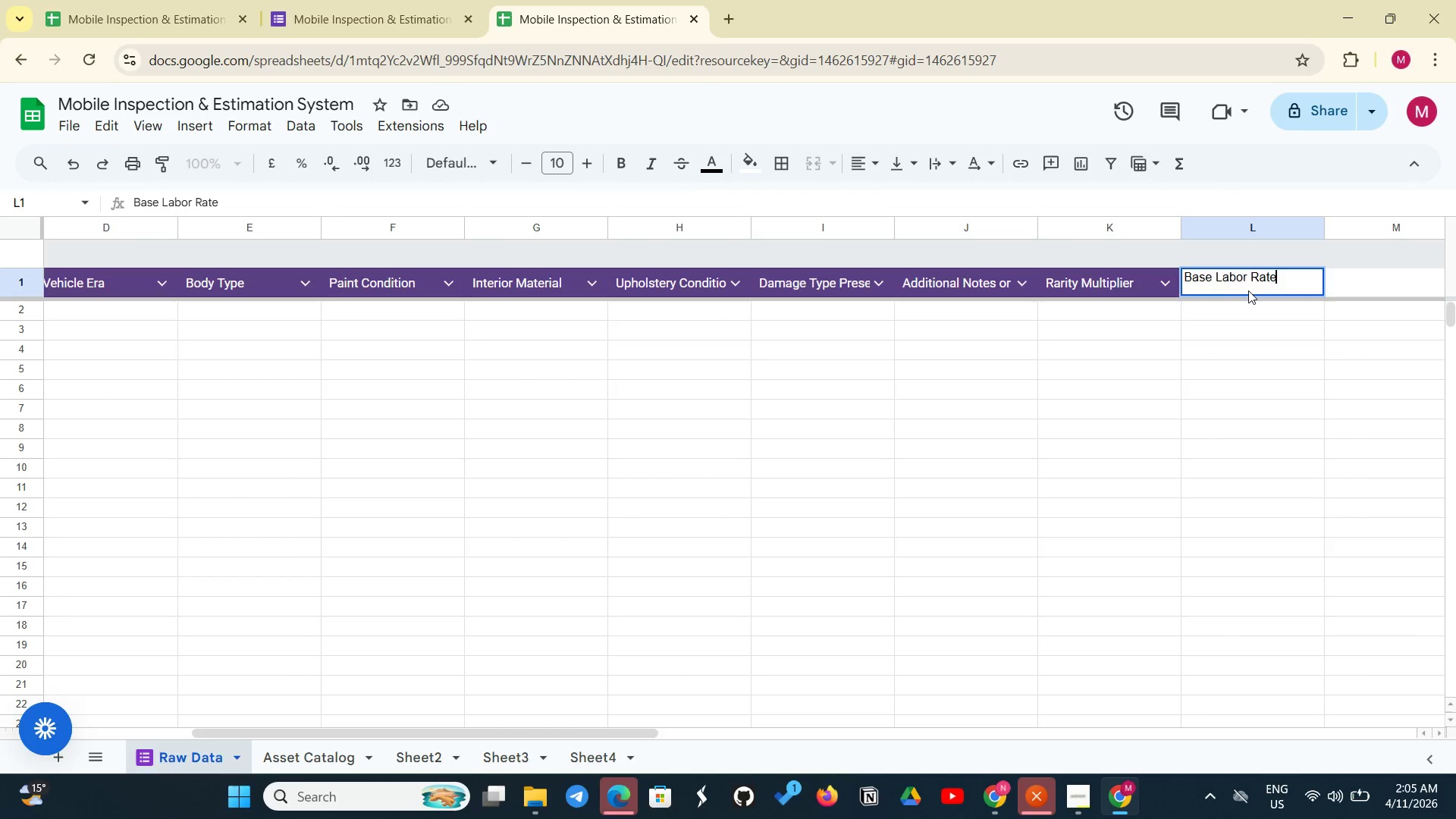 
key(Enter)
 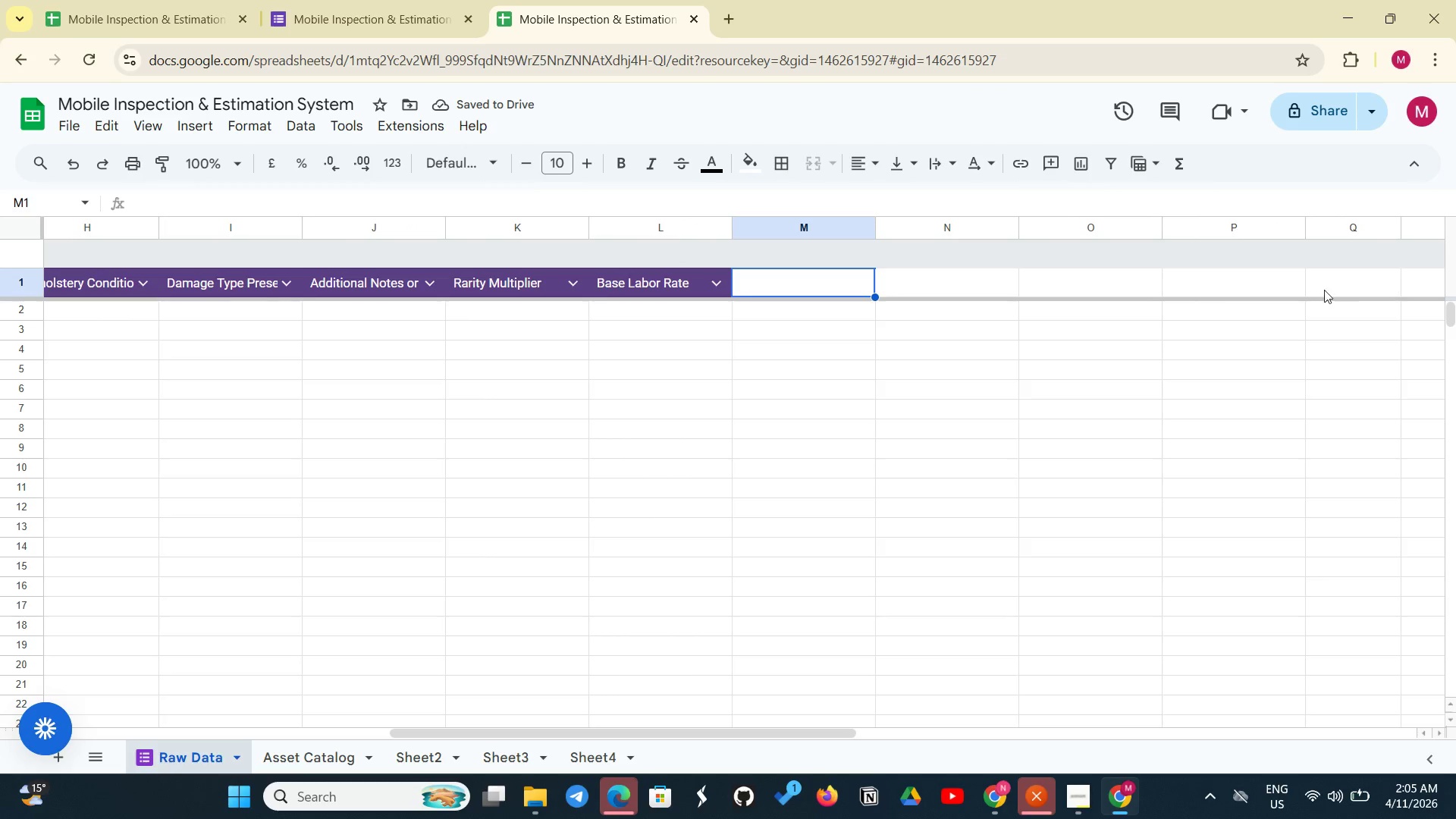 
wait(5.69)
 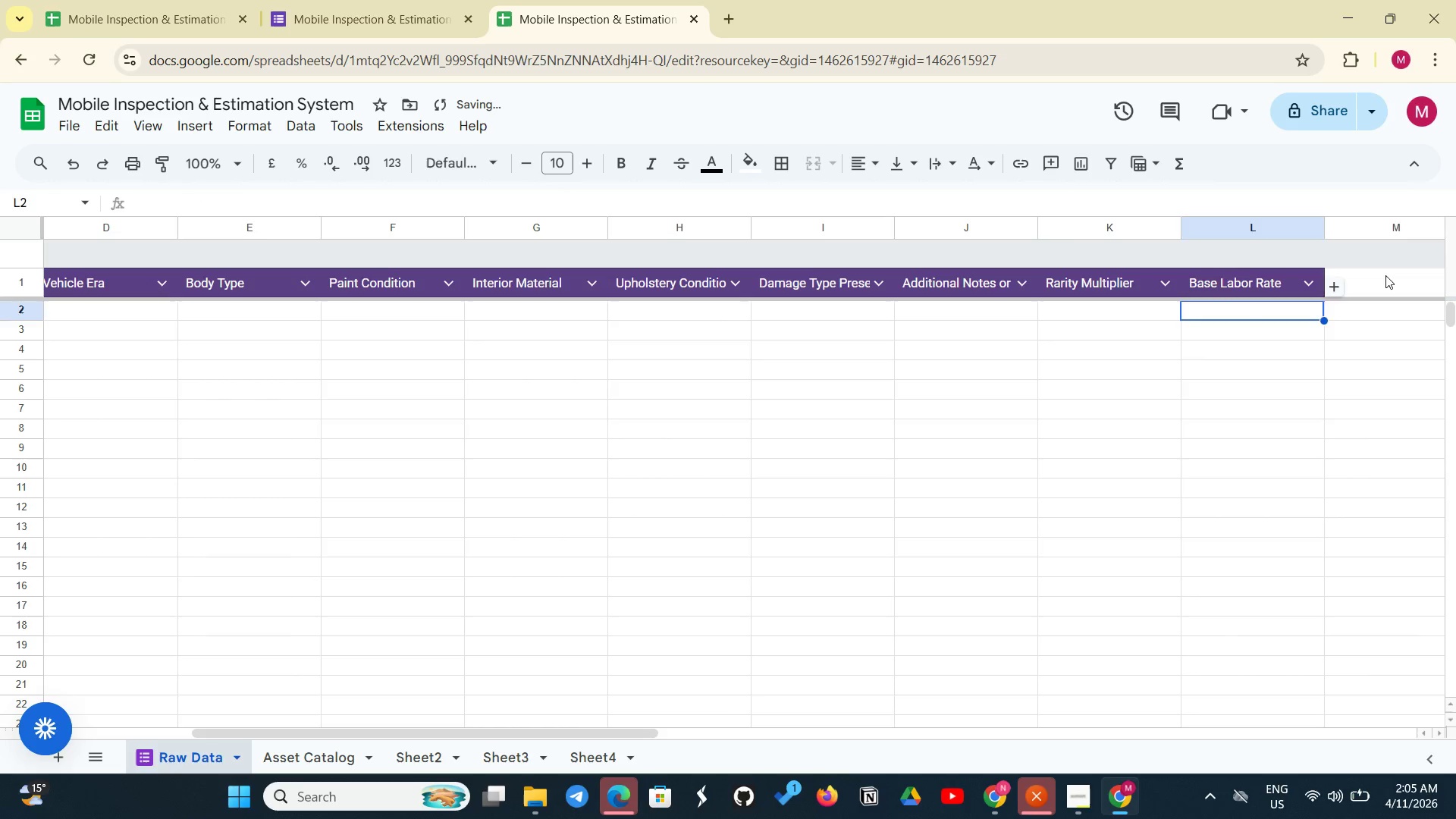 
left_click([802, 289])
 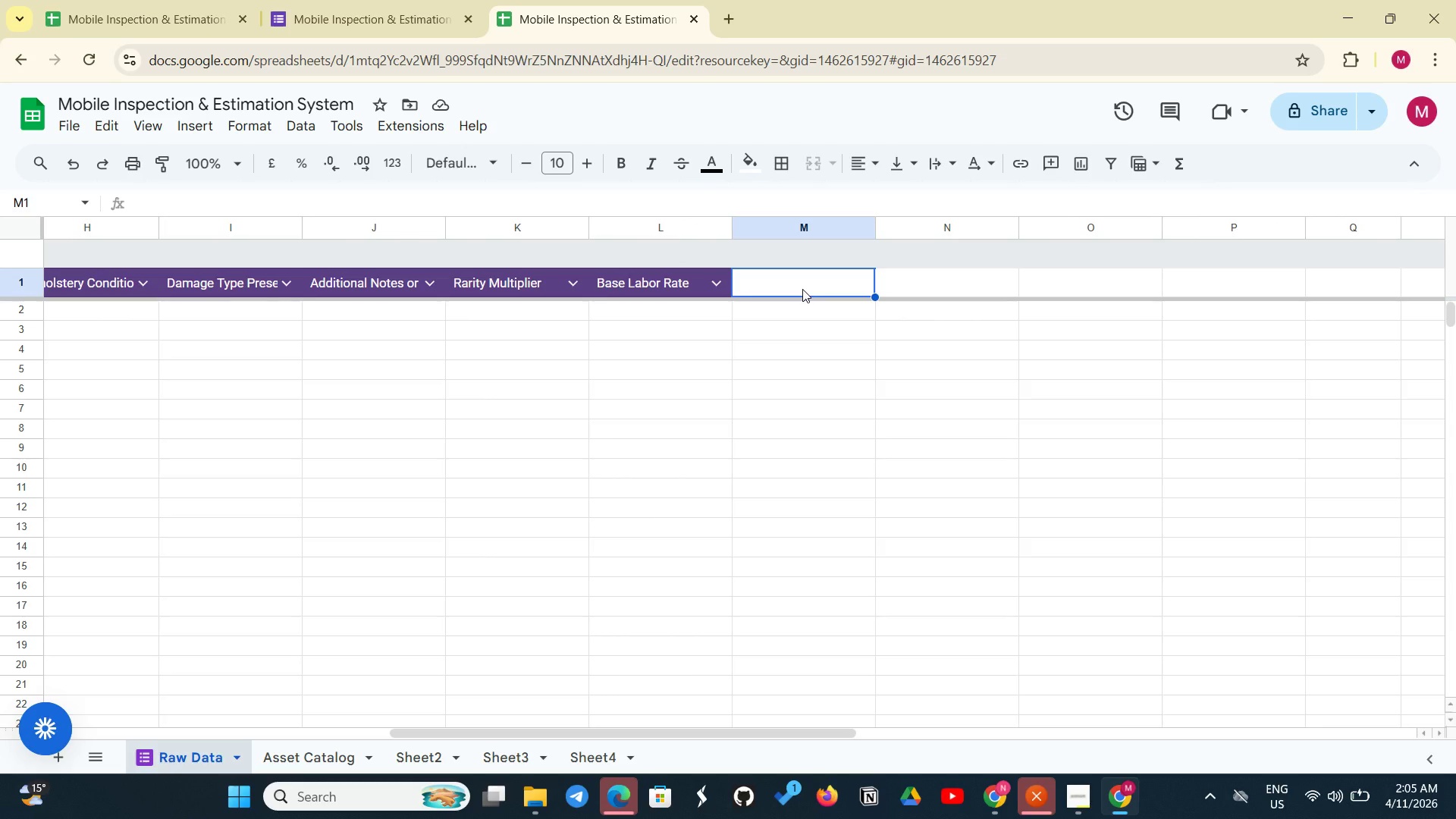 
type(Era Multiplier)
 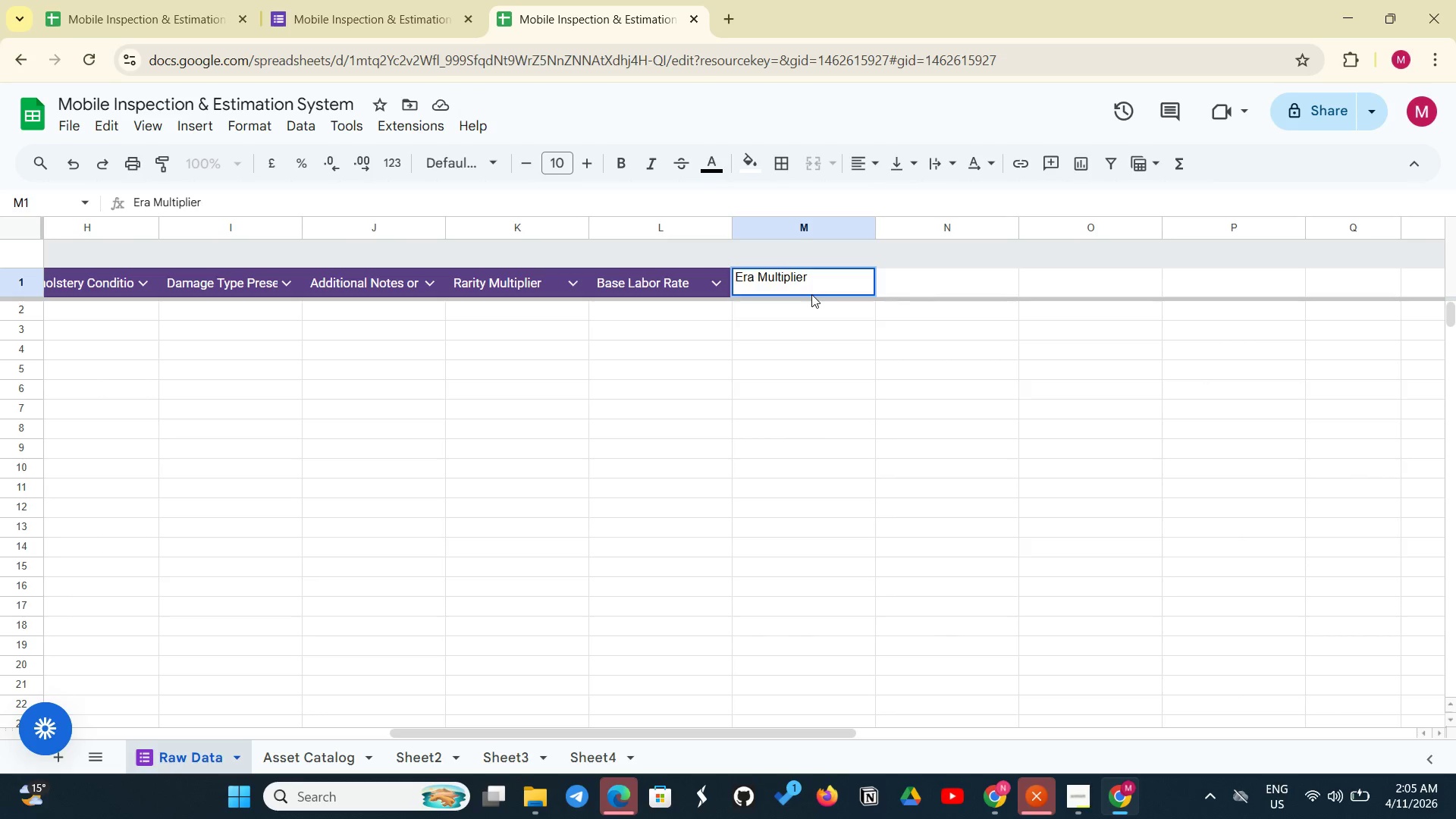 
key(Enter)
 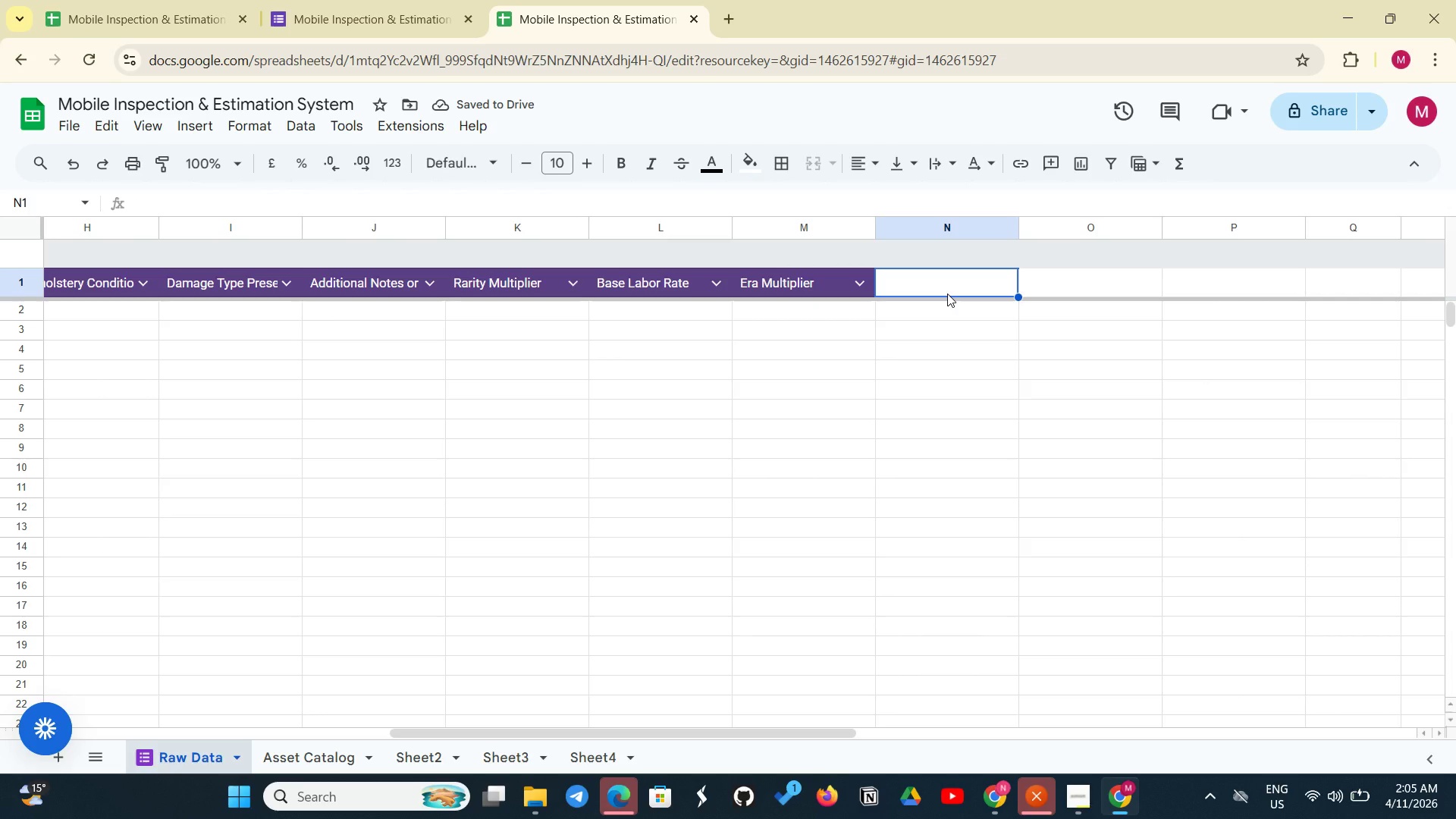 
type(Condition Penality)
 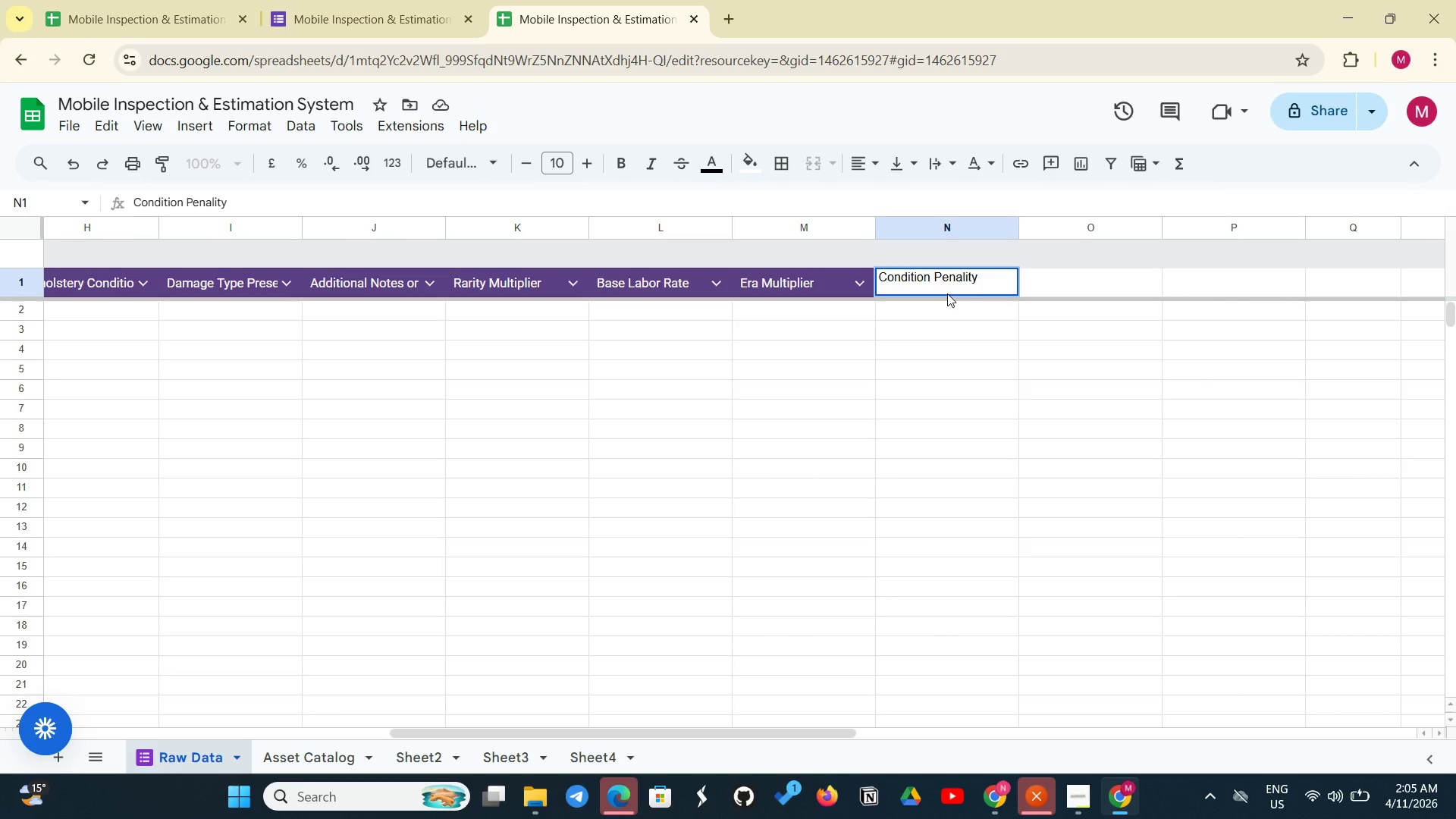 
key(Enter)
 